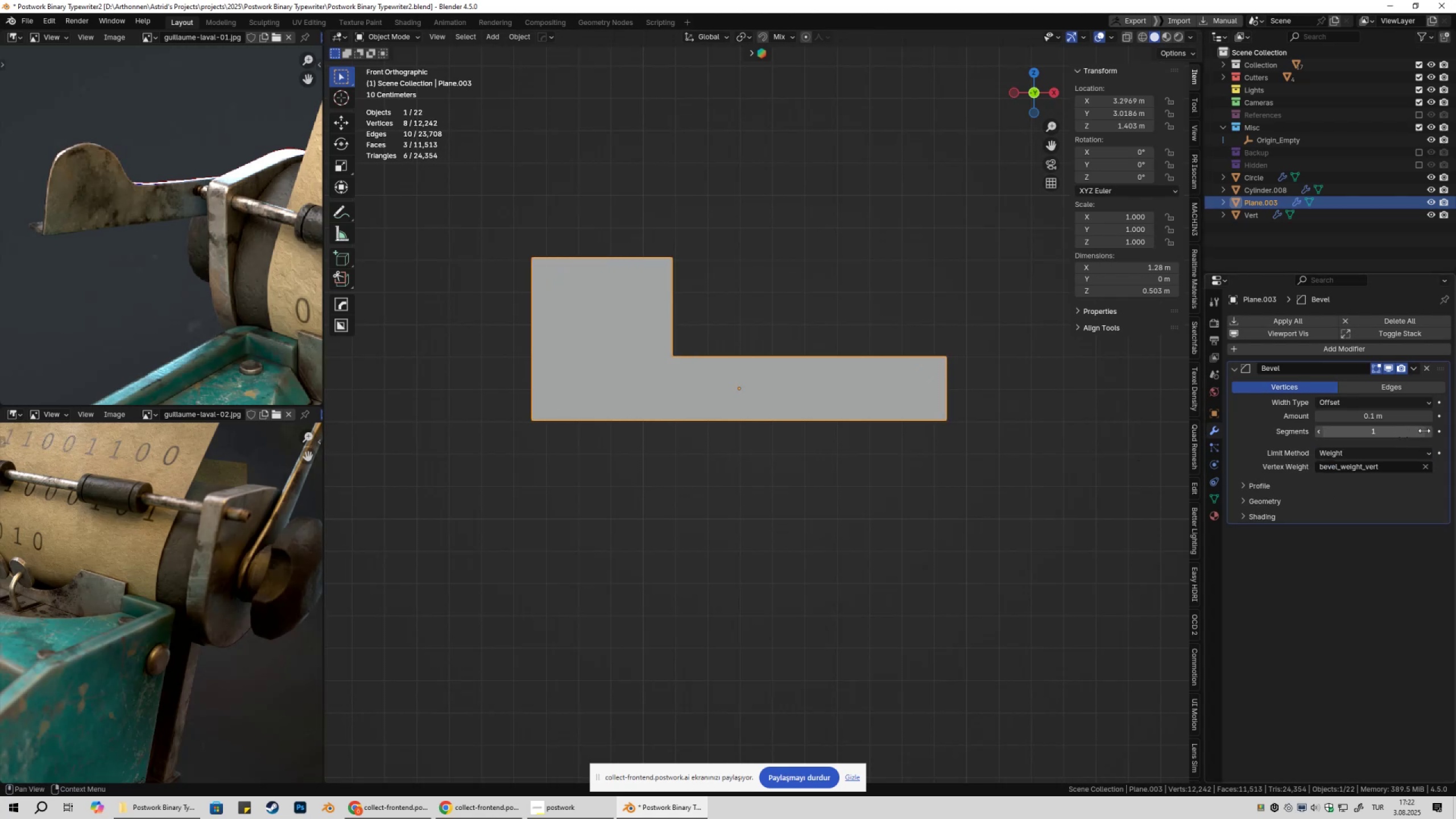 
double_click([1429, 433])
 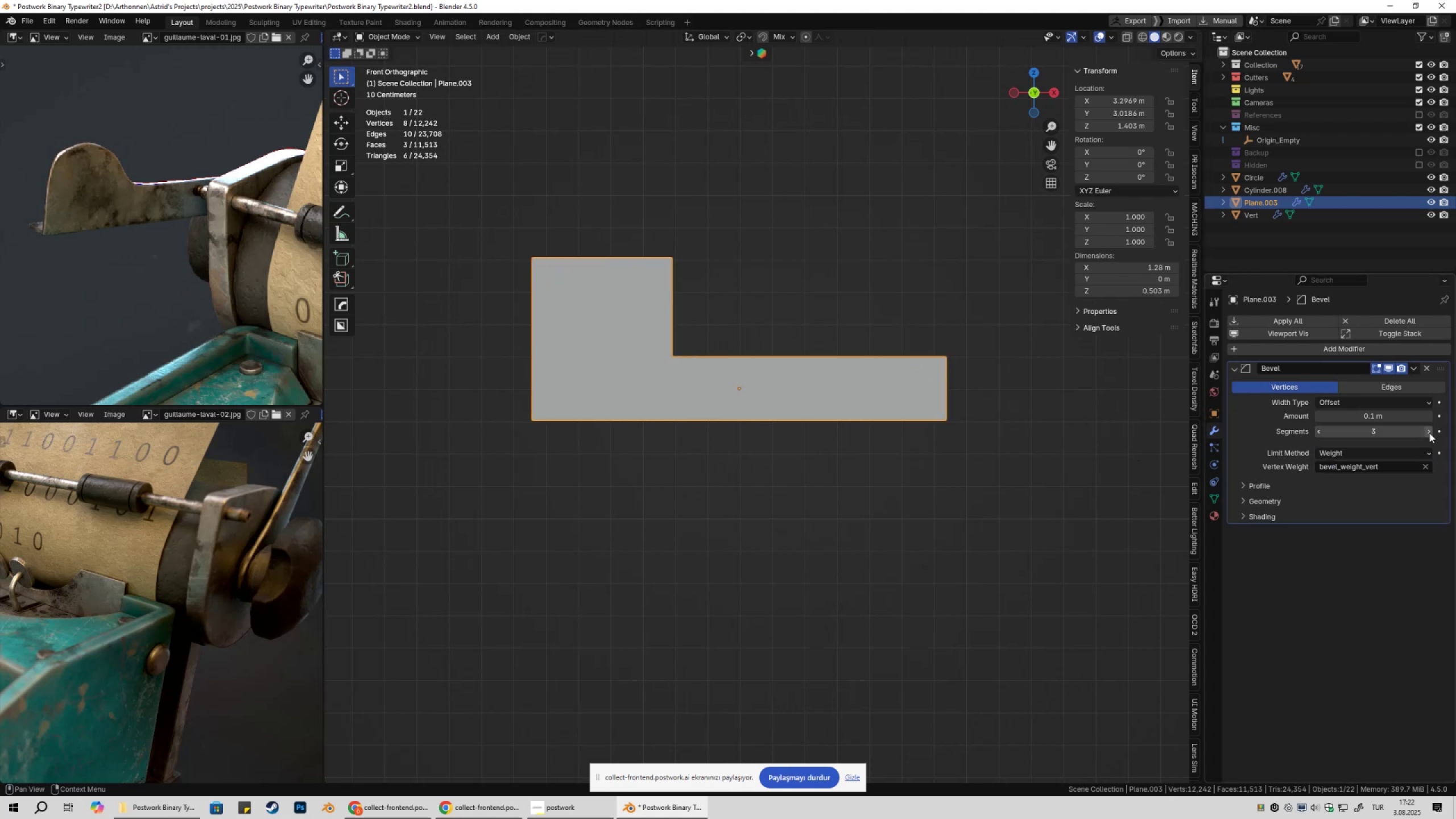 
triple_click([1429, 433])
 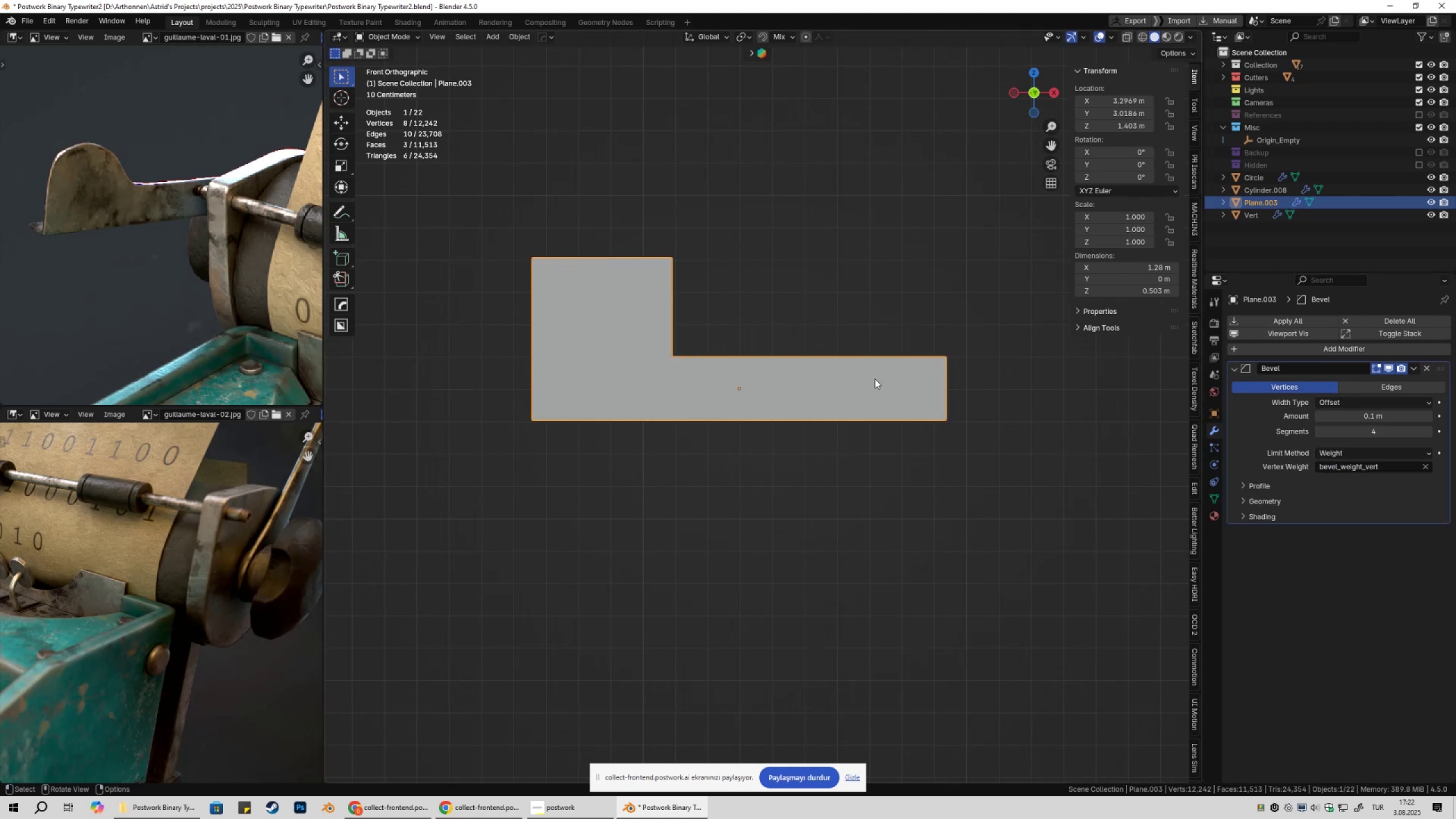 
key(Tab)
 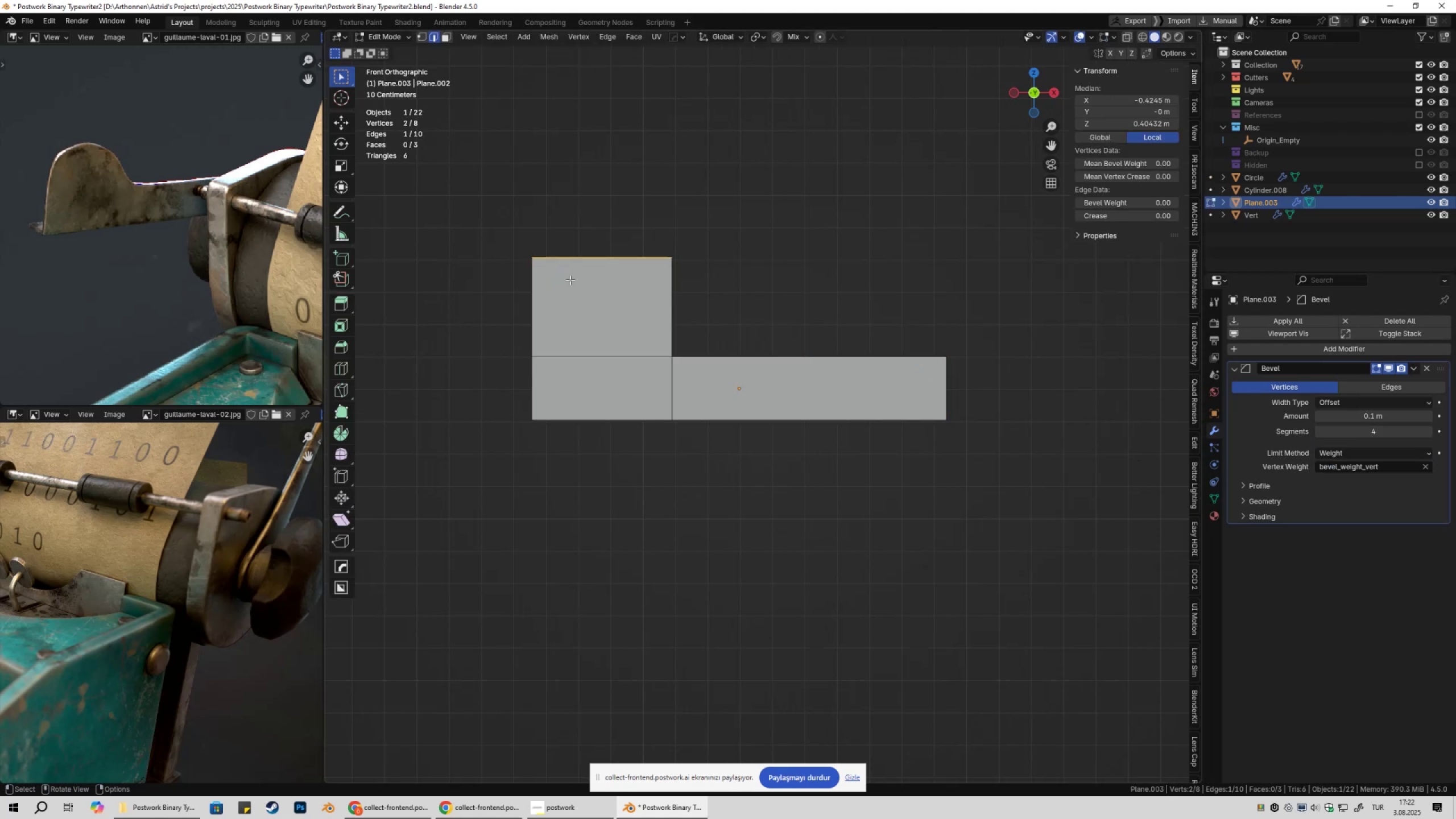 
left_click_drag(start_coordinate=[468, 241], to_coordinate=[788, 305])
 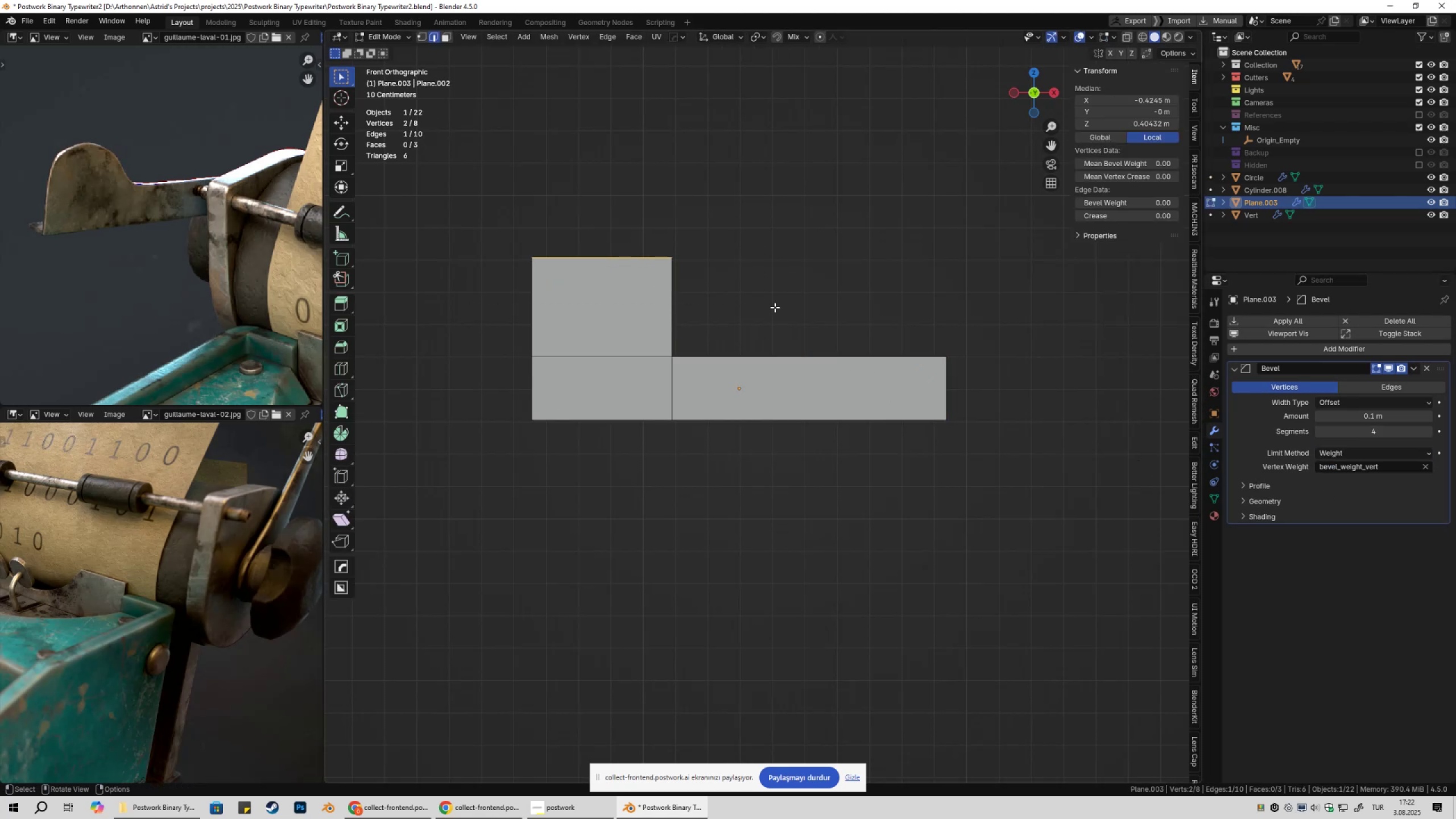 
key(1)
 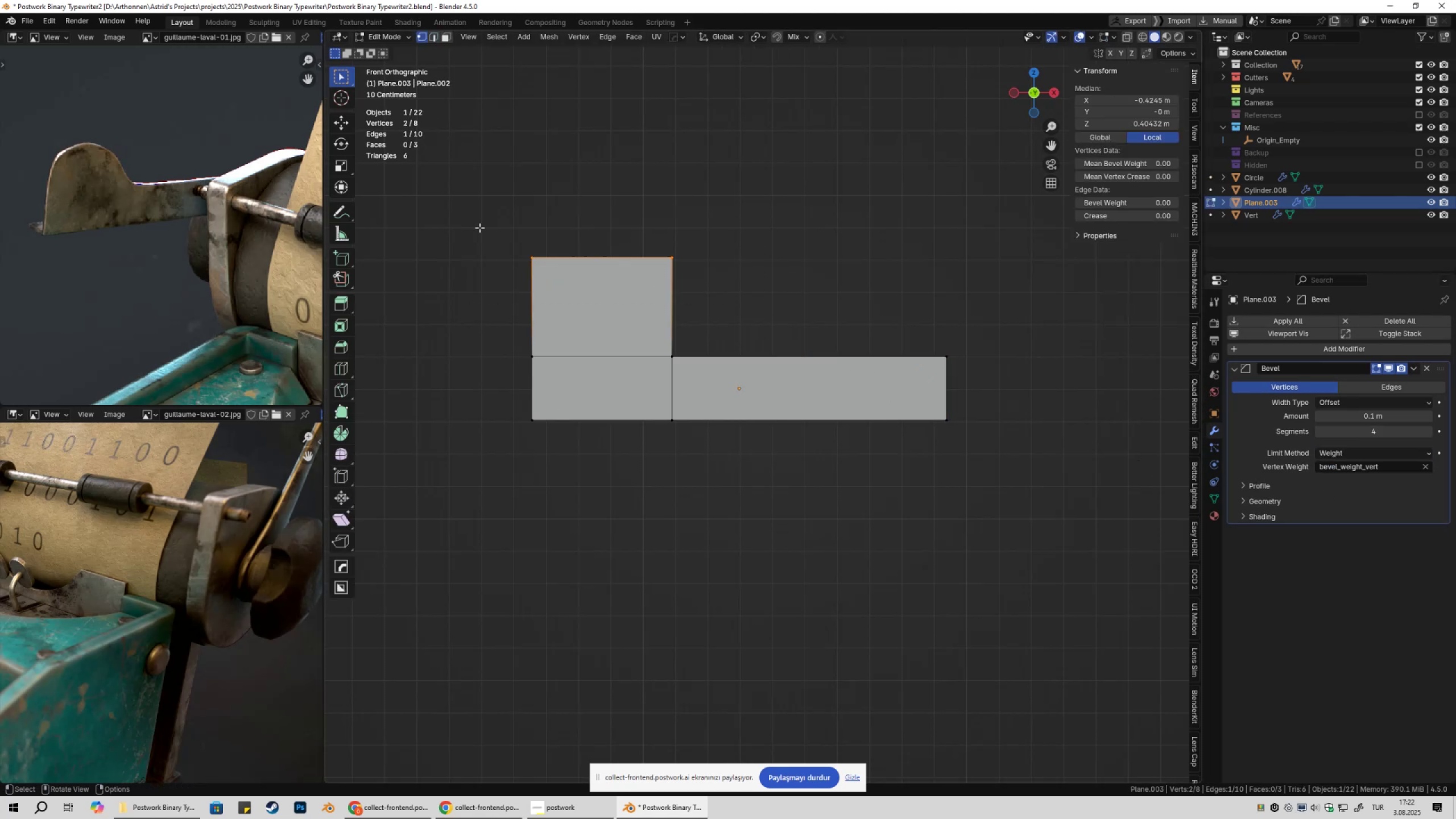 
left_click_drag(start_coordinate=[467, 224], to_coordinate=[777, 294])
 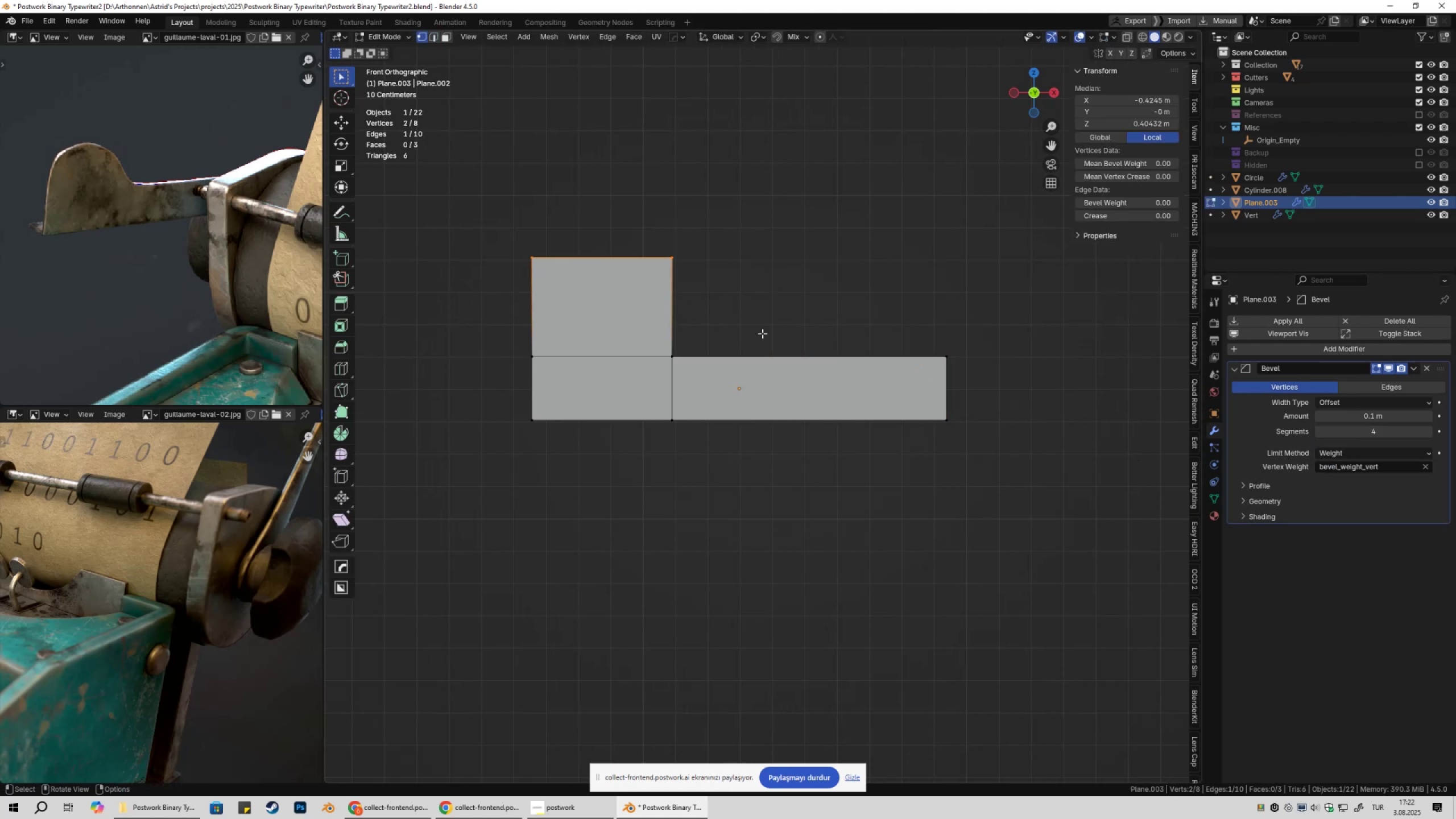 
hold_key(key=ShiftLeft, duration=1.53)
 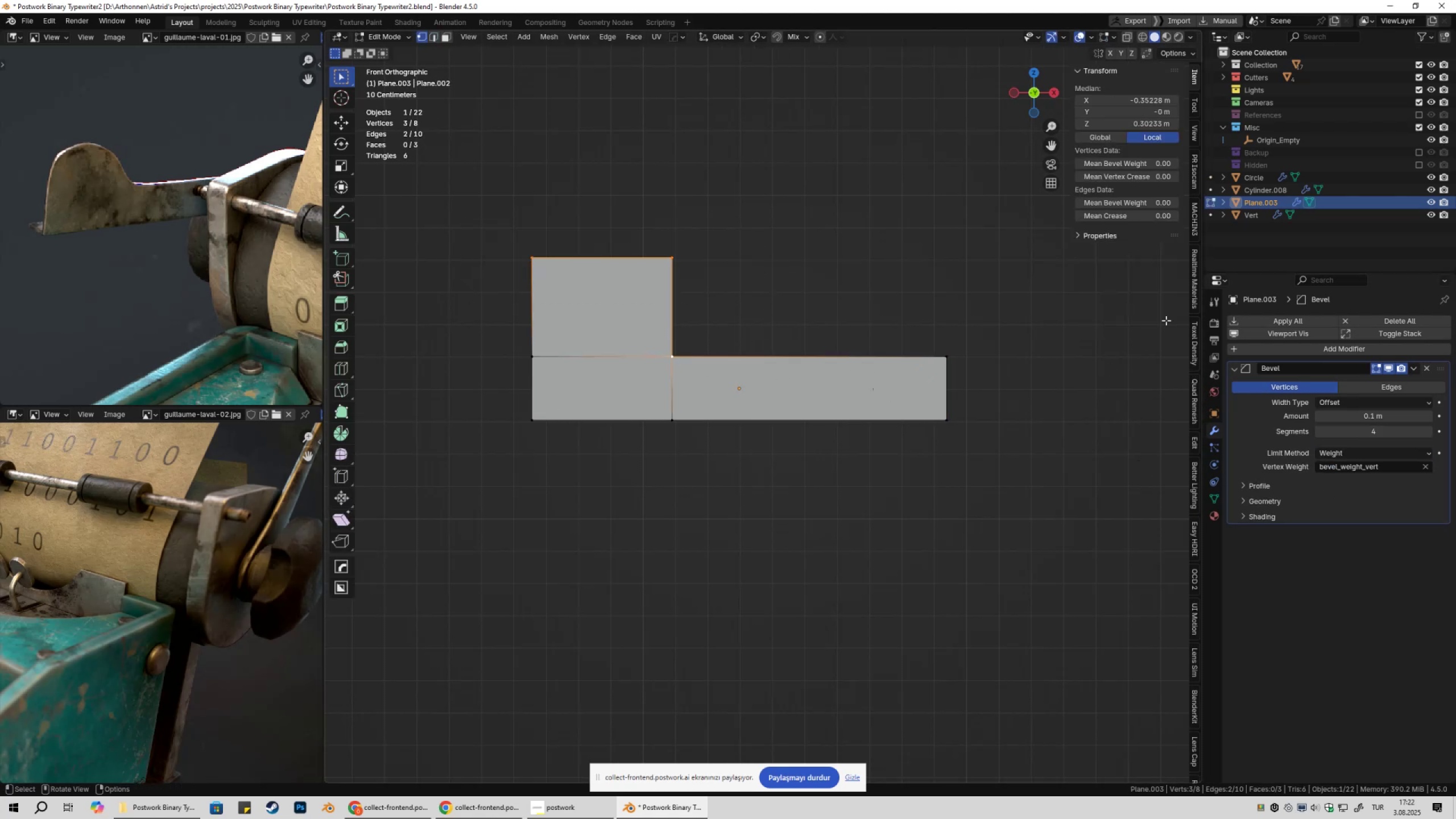 
hold_key(key=ShiftLeft, duration=0.38)
left_click([673, 363])
 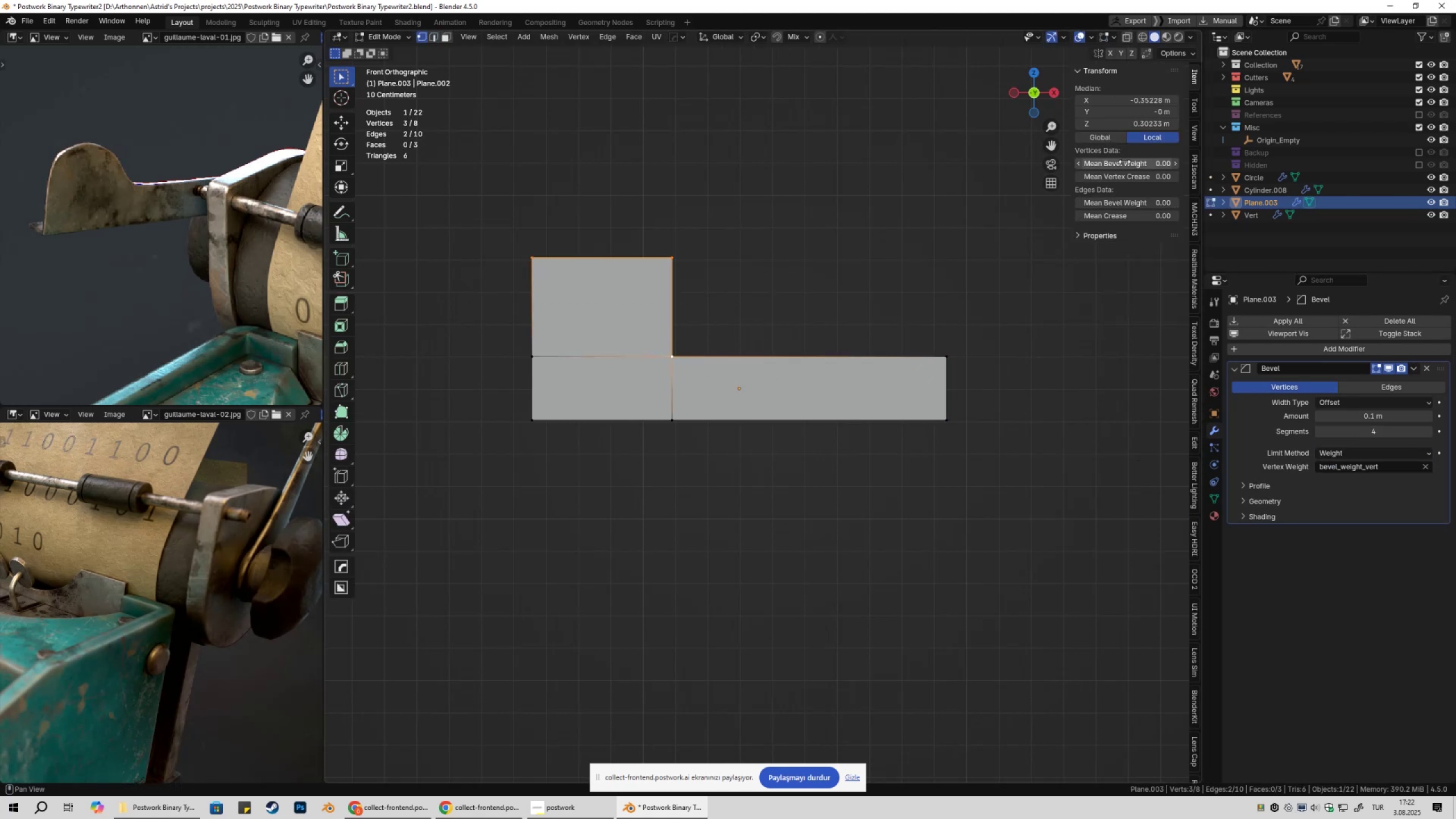 
left_click_drag(start_coordinate=[1129, 162], to_coordinate=[298, 168])
 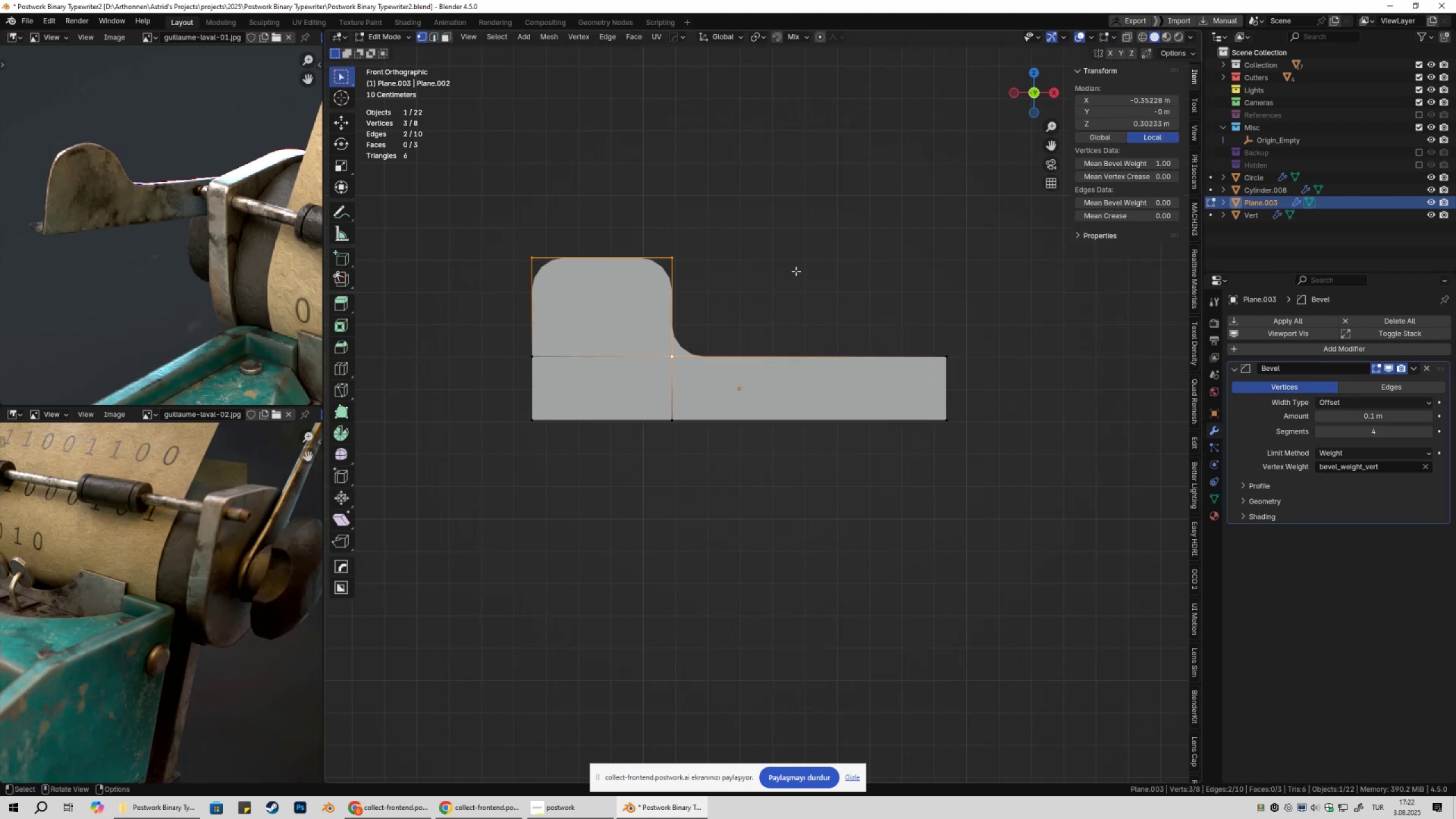 
key(Tab)
 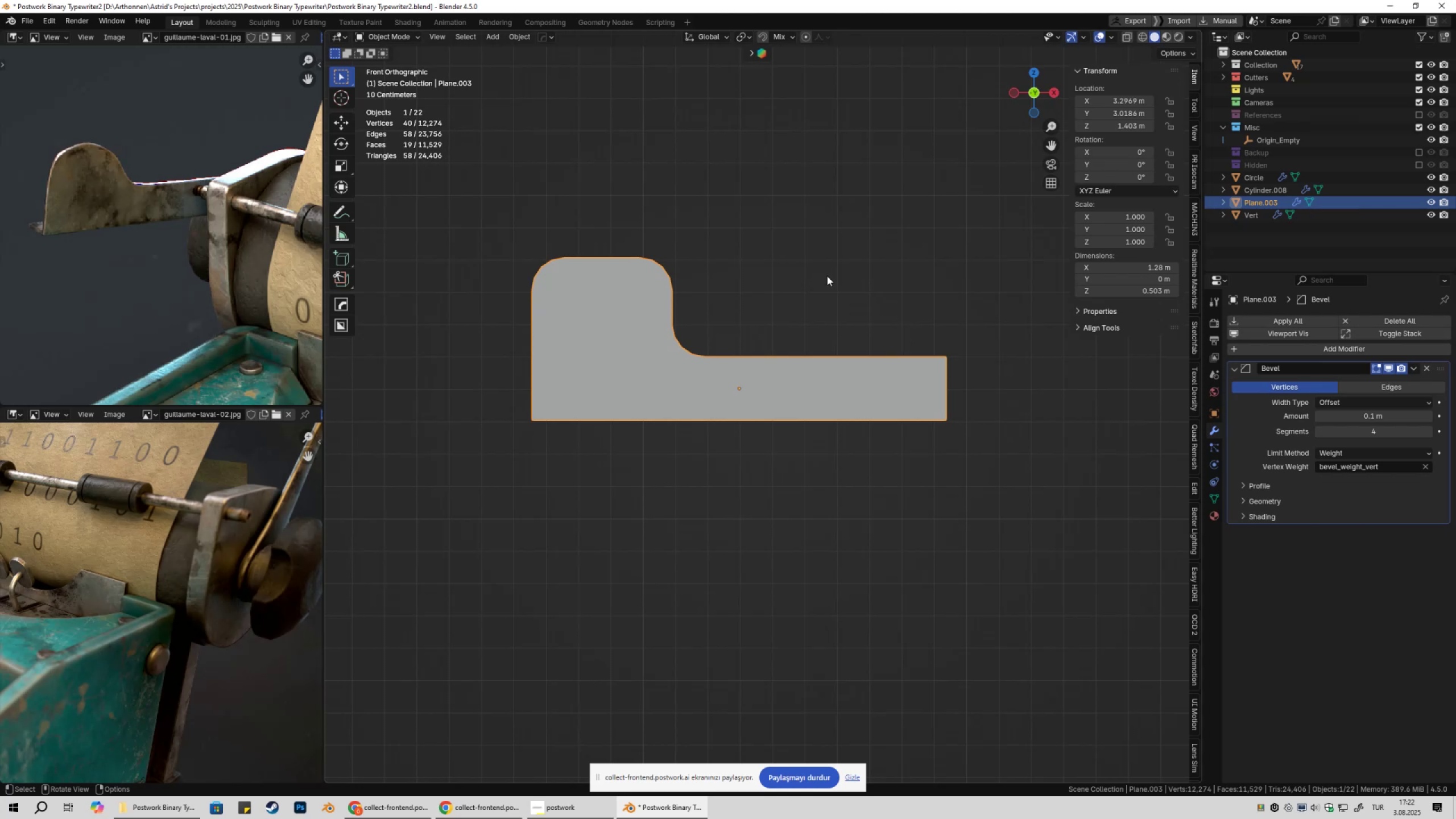 
hold_key(key=ShiftLeft, duration=1.5)
left_click_drag(start_coordinate=[1381, 415], to_coordinate=[238, 419])
 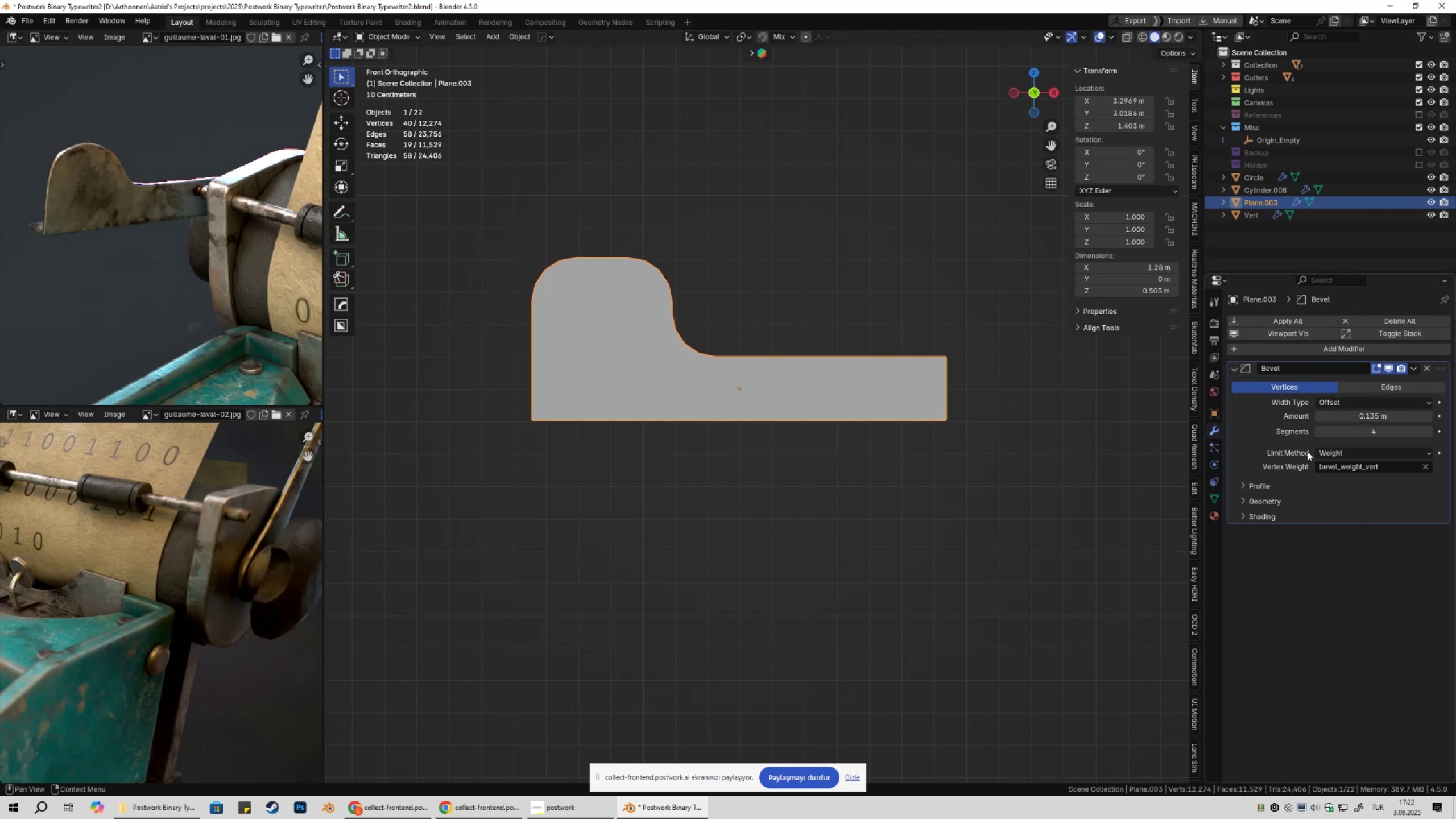 
hold_key(key=ShiftLeft, duration=1.52)
 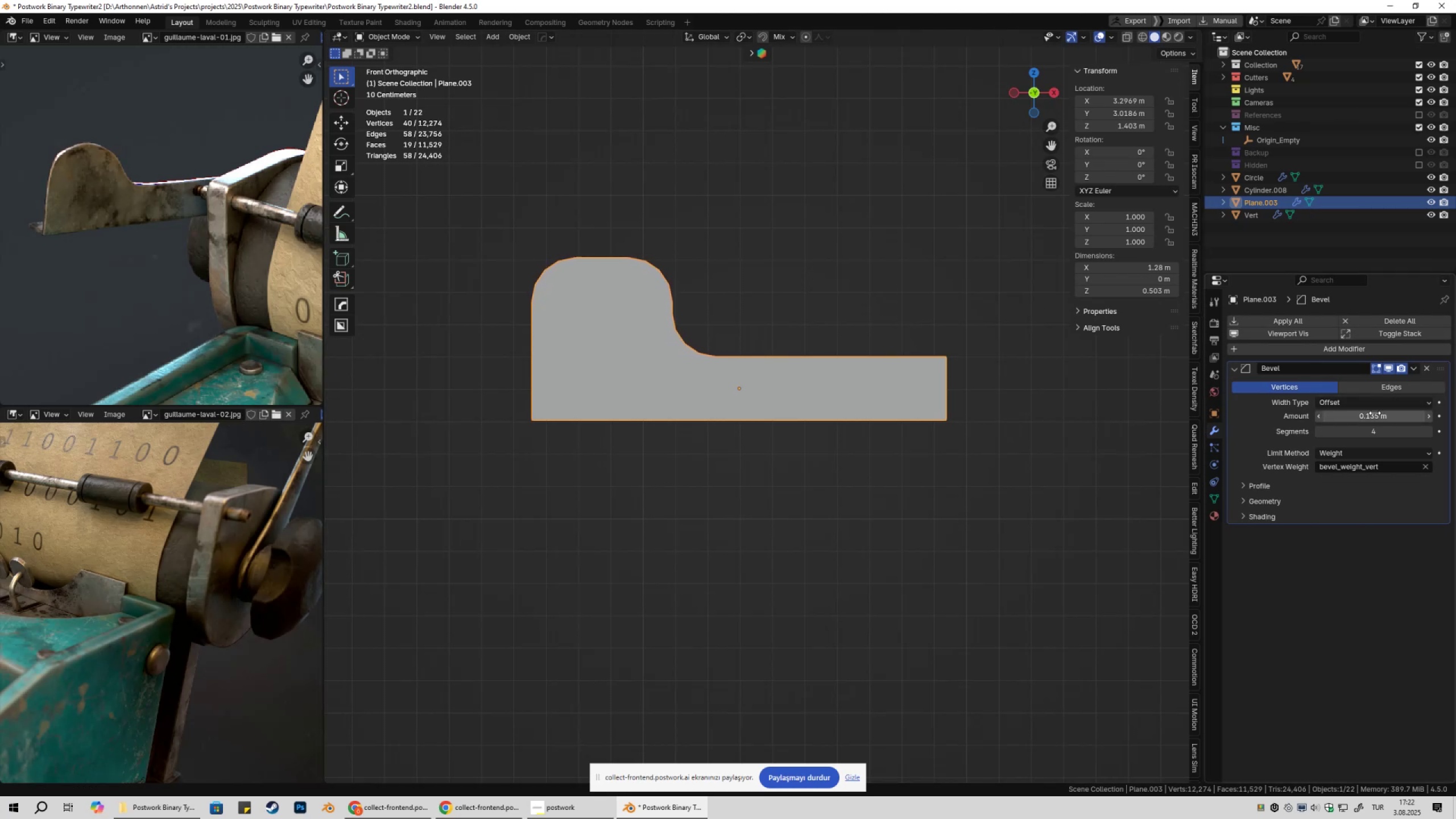 
hold_key(key=ShiftLeft, duration=0.62)
 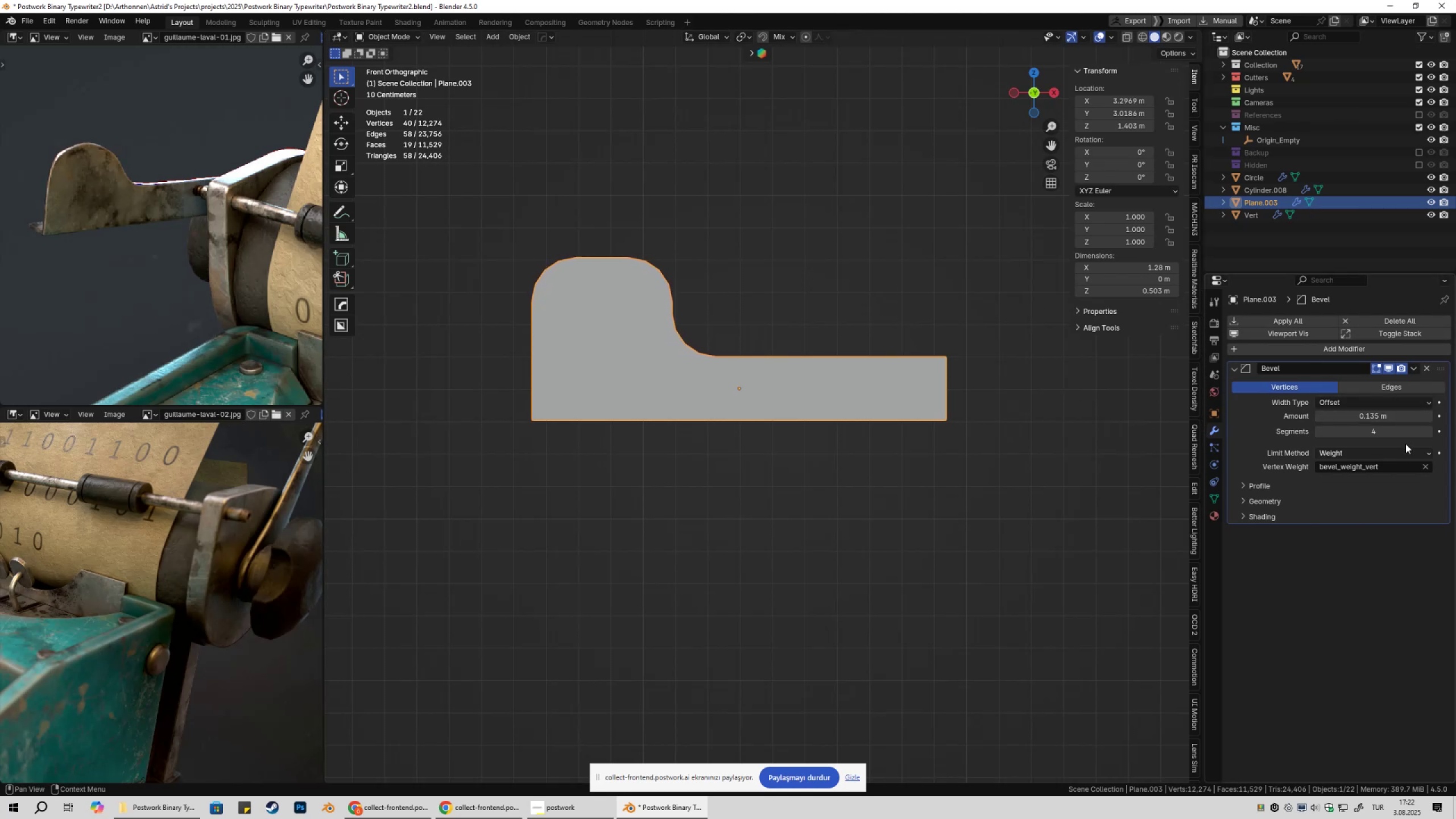 
left_click_drag(start_coordinate=[1403, 435], to_coordinate=[237, 436])
 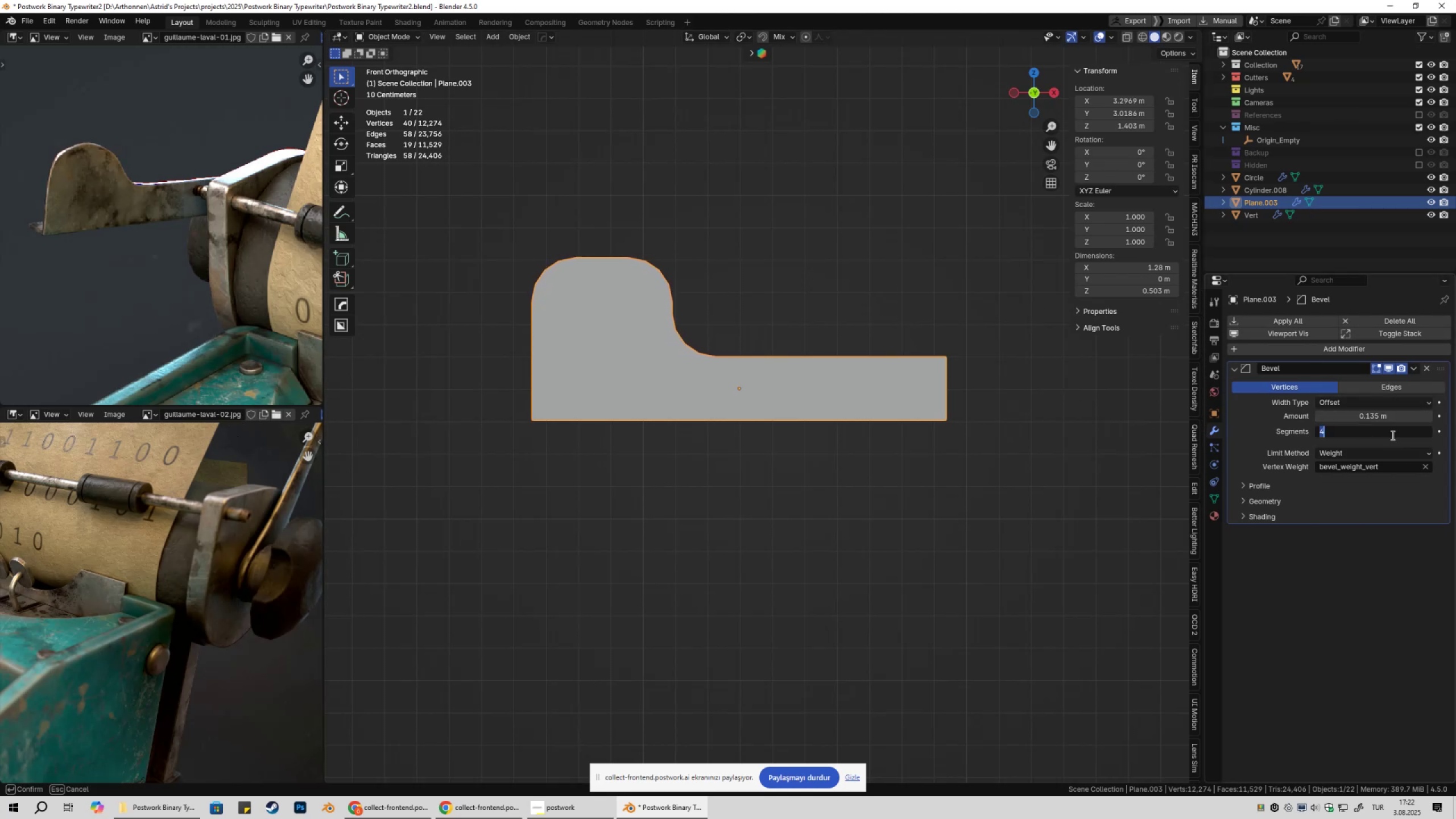 
key(Numpad8)
 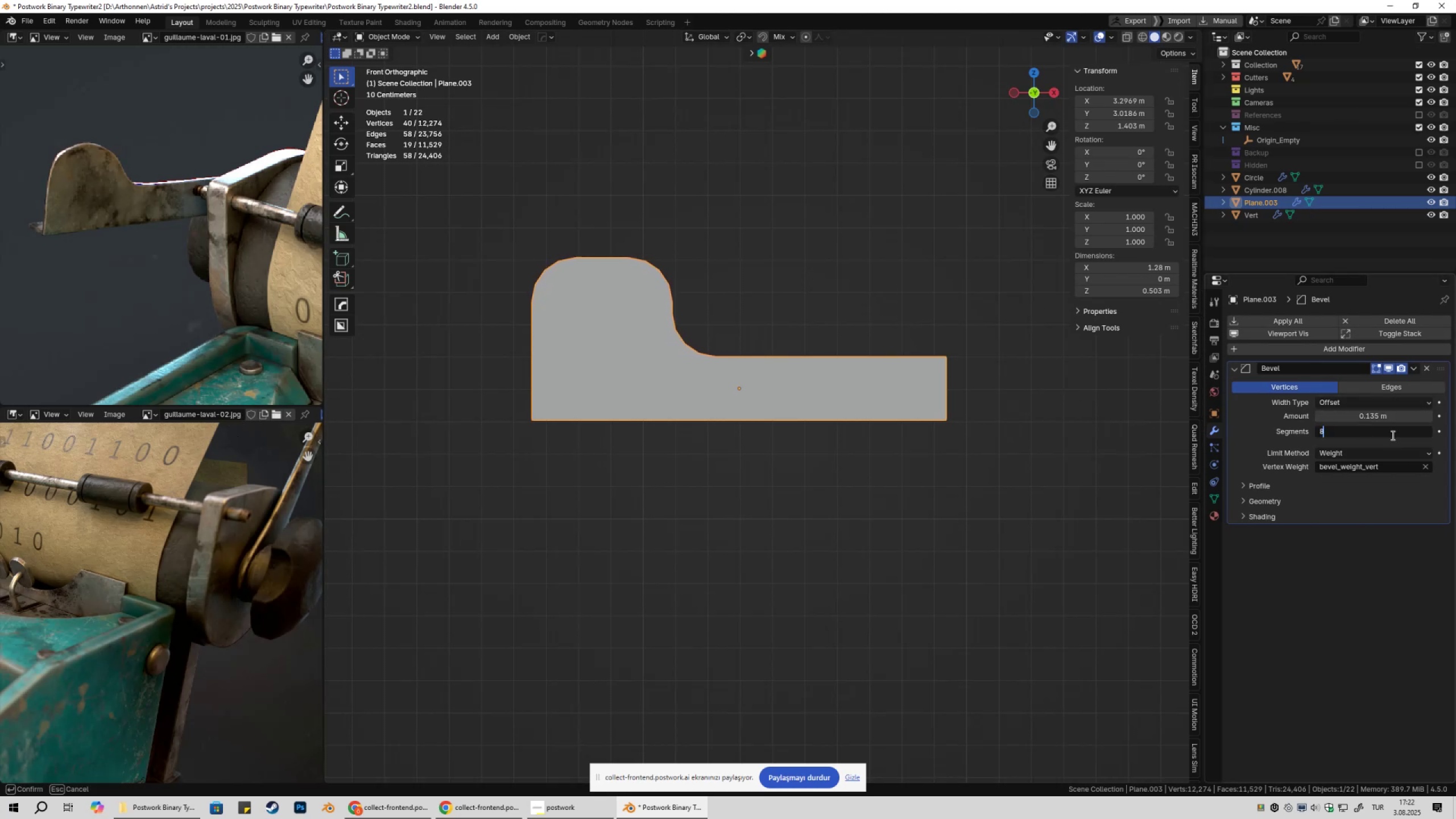 
key(NumpadEnter)
 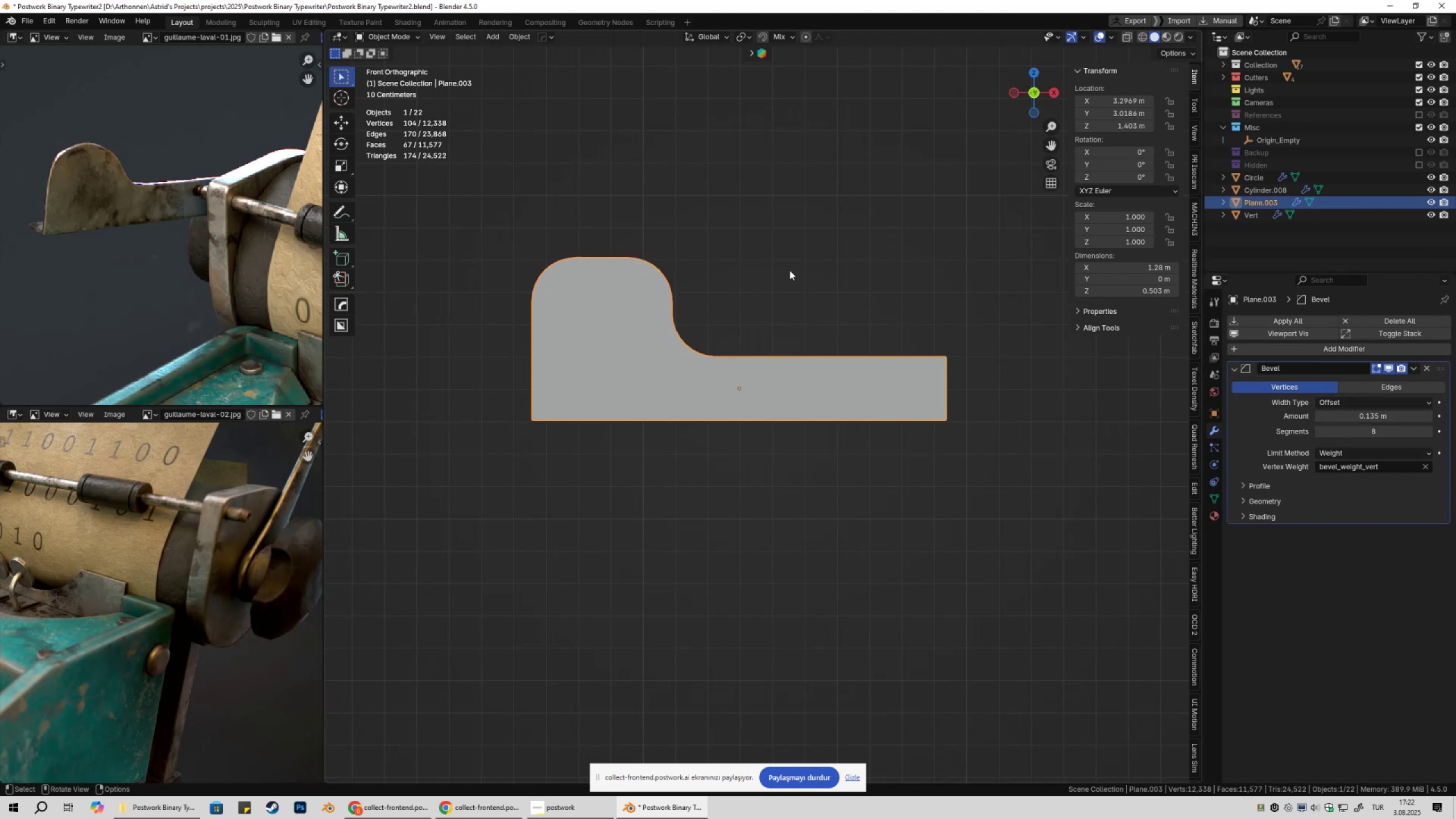 
hold_key(key=ShiftLeft, duration=1.5)
left_click_drag(start_coordinate=[1396, 418], to_coordinate=[262, 425])
 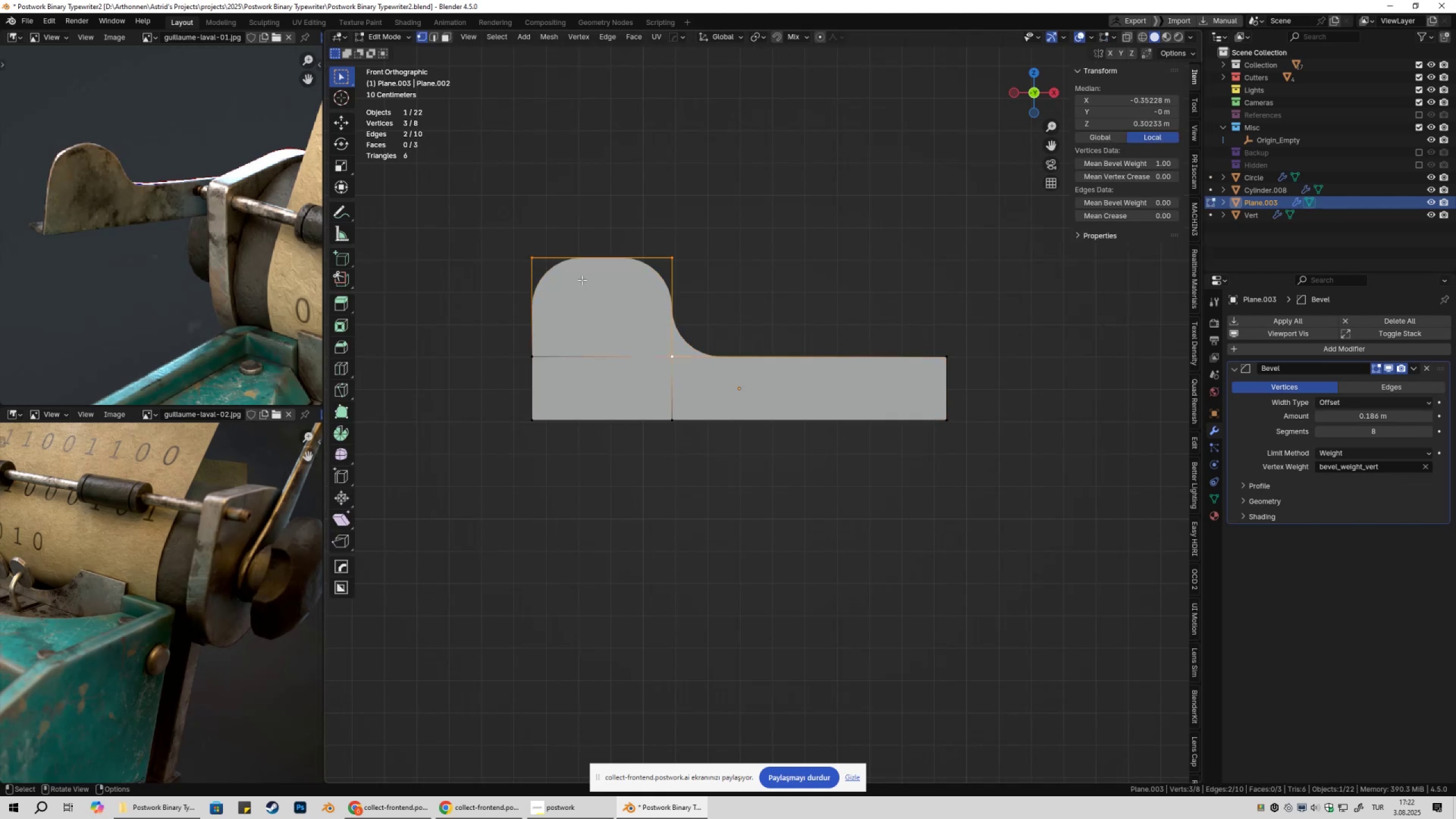 
hold_key(key=ShiftLeft, duration=1.52)
 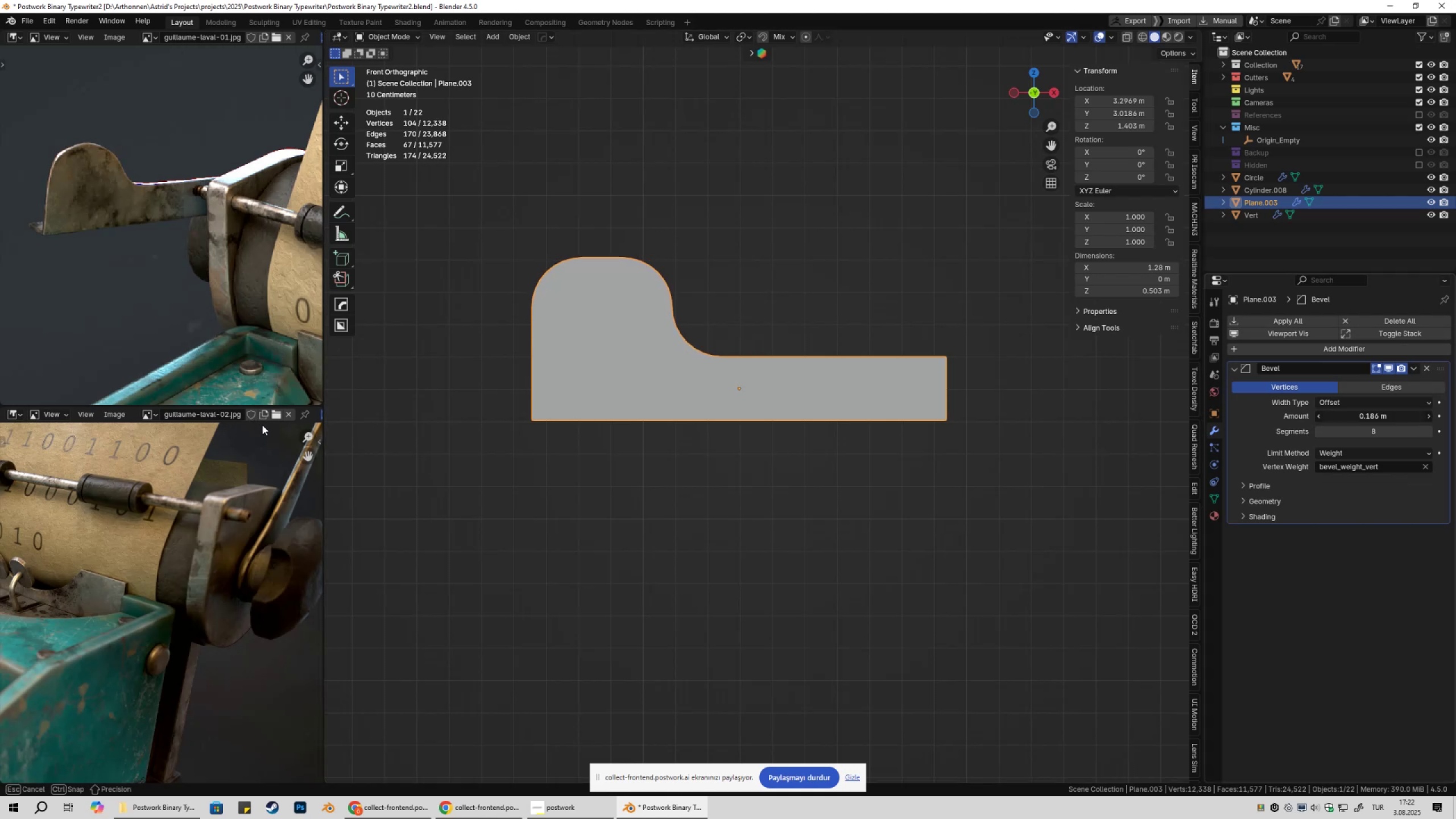 
key(Shift+ShiftLeft)
 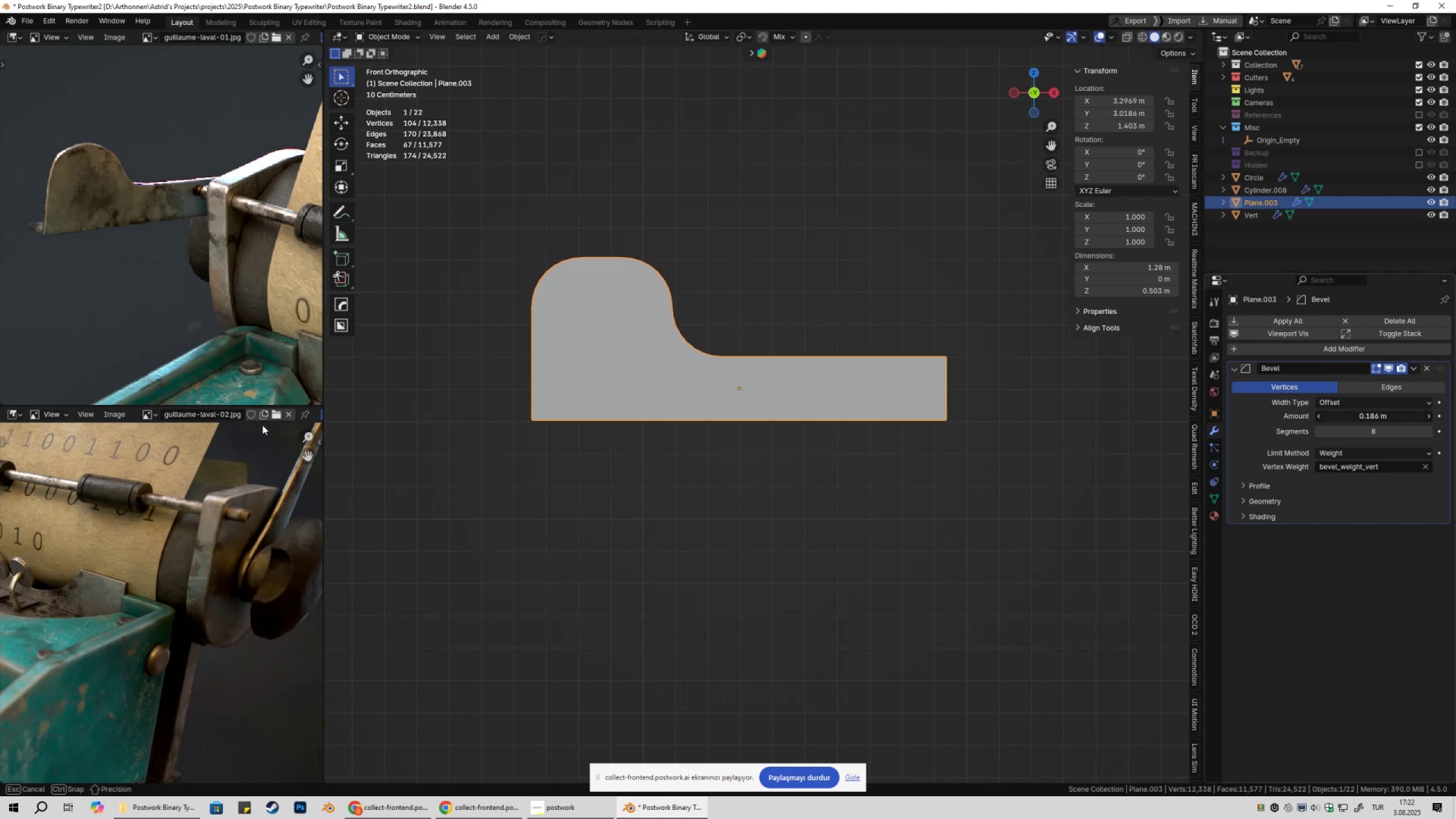 
key(Shift+ShiftLeft)
 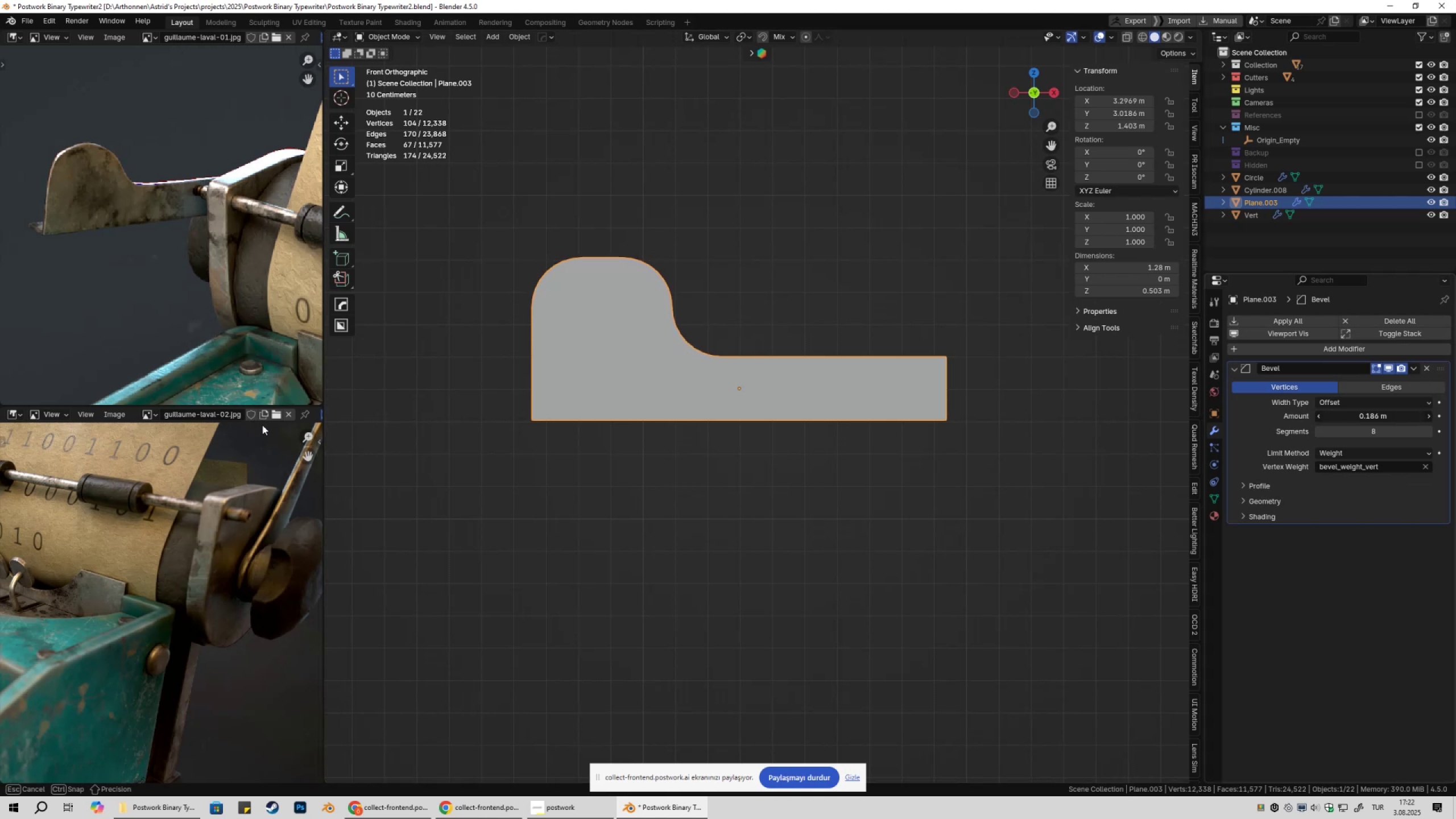 
key(Shift+ShiftLeft)
 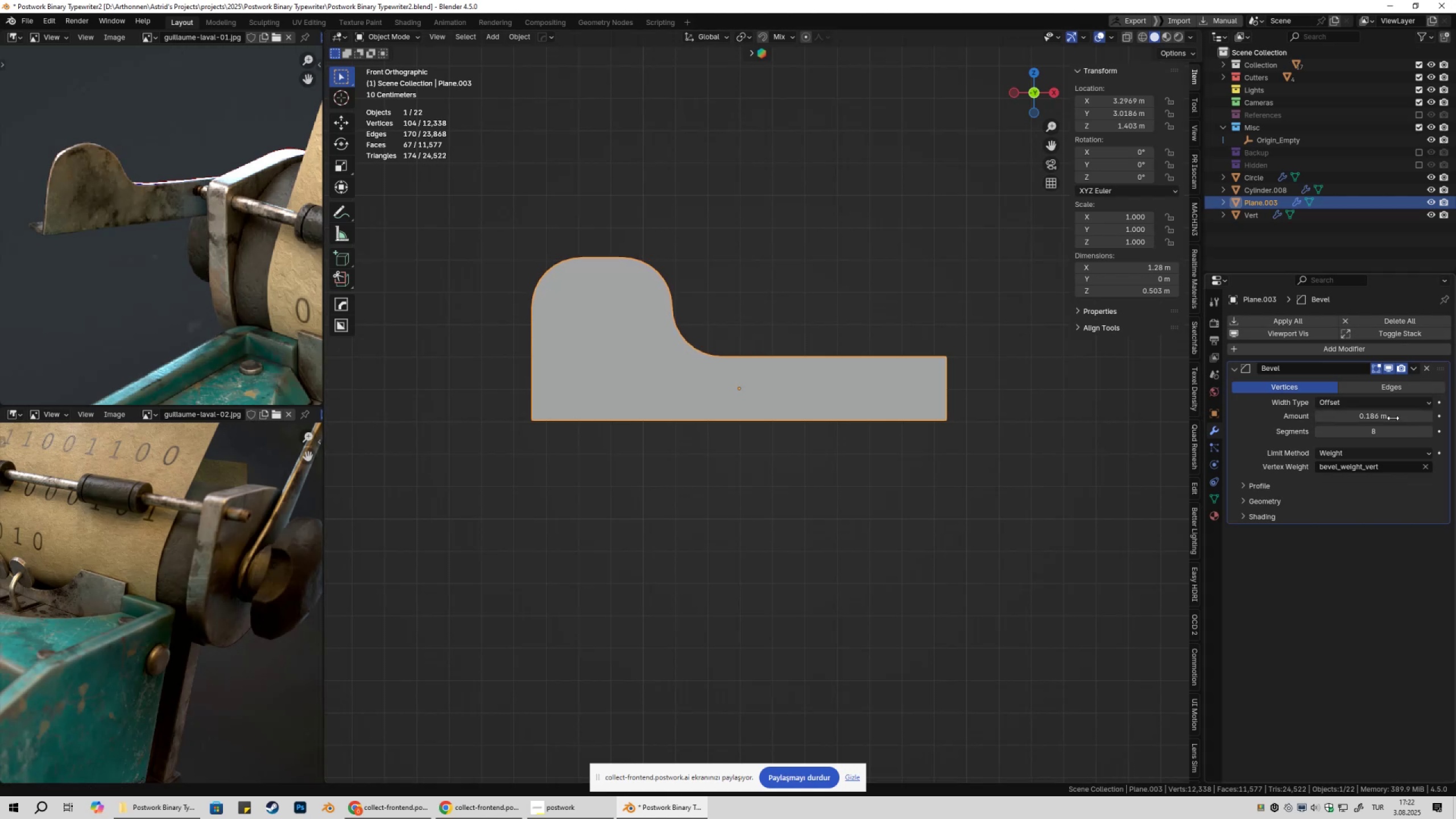 
key(Shift+ShiftLeft)
 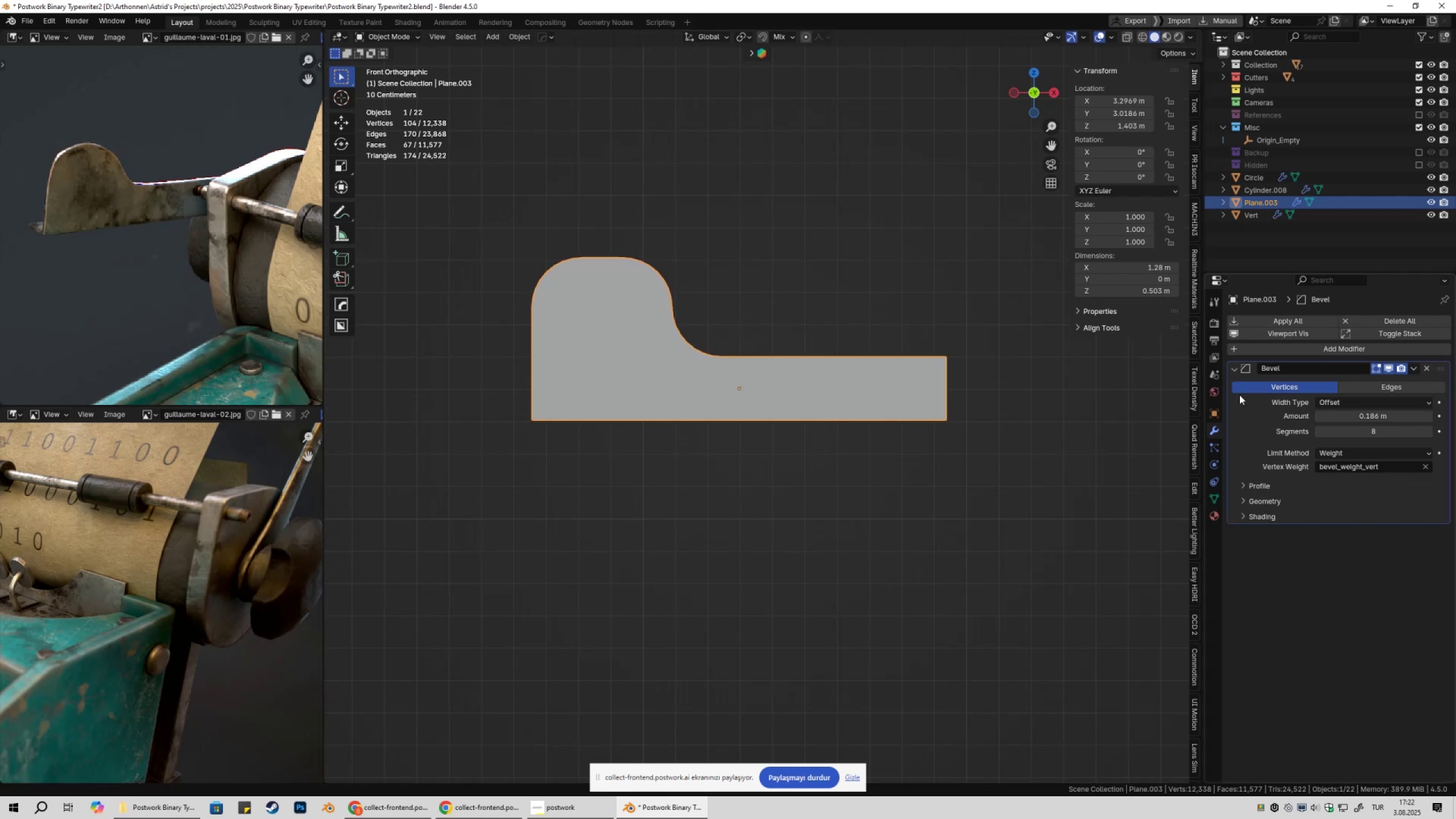 
key(Shift+ShiftLeft)
 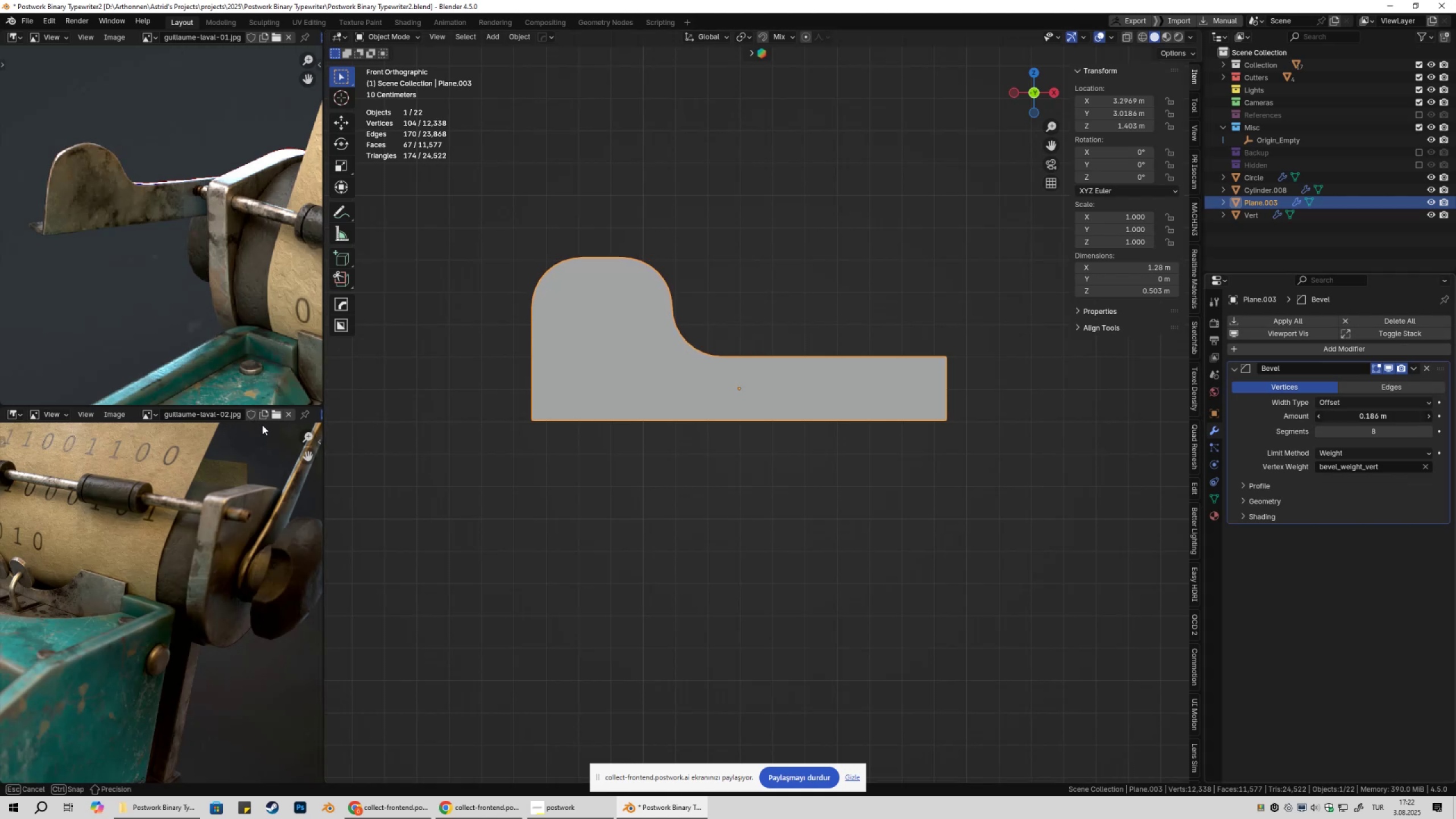 
key(Shift+ShiftLeft)
 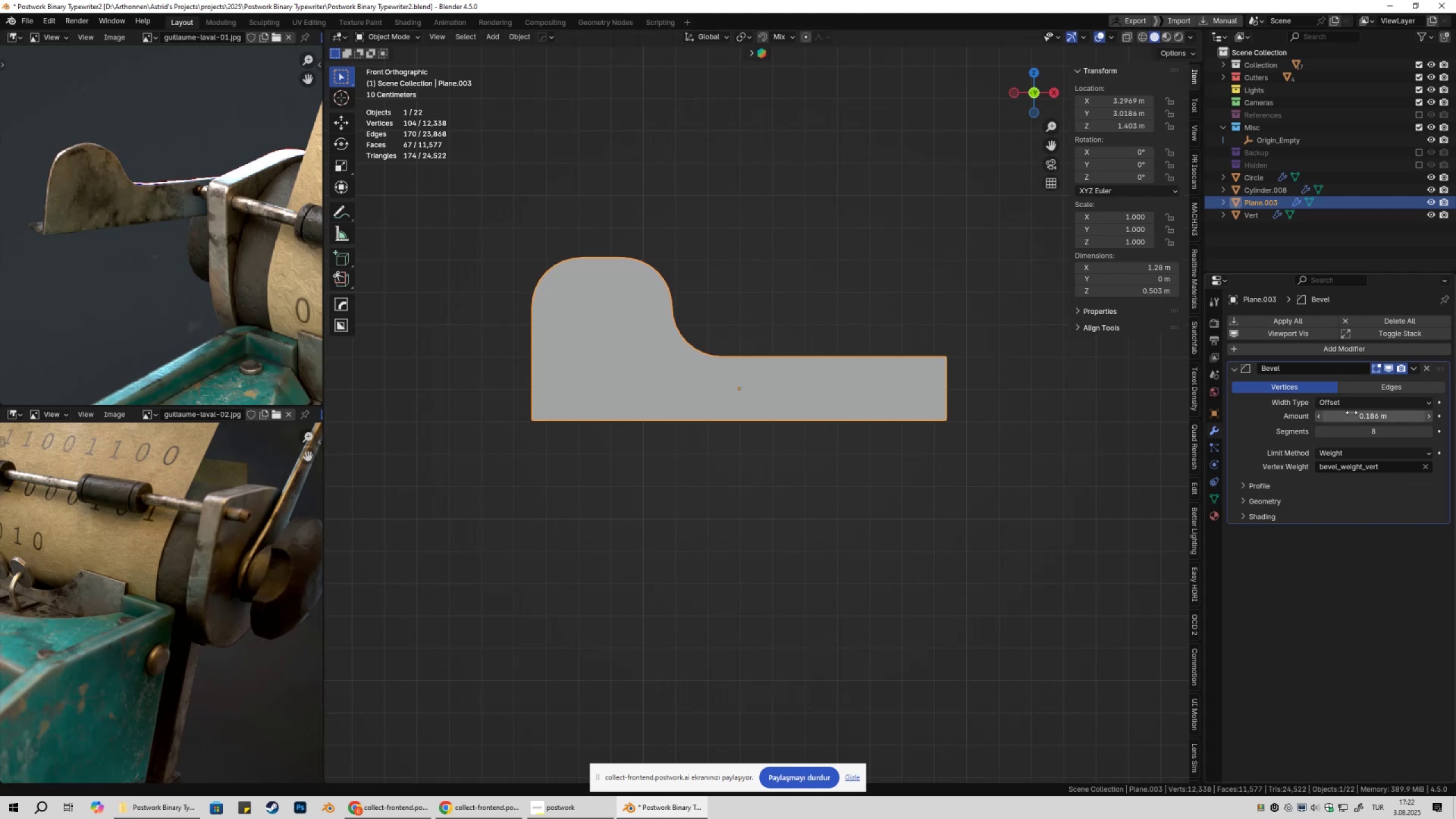 
key(Shift+ShiftLeft)
 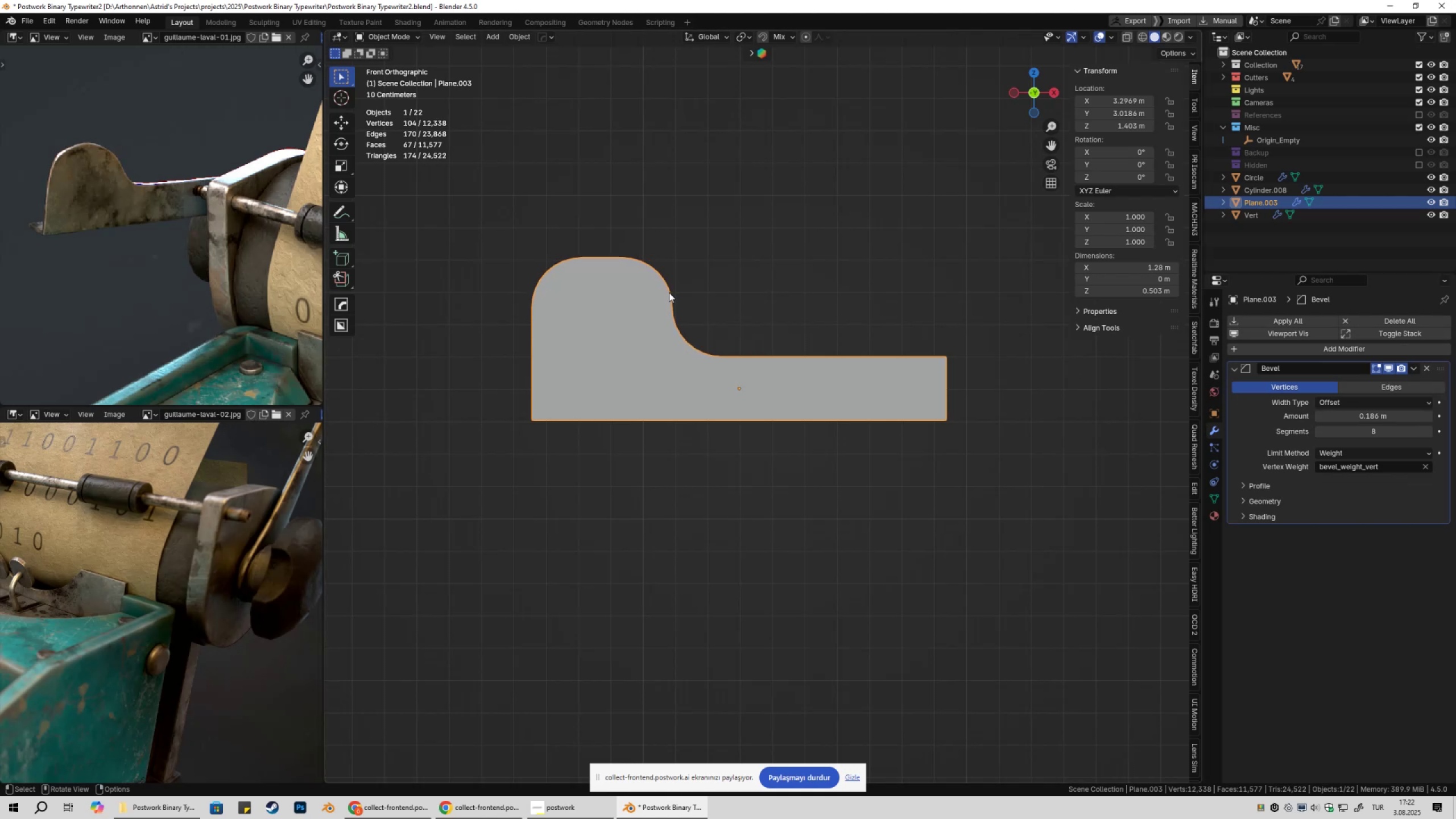 
key(Tab)
 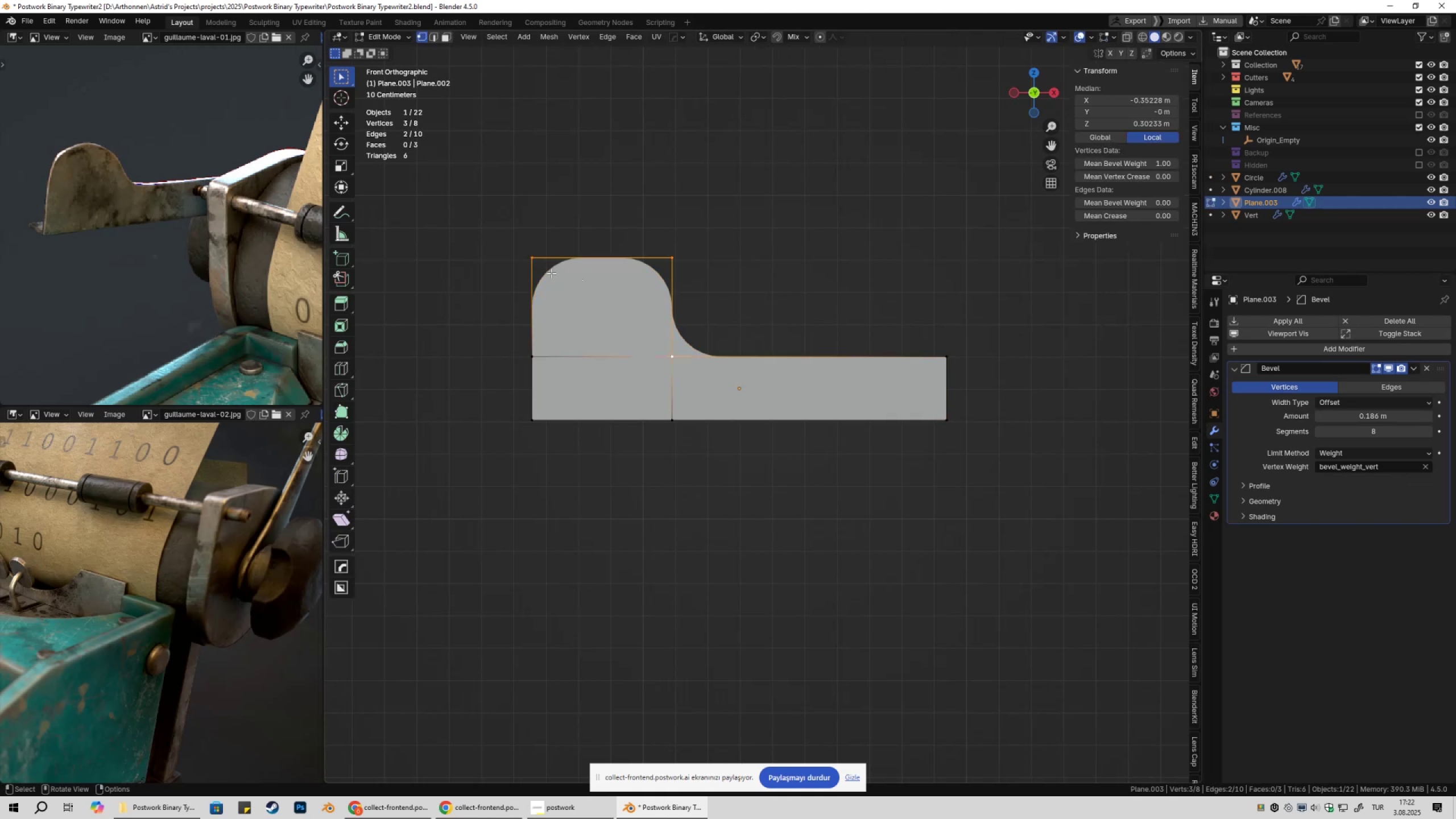 
left_click([548, 272])
 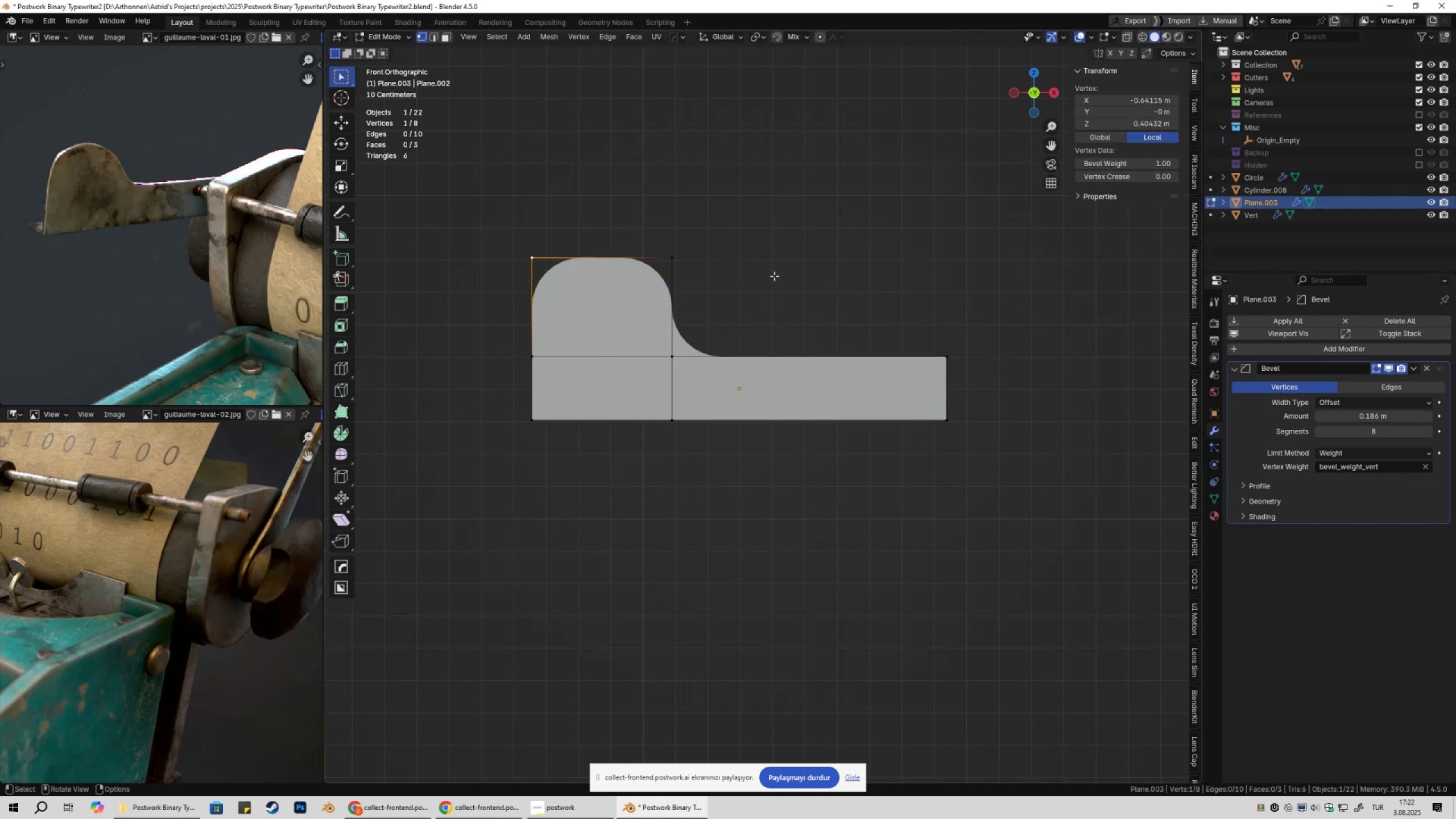 
key(Shift+ShiftLeft)
 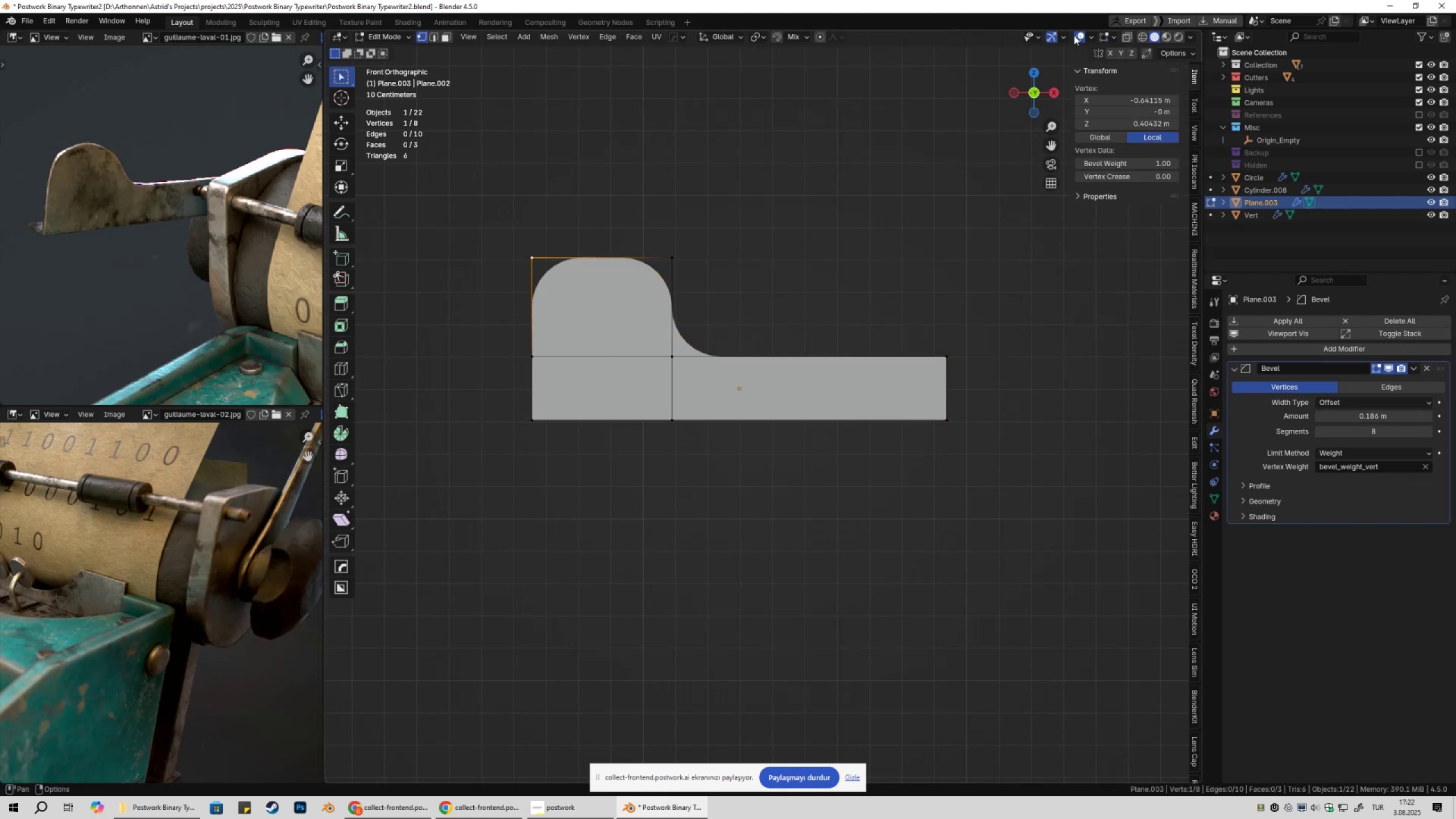 
left_click([1078, 36])
 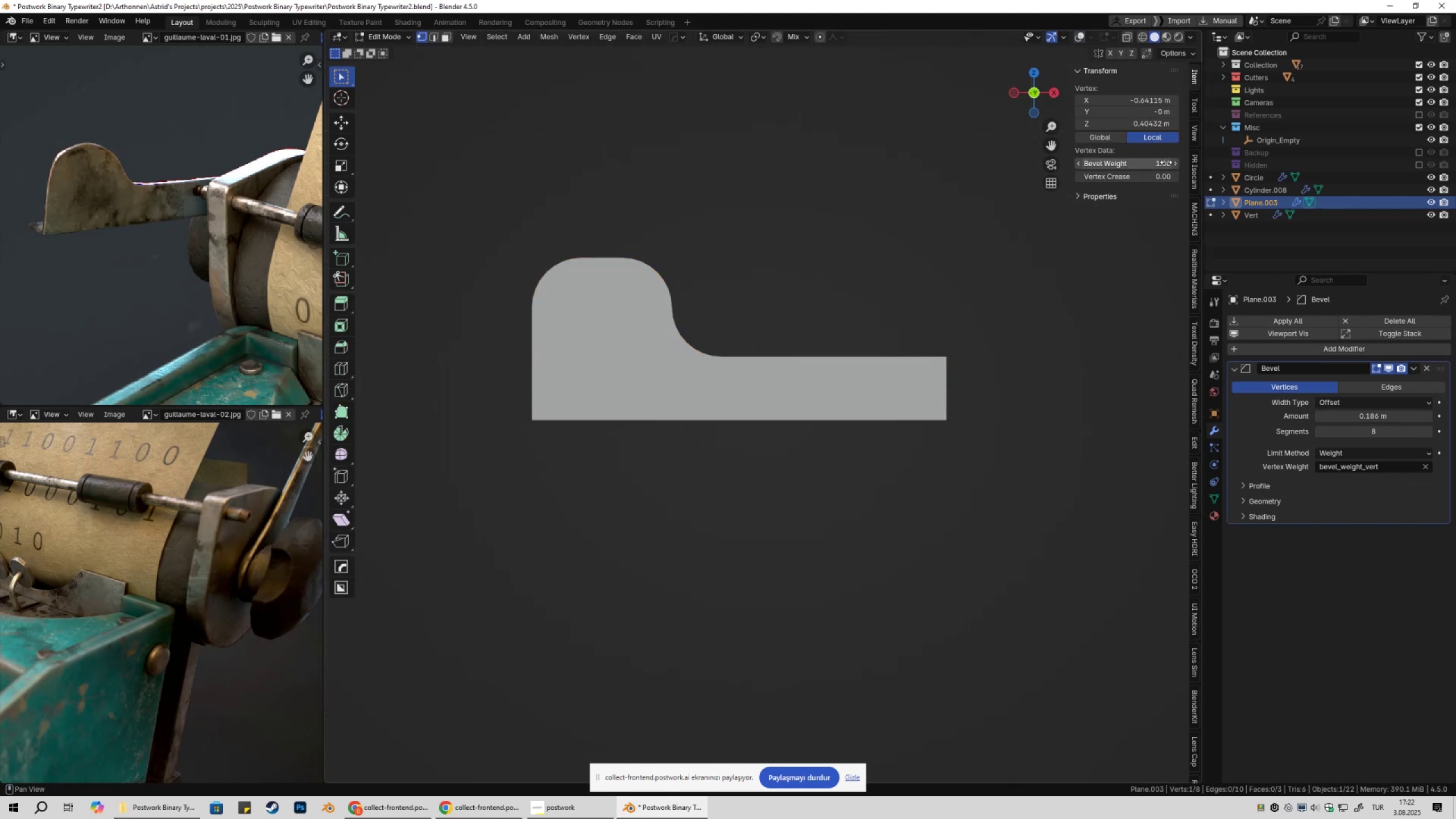 
left_click_drag(start_coordinate=[1163, 163], to_coordinate=[1193, 169])
 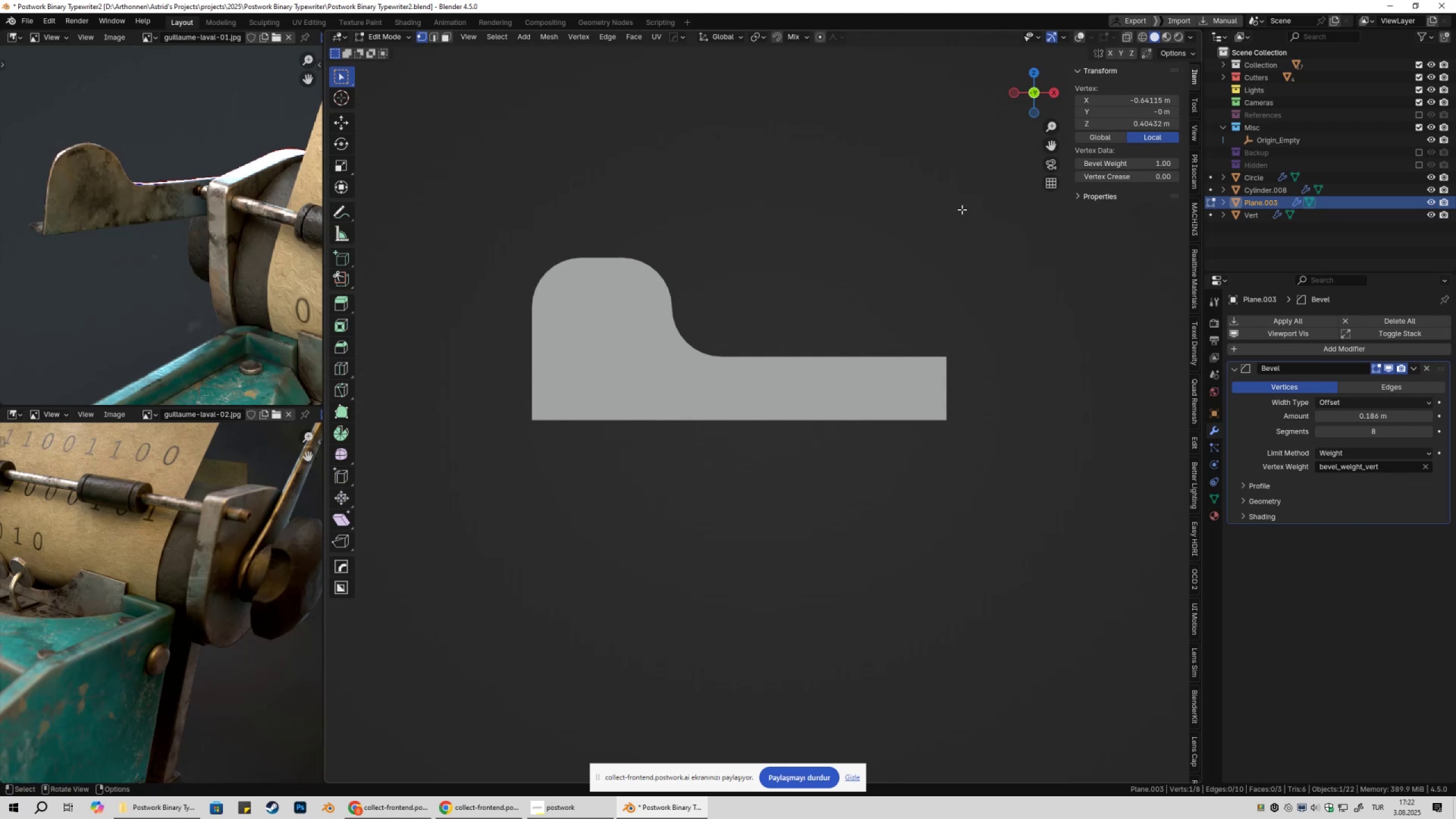 
left_click([1079, 37])
 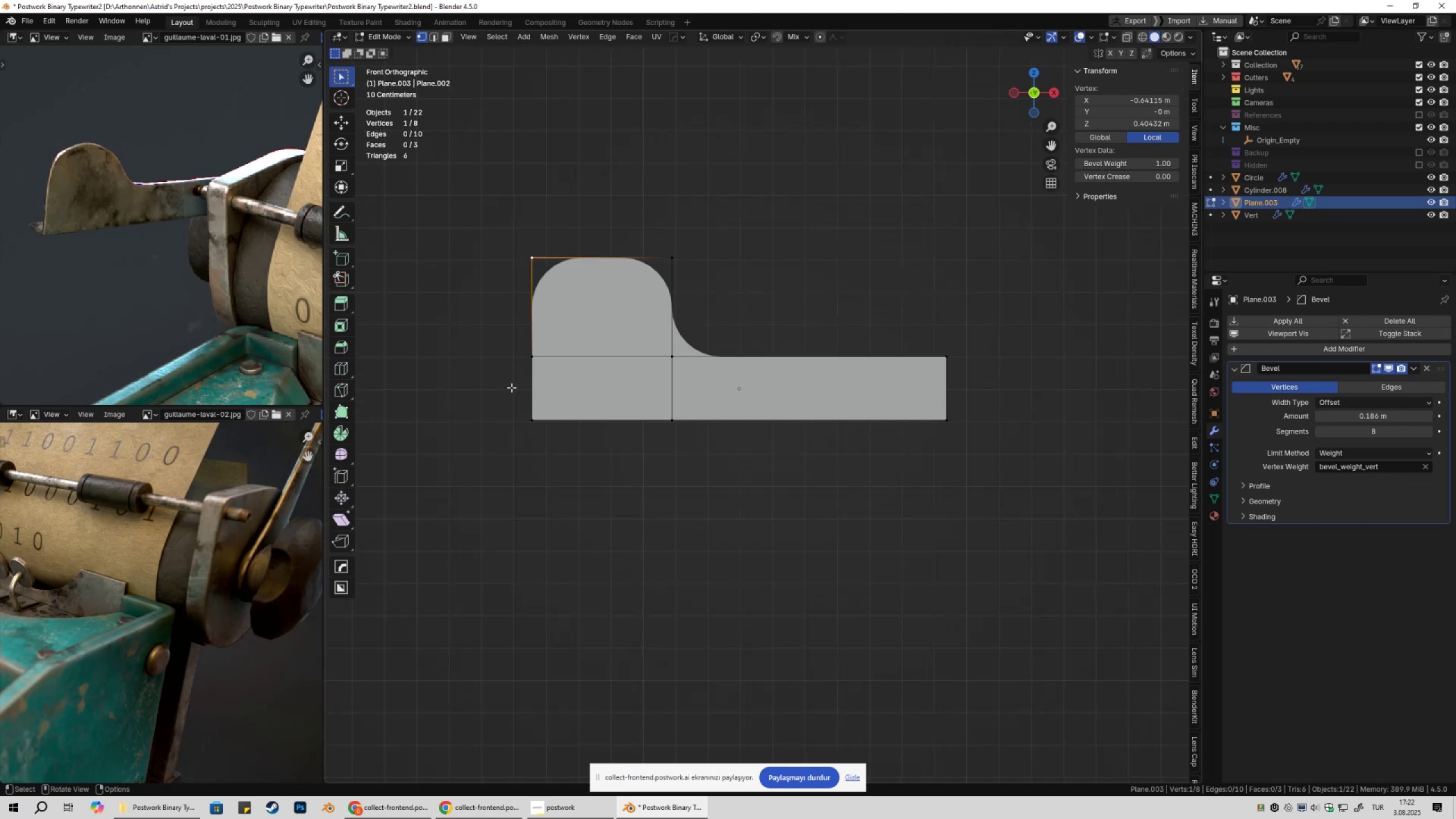 
left_click_drag(start_coordinate=[416, 321], to_coordinate=[1061, 404])
 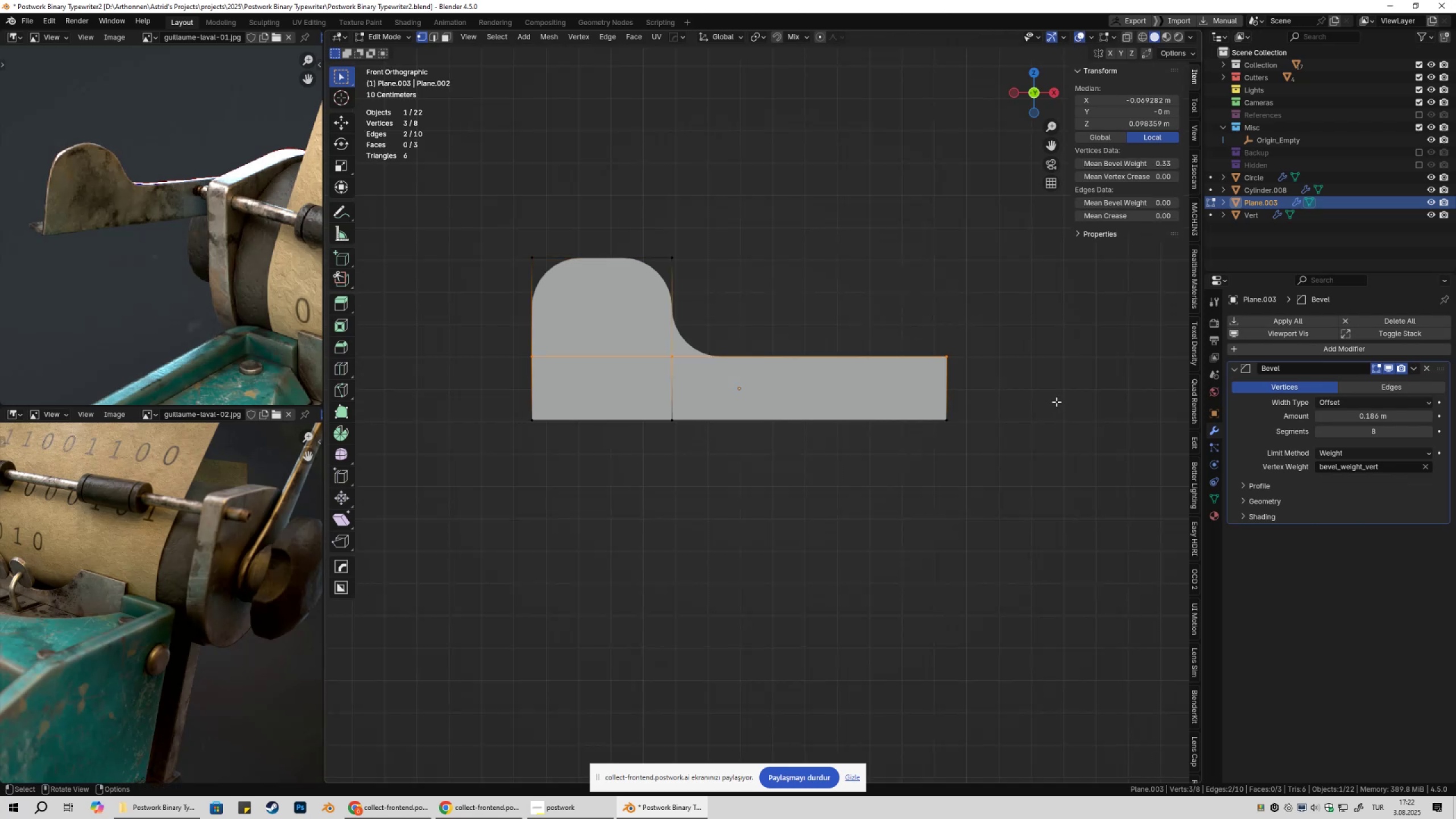 
type(gz)
key(Escape)
type(1)
 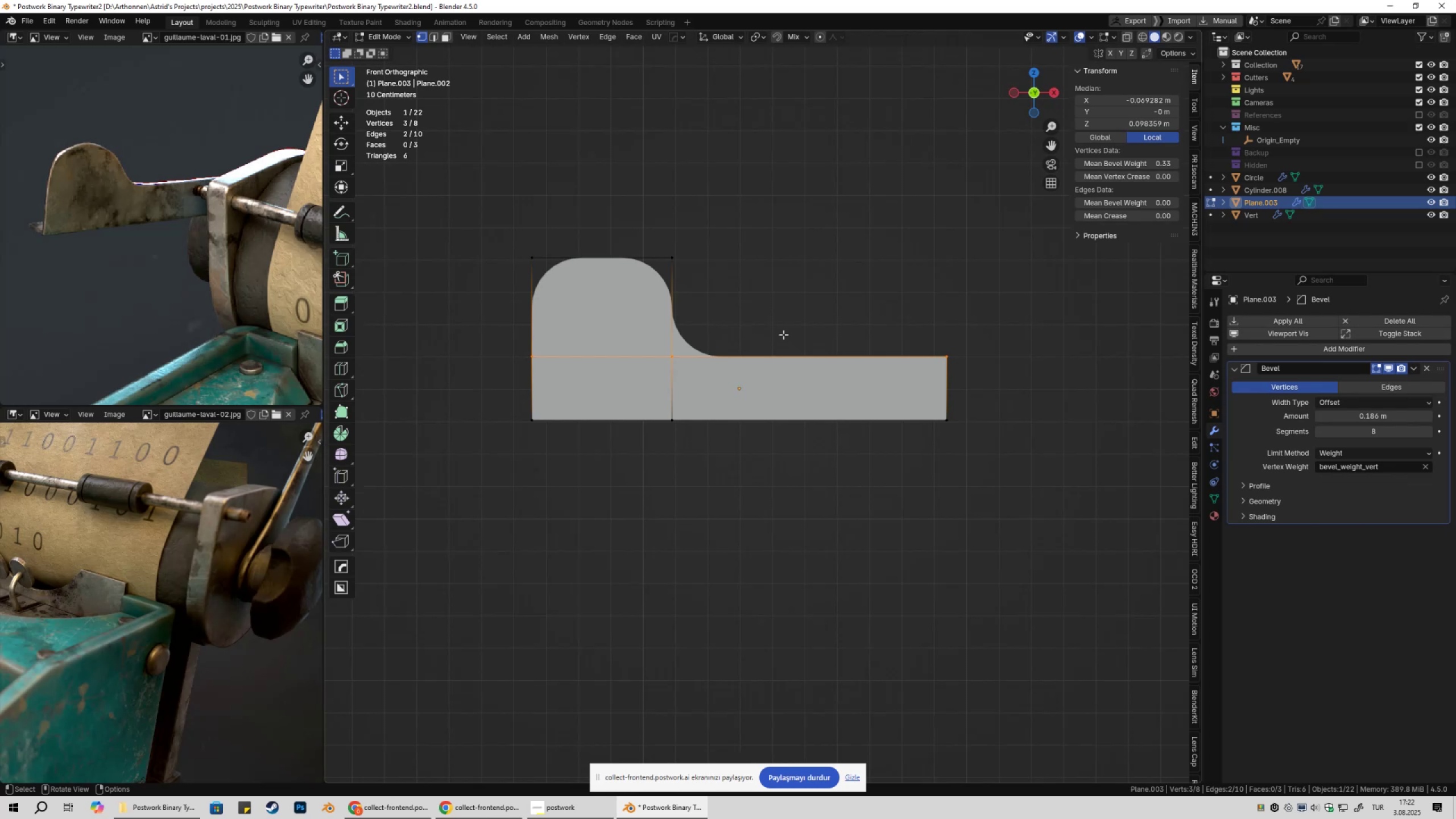 
left_click_drag(start_coordinate=[479, 239], to_coordinate=[619, 297])
 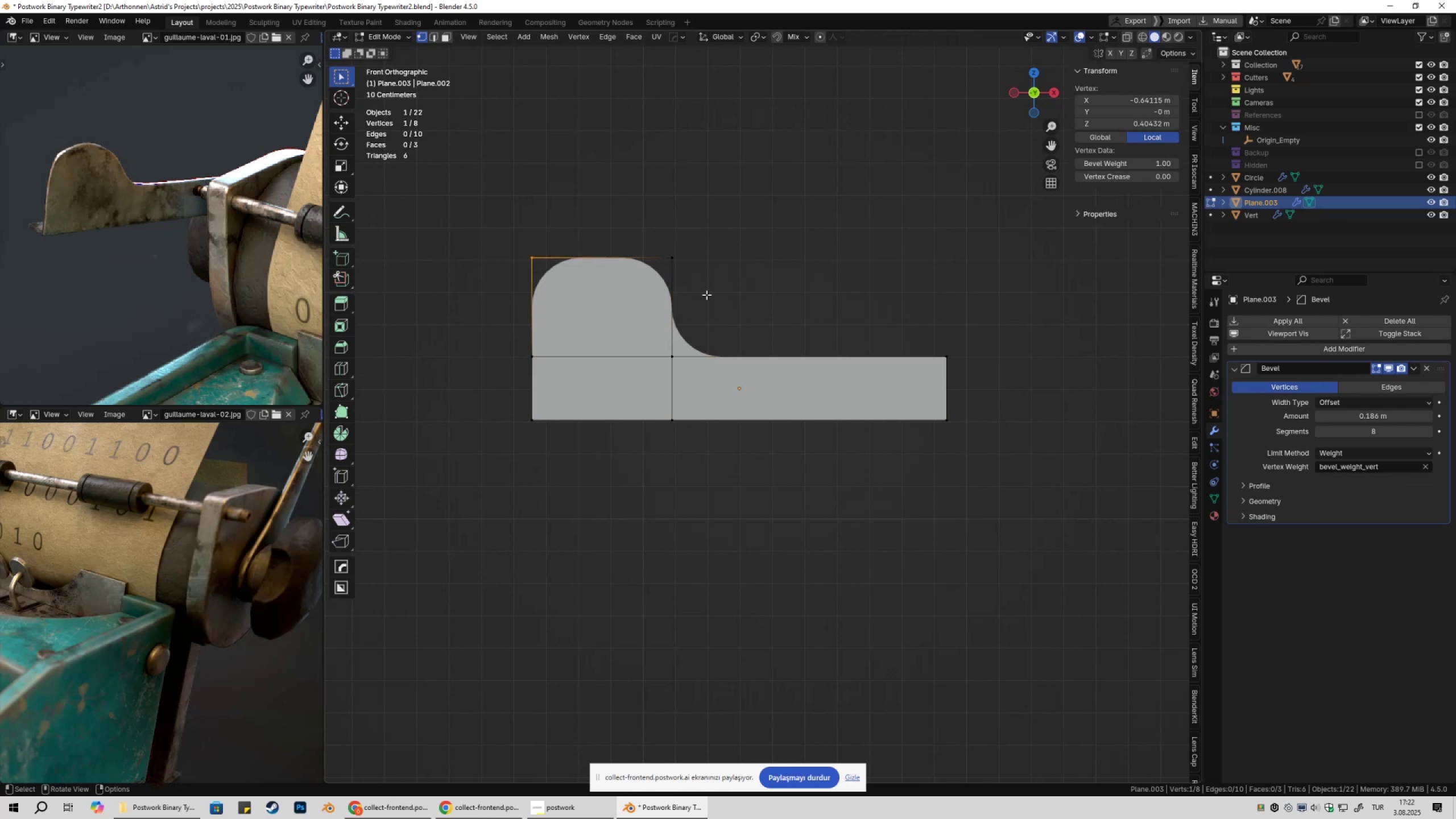 
type(gx)
 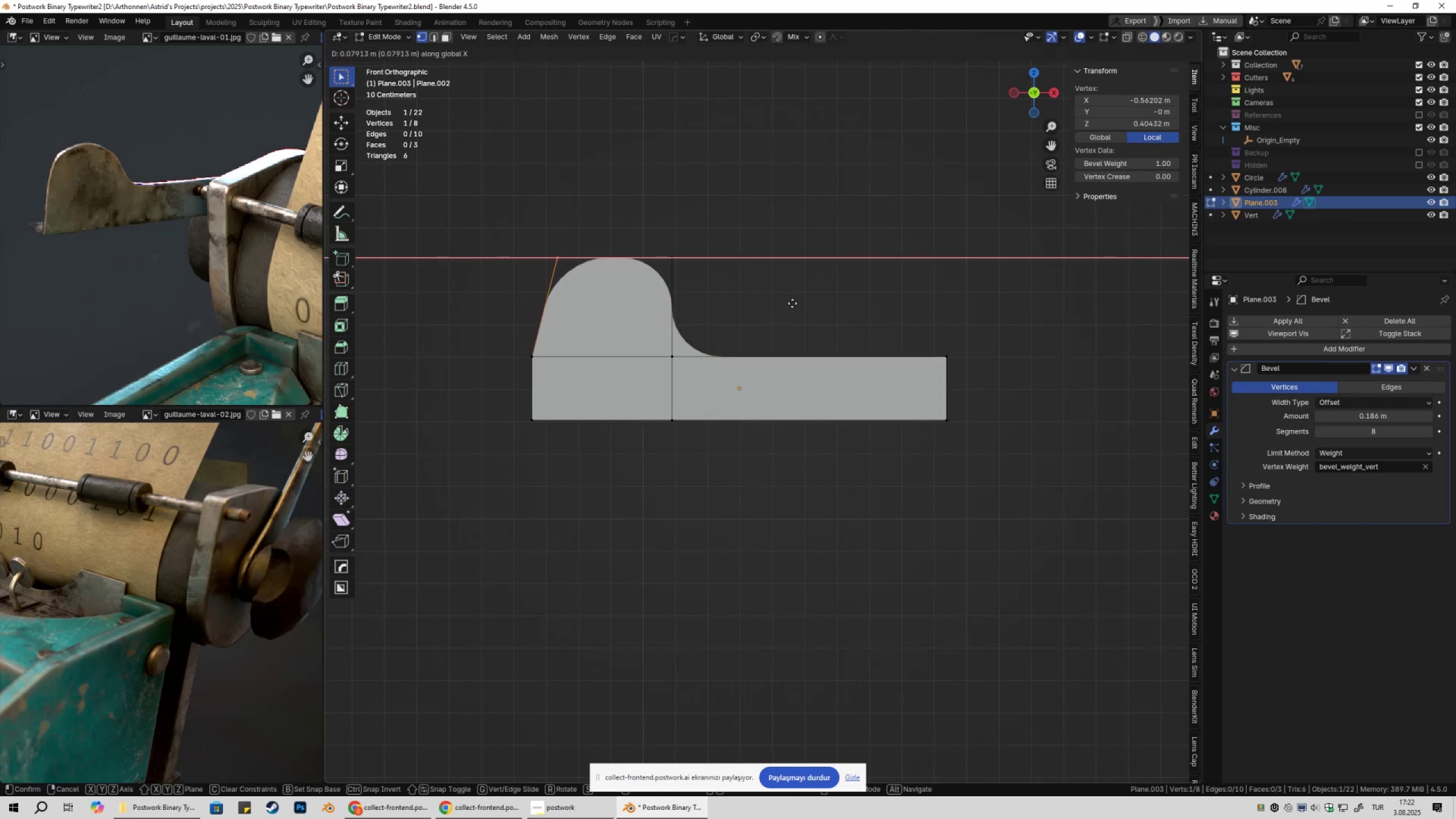 
wait(5.41)
 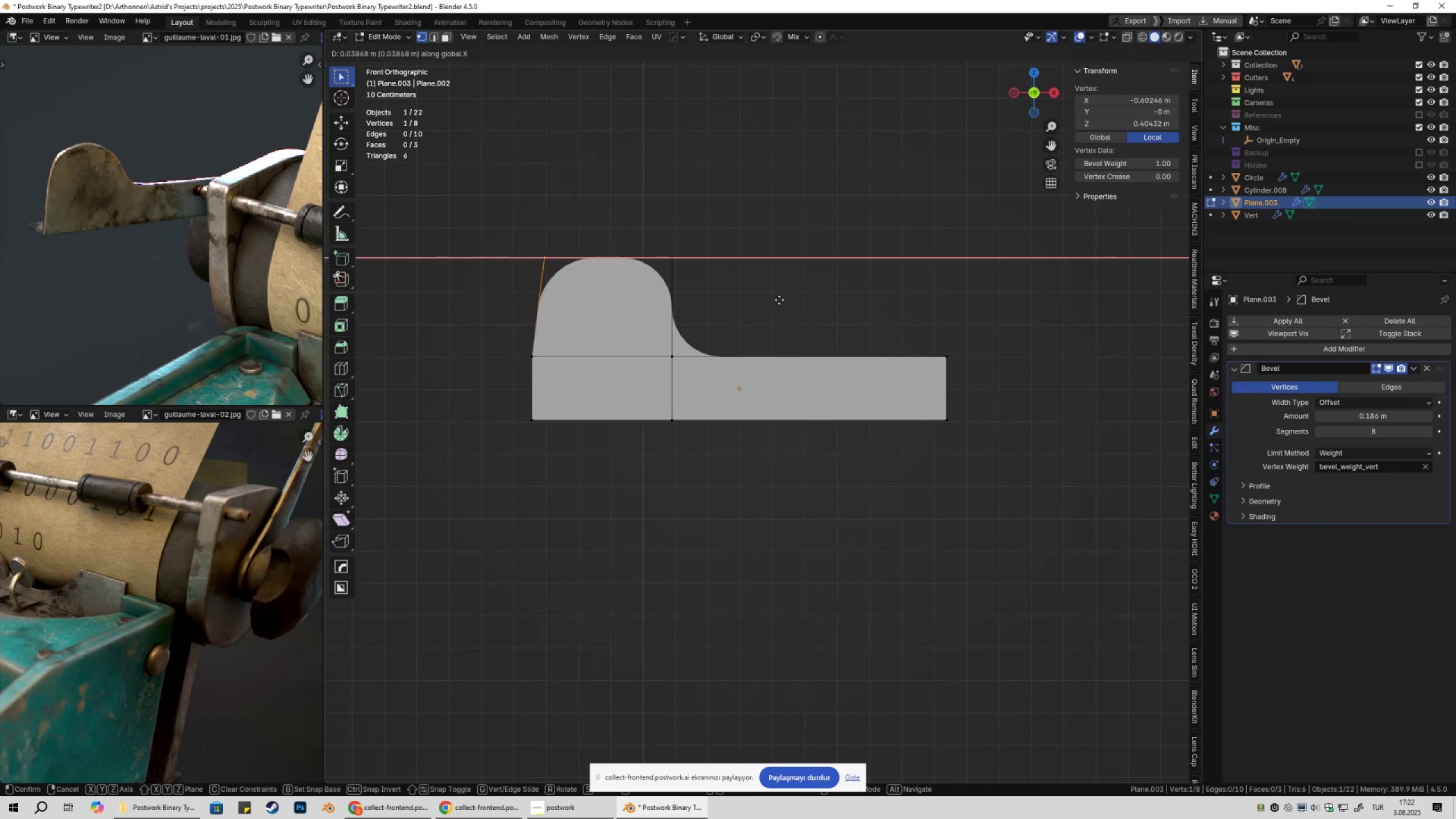 
key(Escape)
 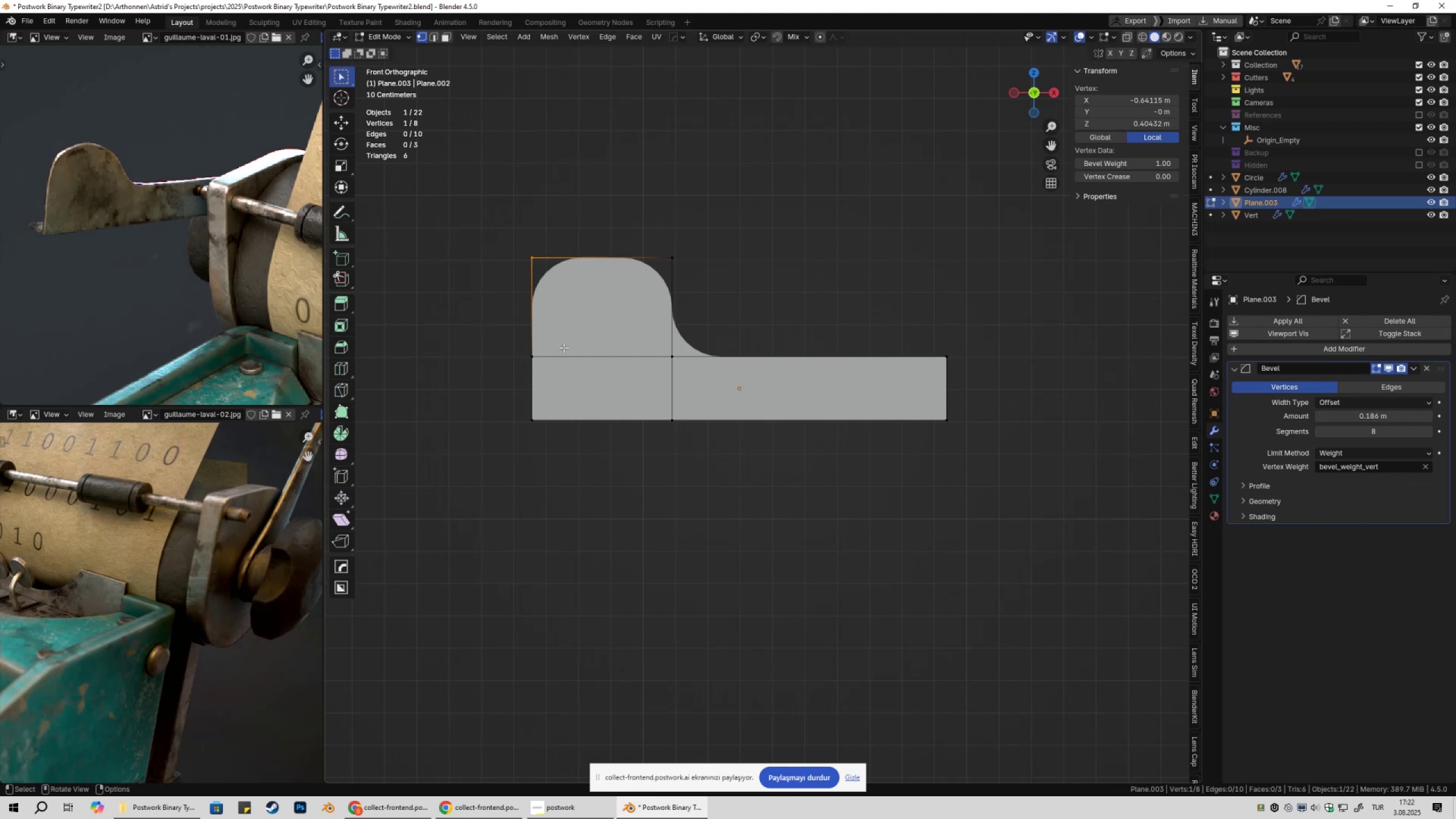 
left_click([527, 420])
 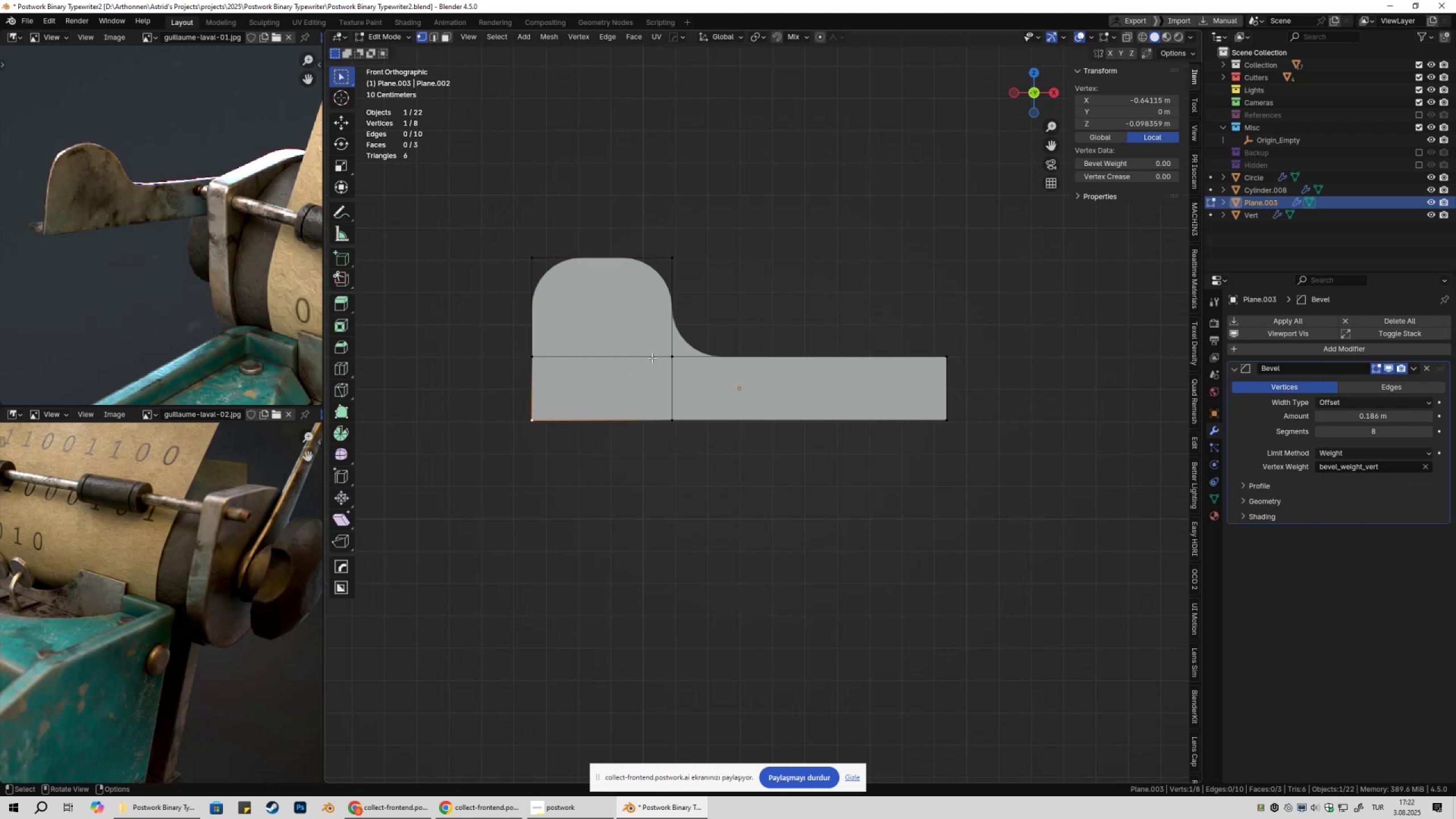 
hold_key(key=ShiftLeft, duration=0.38)
 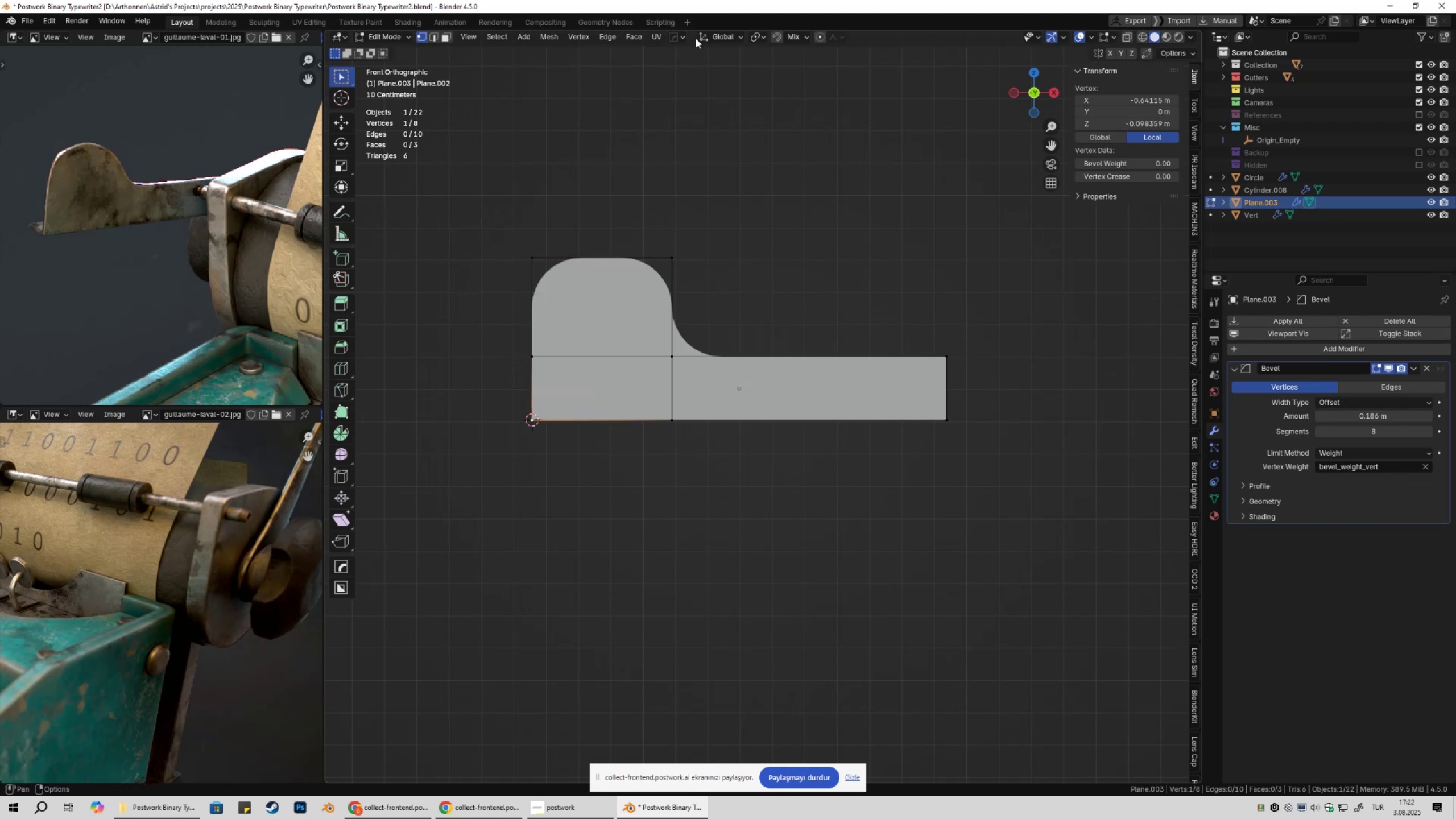 
hold_key(key=S, duration=0.3)
 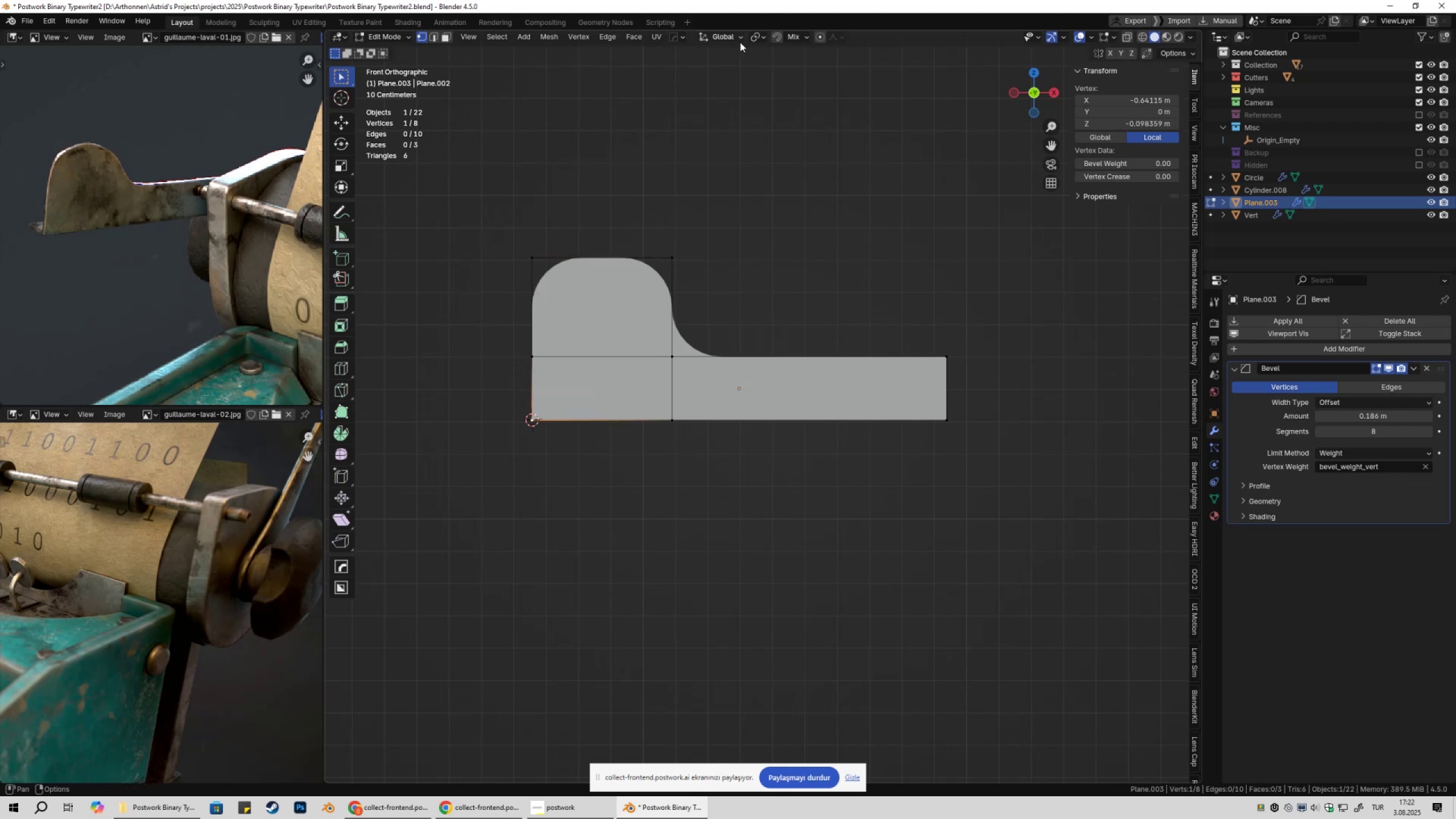 
left_click([758, 40])
 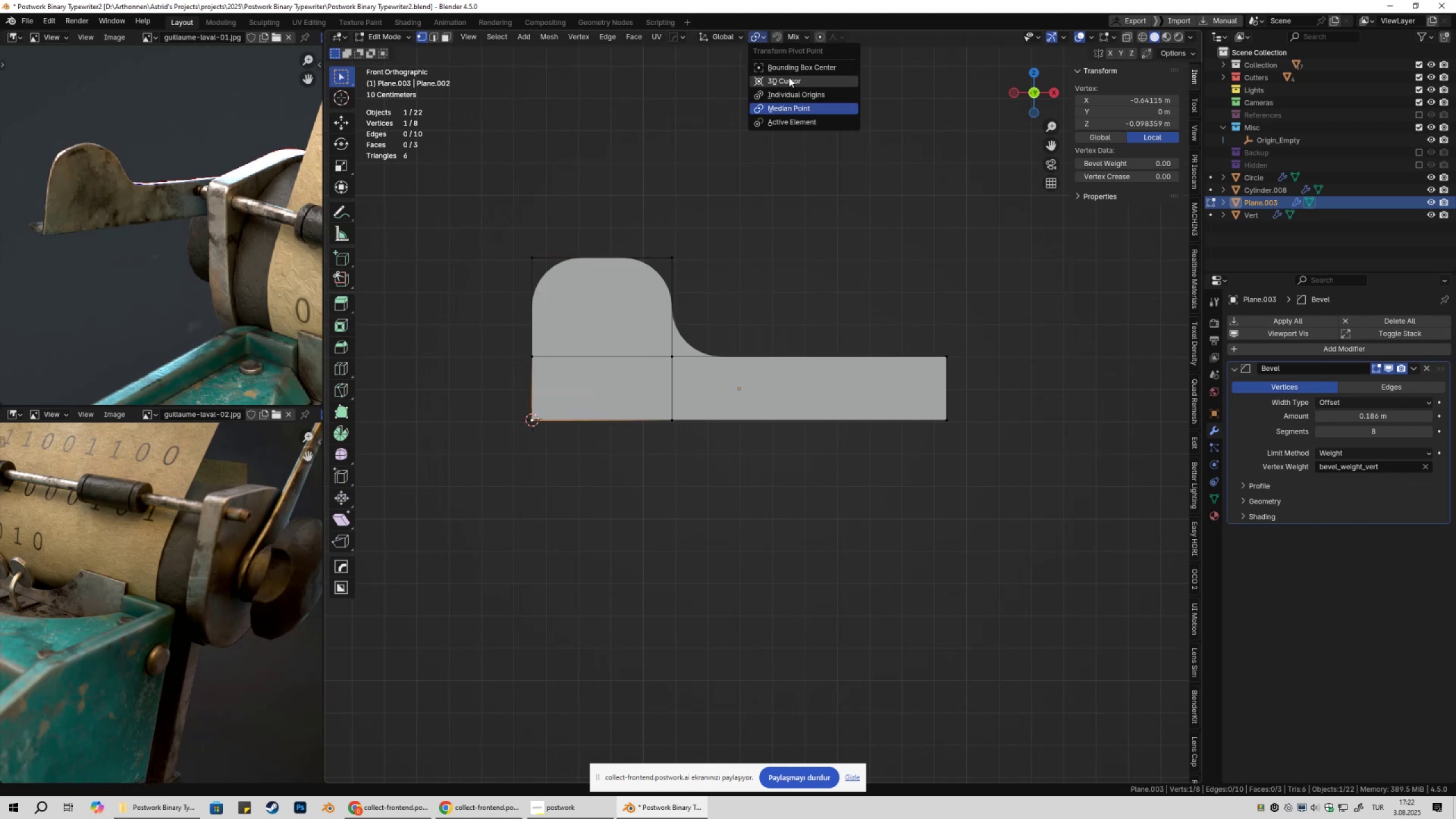 
left_click([788, 78])
 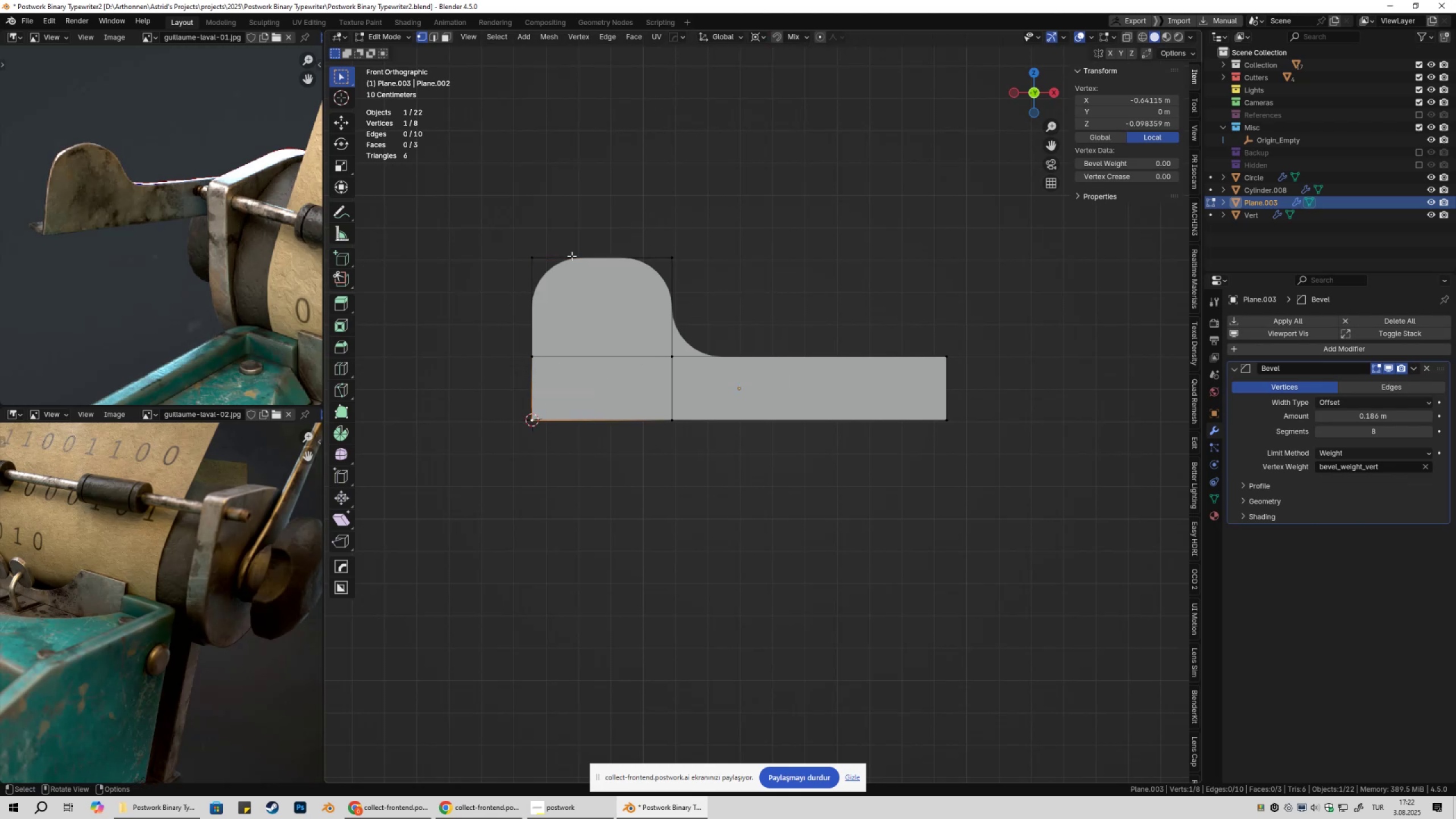 
left_click_drag(start_coordinate=[491, 209], to_coordinate=[574, 501])
 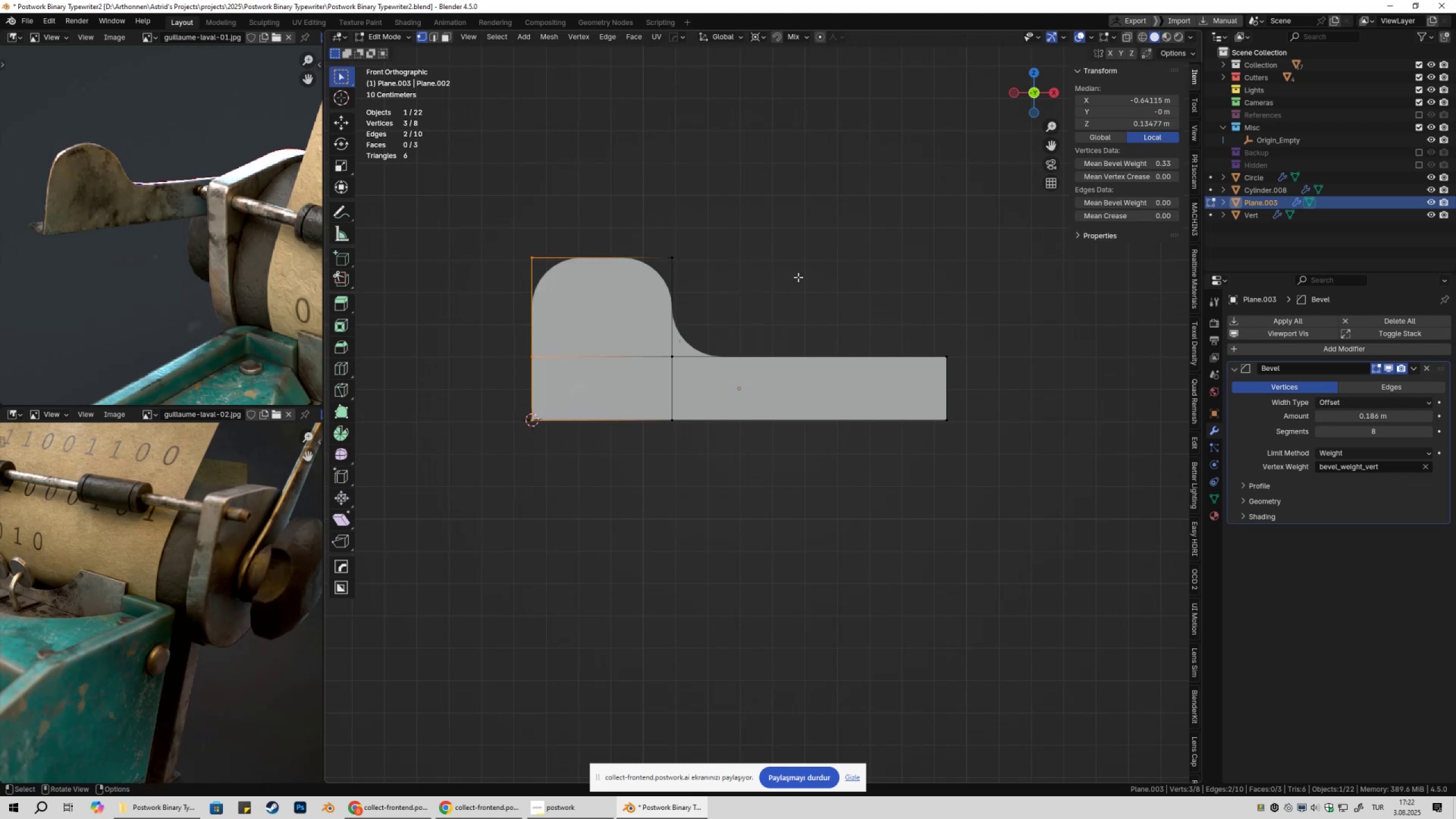 
type(ry)
 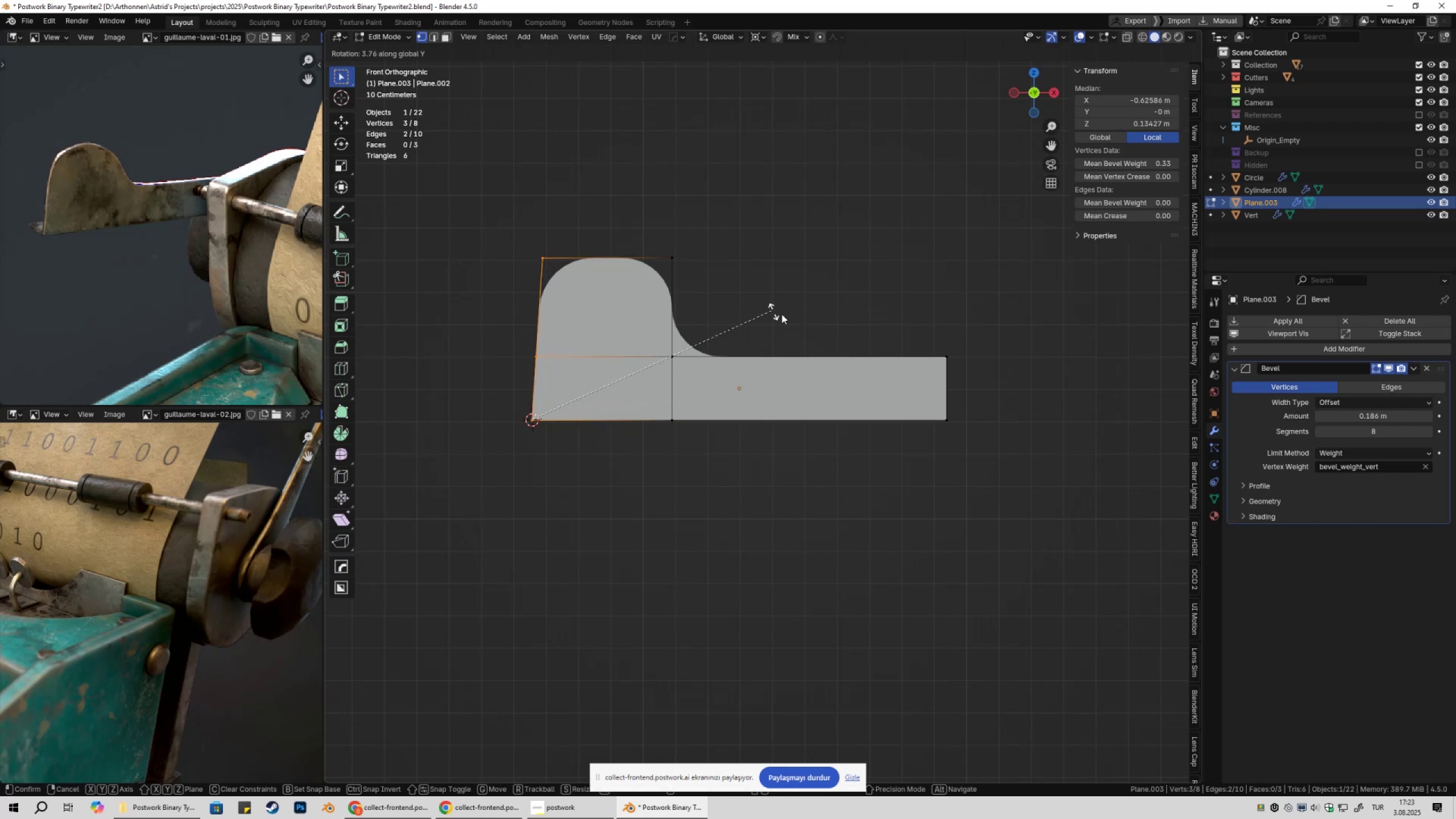 
wait(12.63)
 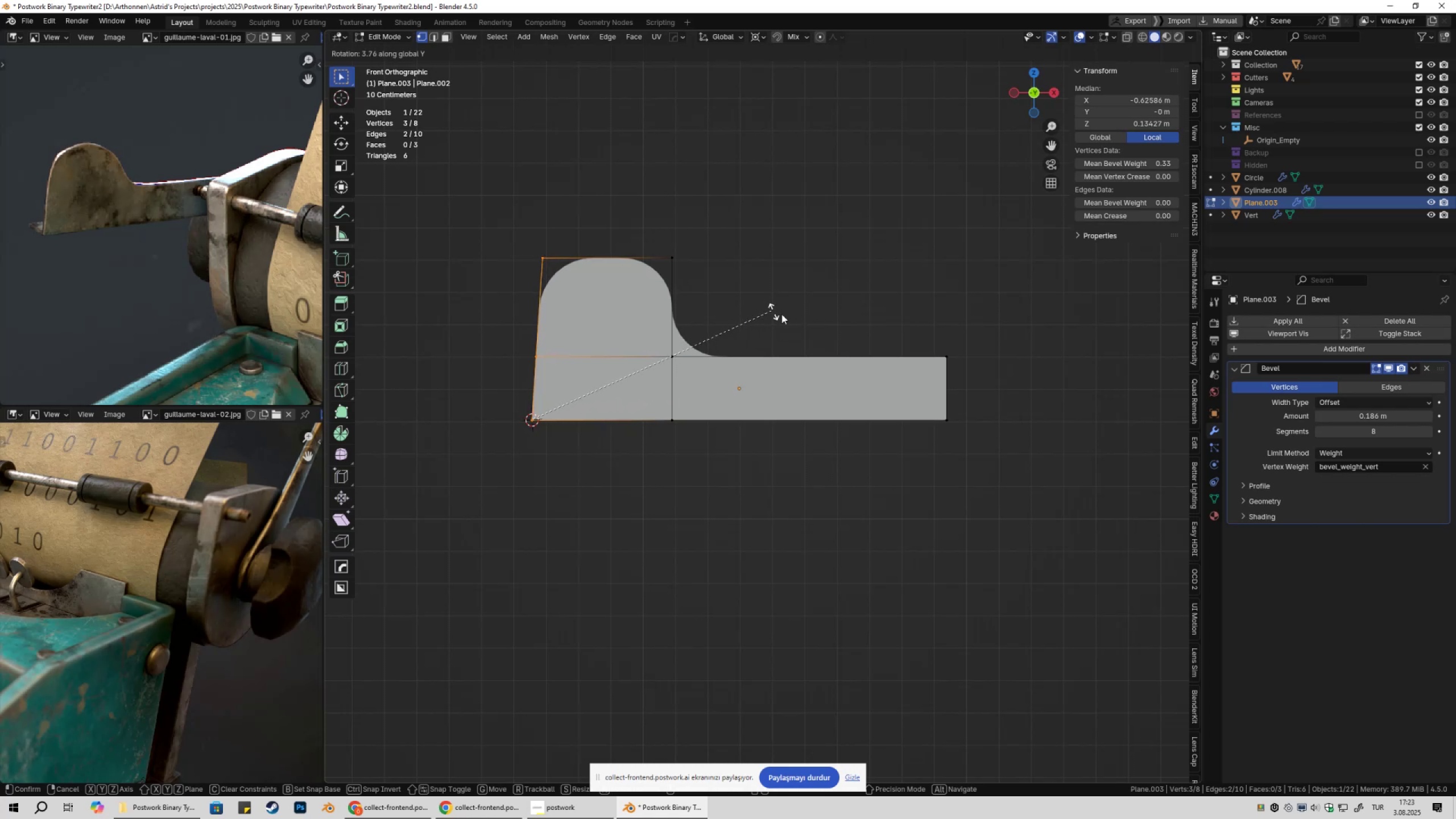 
left_click([797, 318])
 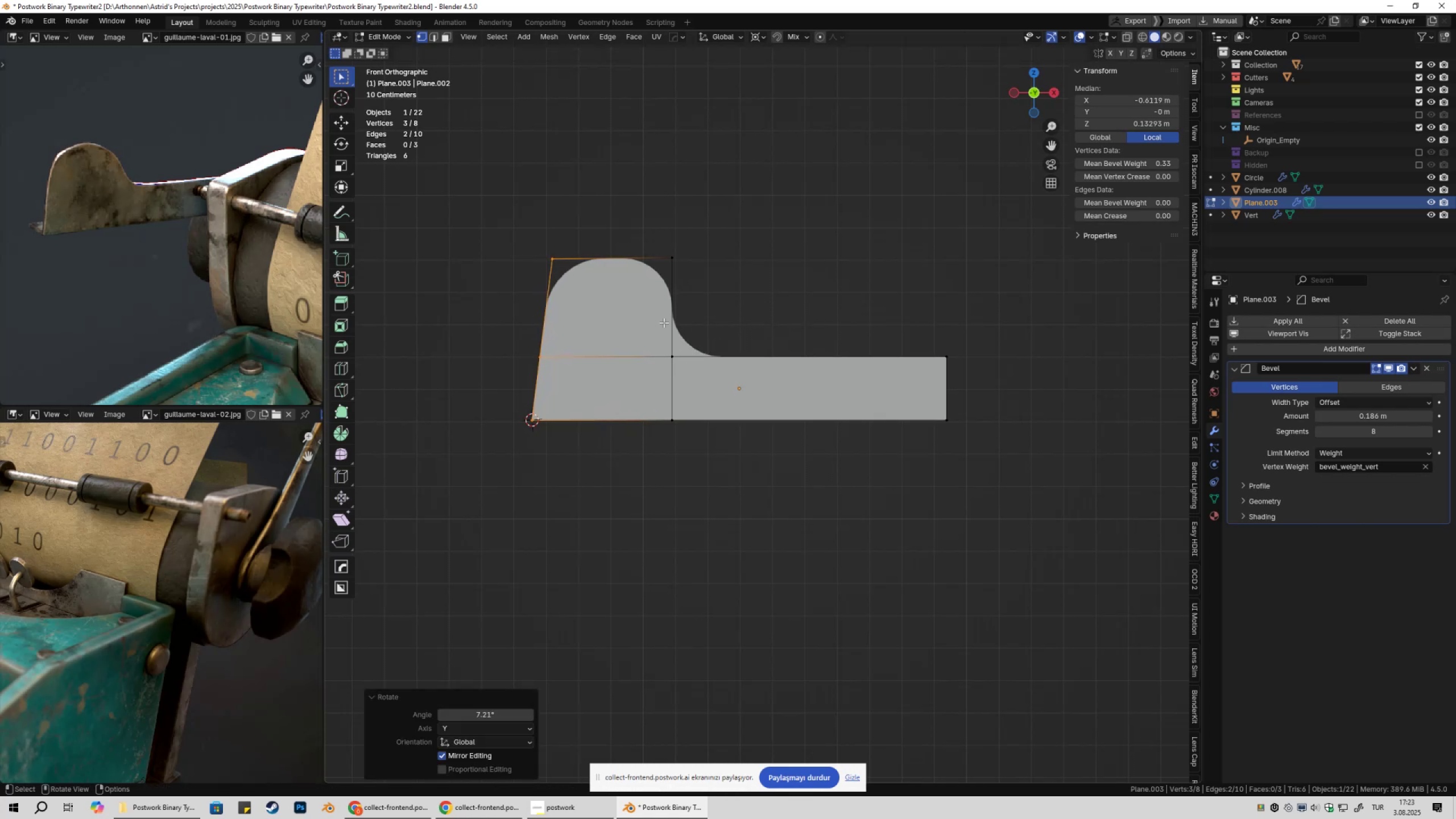 
left_click_drag(start_coordinate=[627, 321], to_coordinate=[992, 378])
 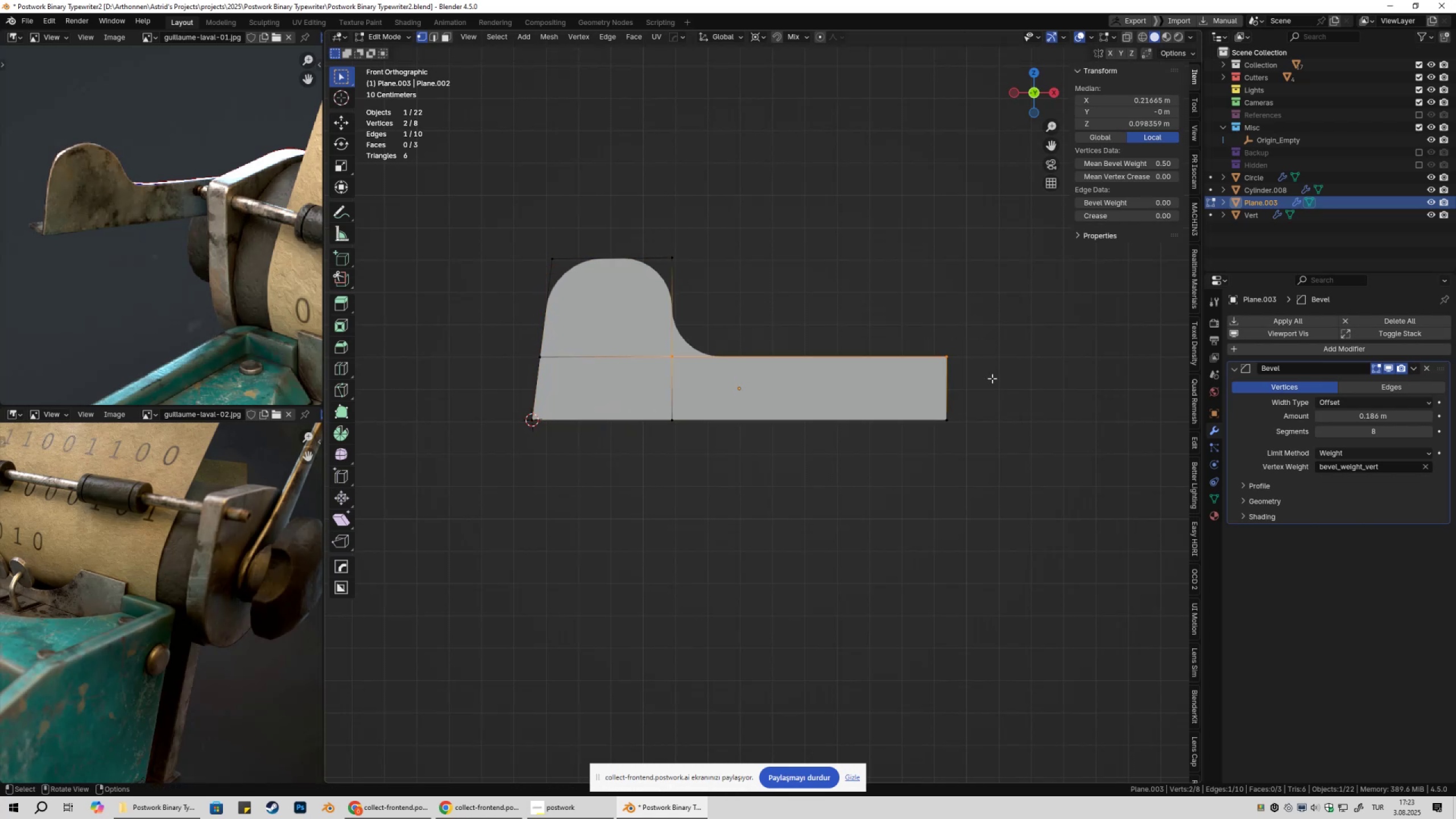 
type(gz)
key(Escape)
 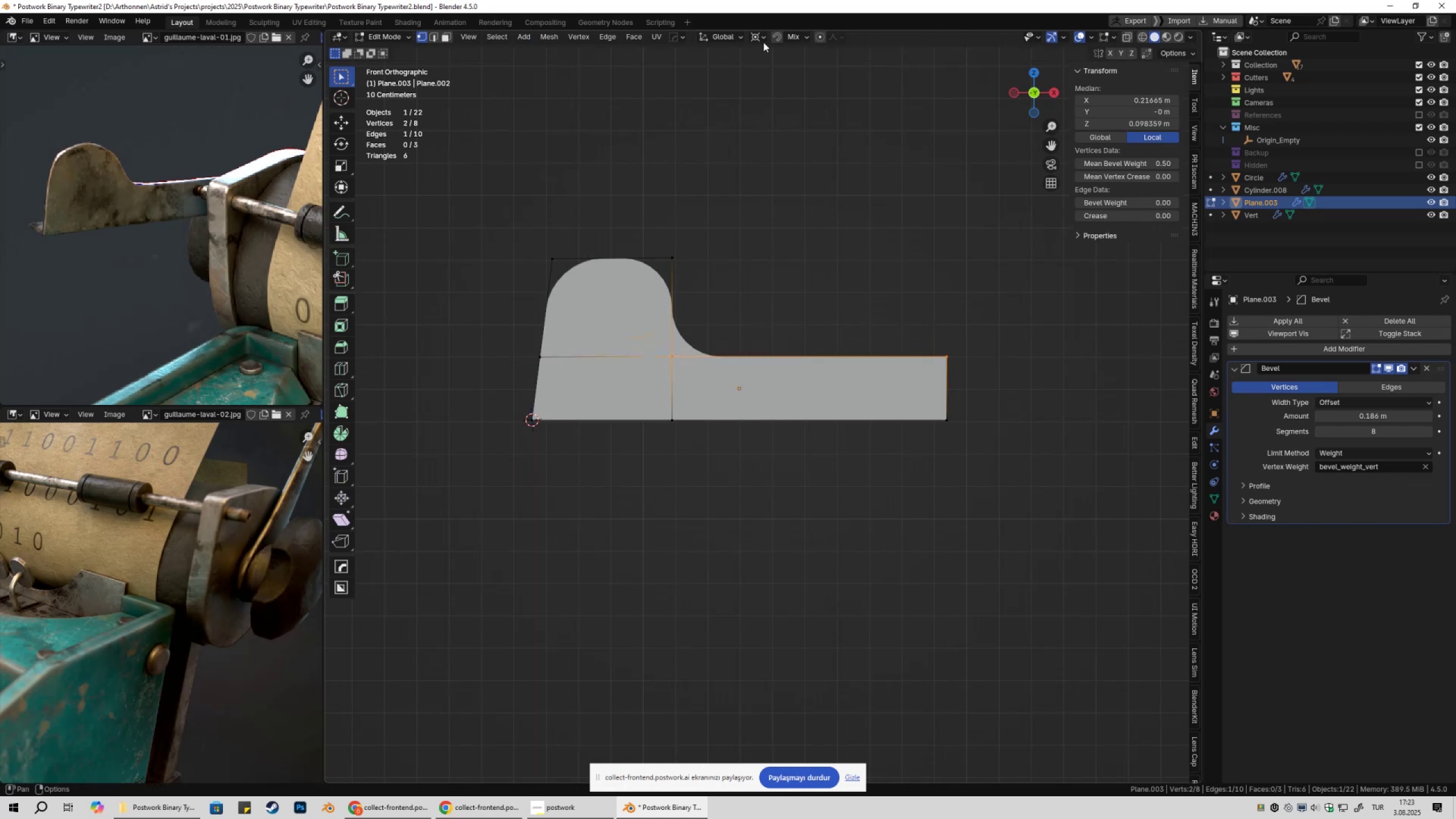 
left_click([762, 38])
 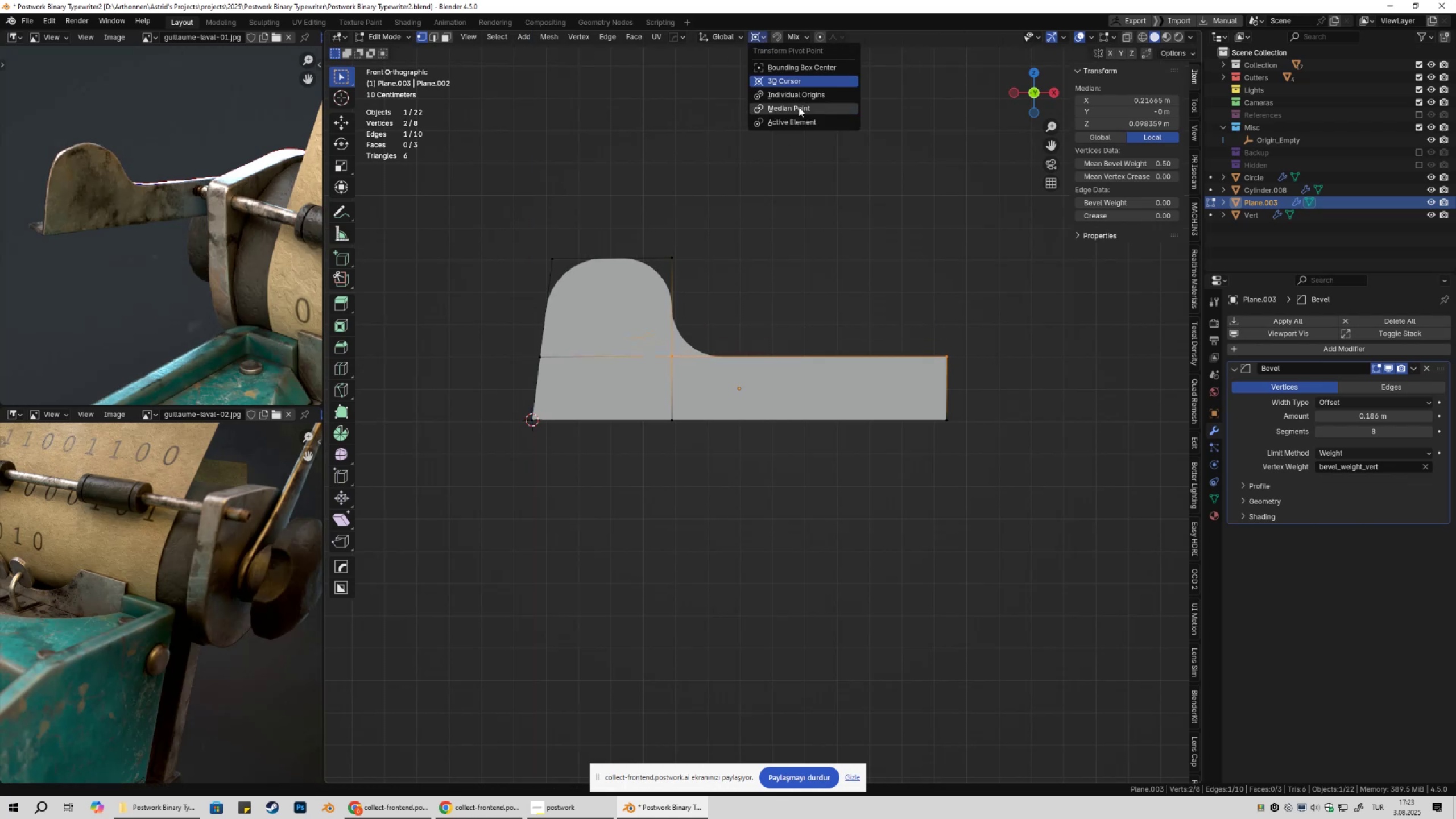 
left_click([800, 109])
 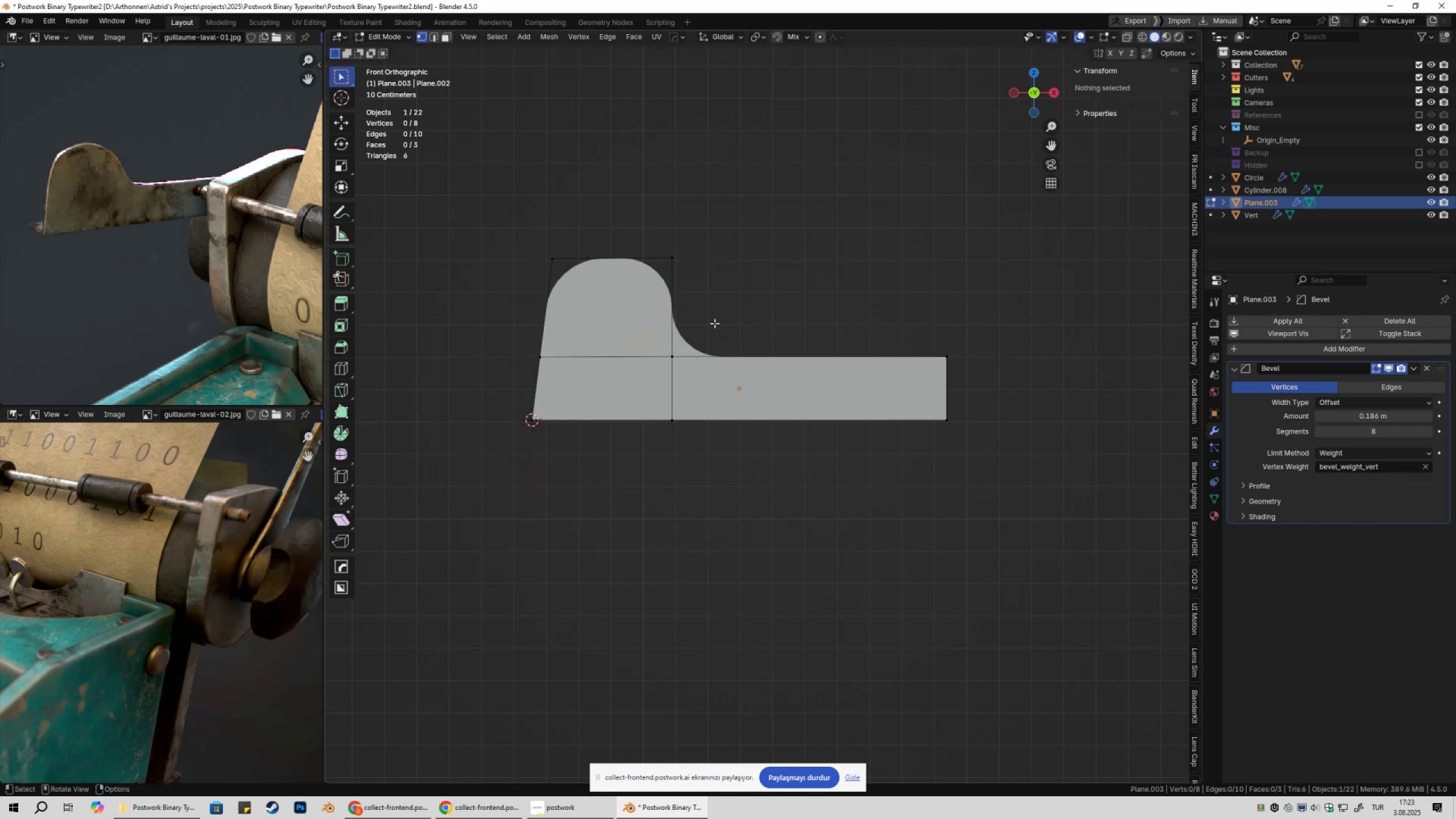 
left_click_drag(start_coordinate=[651, 323], to_coordinate=[1012, 389])
 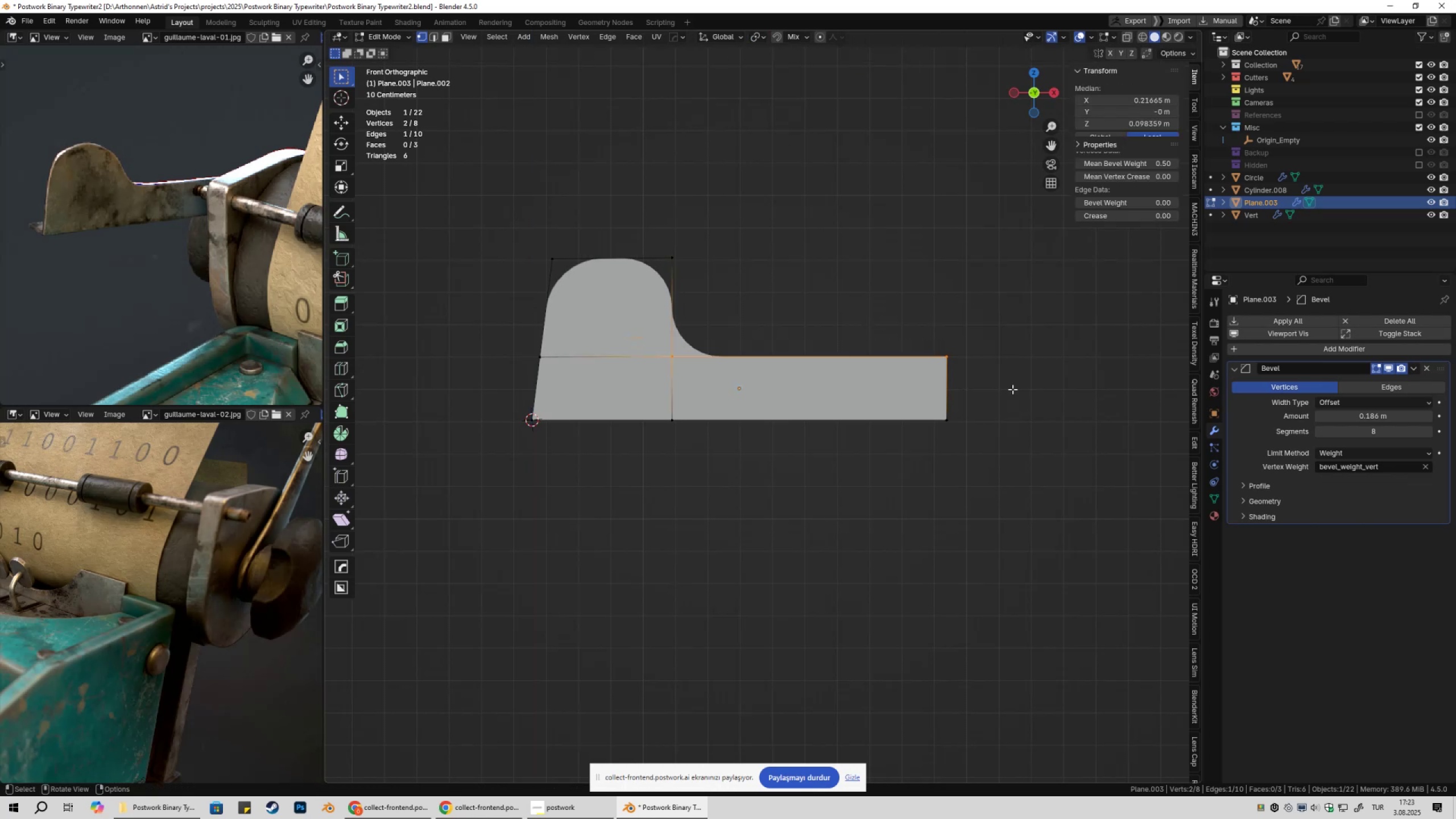 
type(gz)
 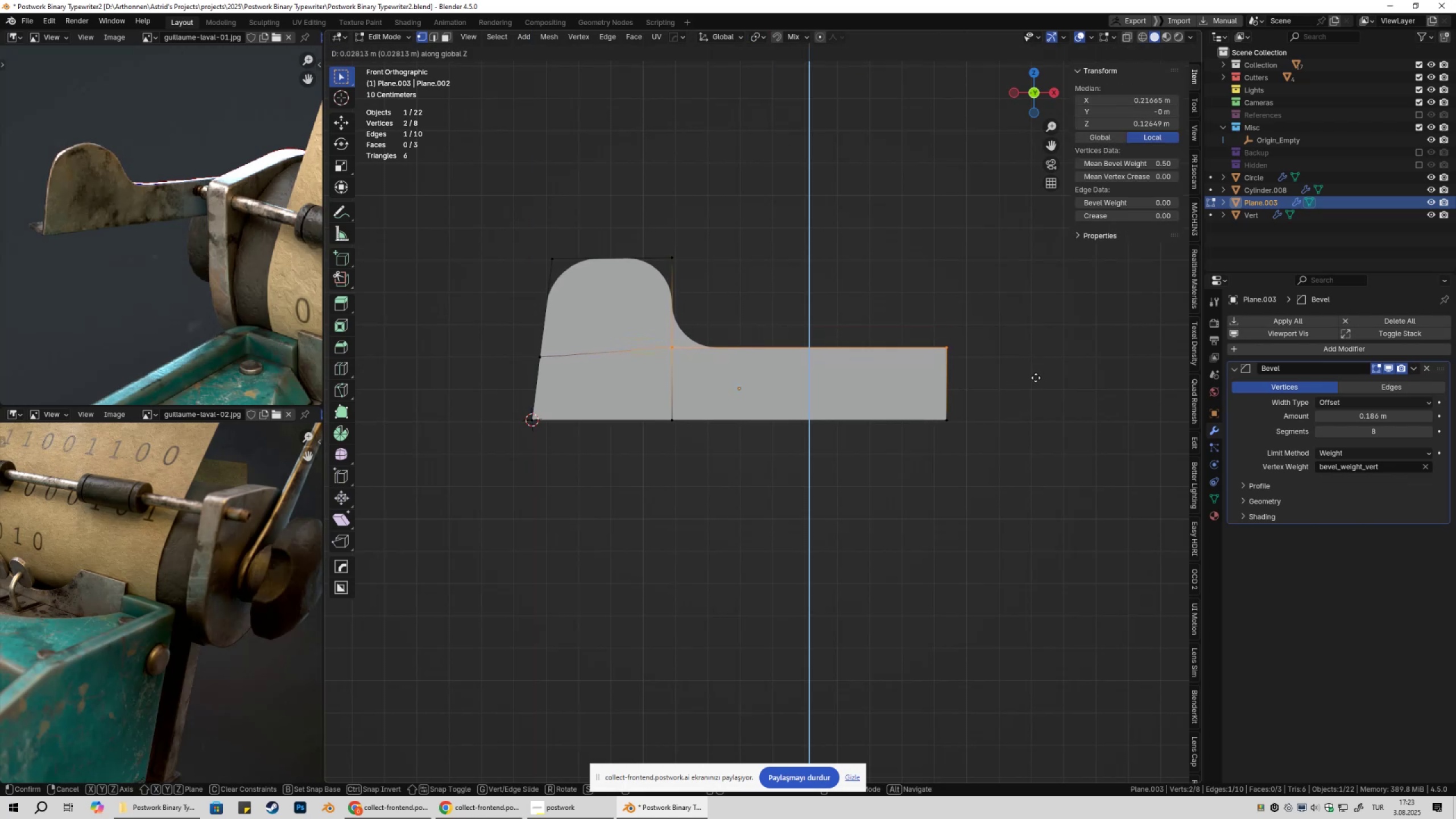 
key(Escape)
type(gz)
 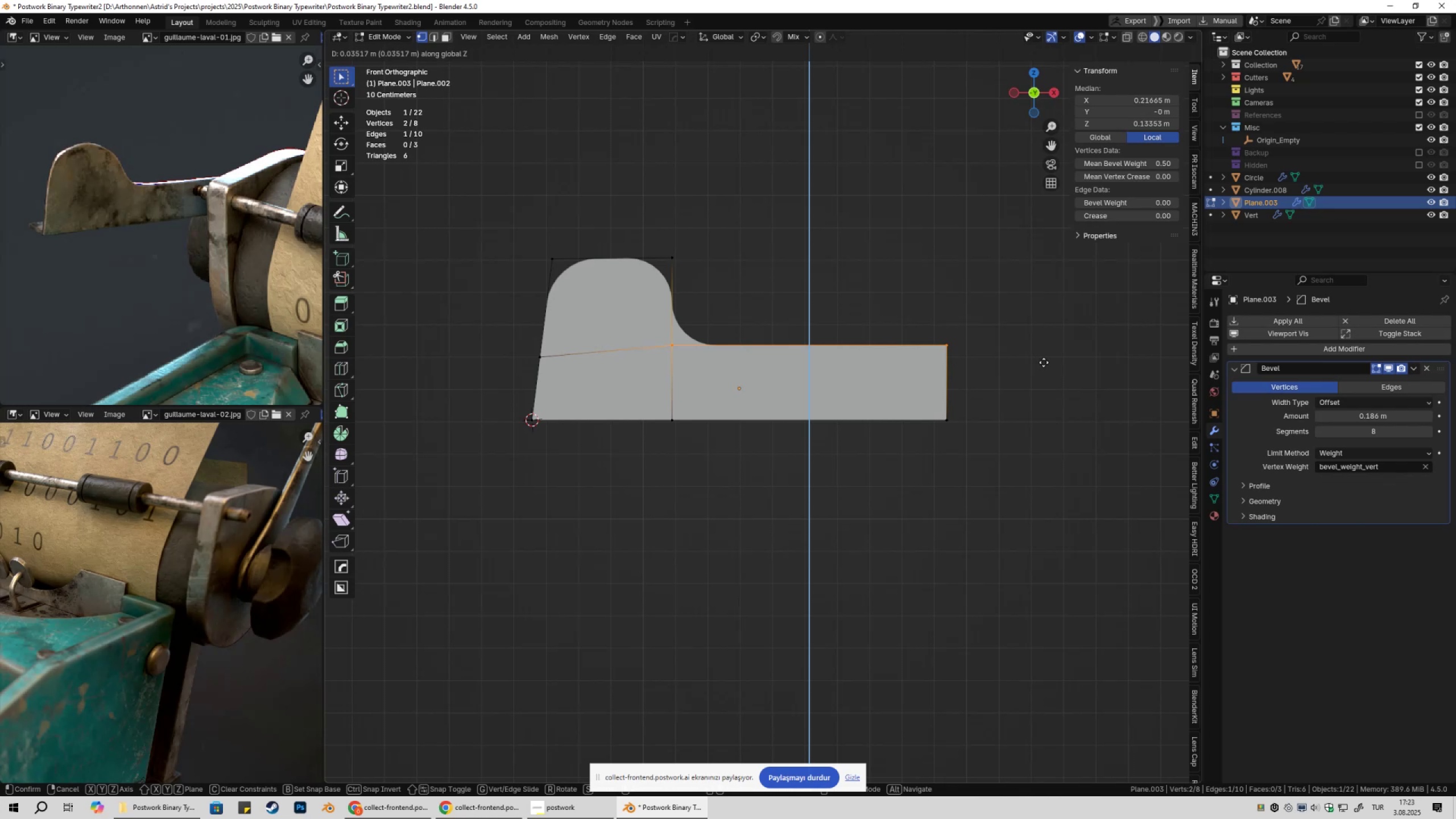 
left_click_drag(start_coordinate=[508, 340], to_coordinate=[585, 375])
 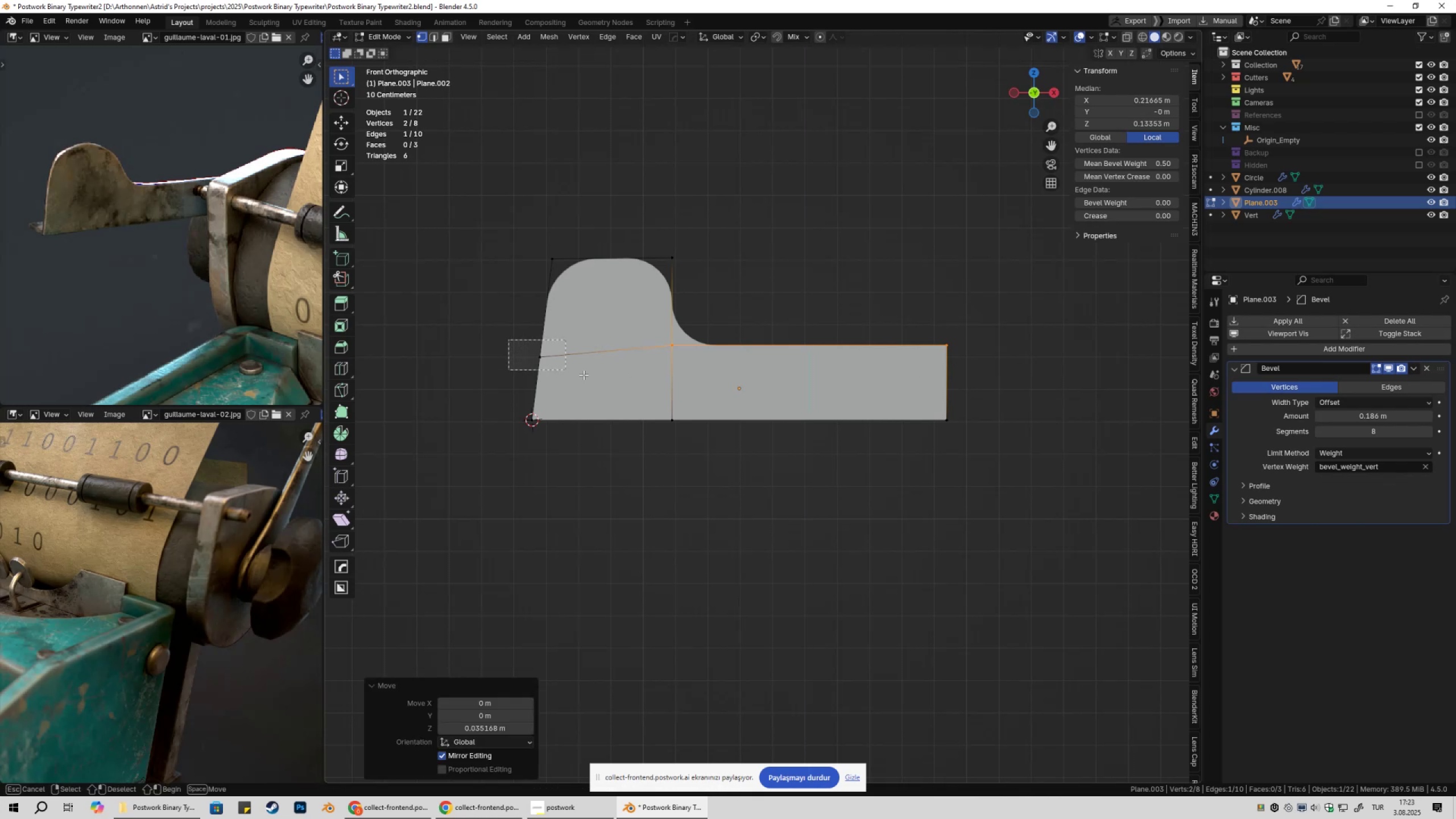 
type(gz)
key(Escape)
key(Tab)
key(Tab)
 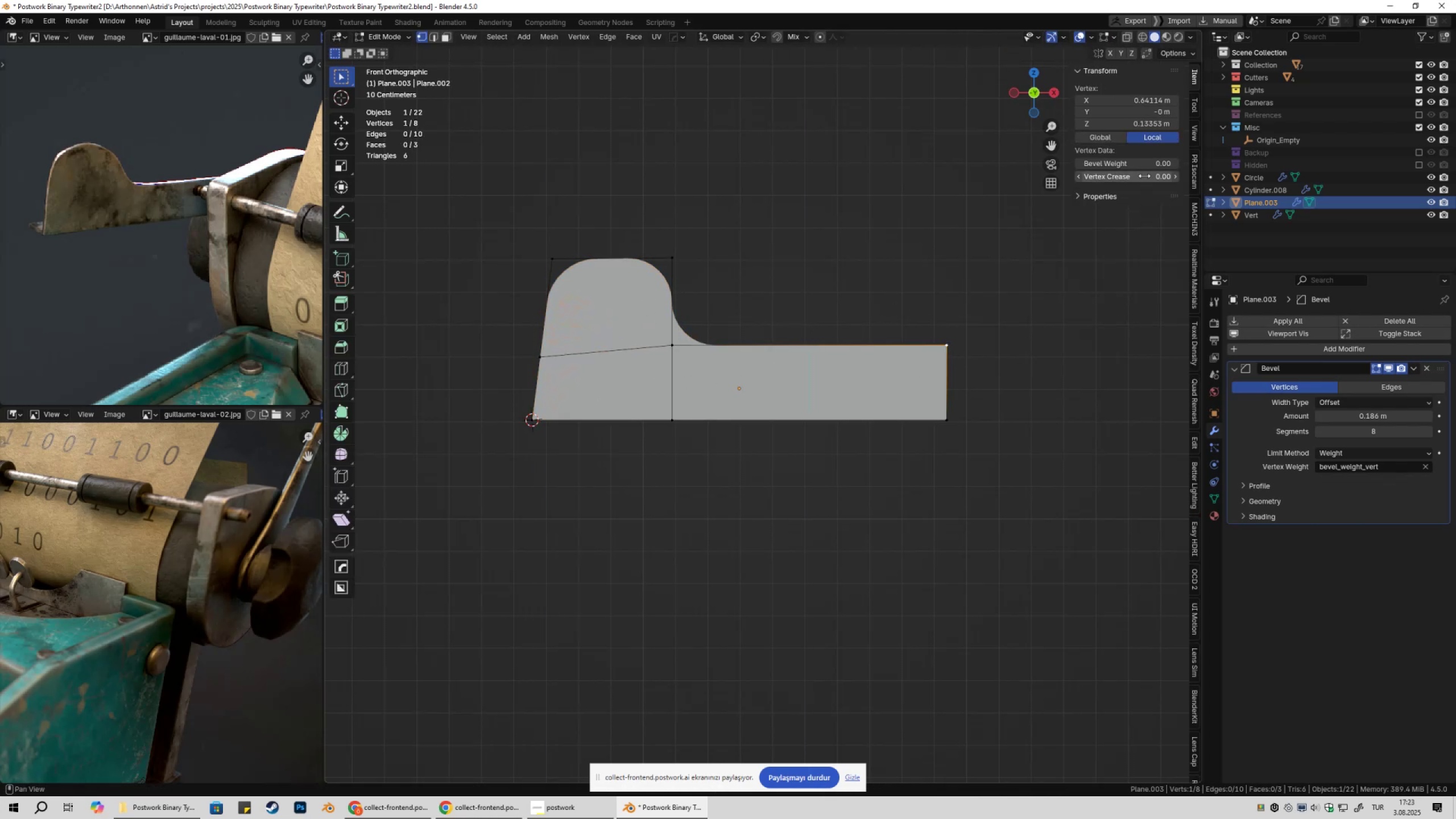 
left_click_drag(start_coordinate=[1137, 165], to_coordinate=[1244, 183])
 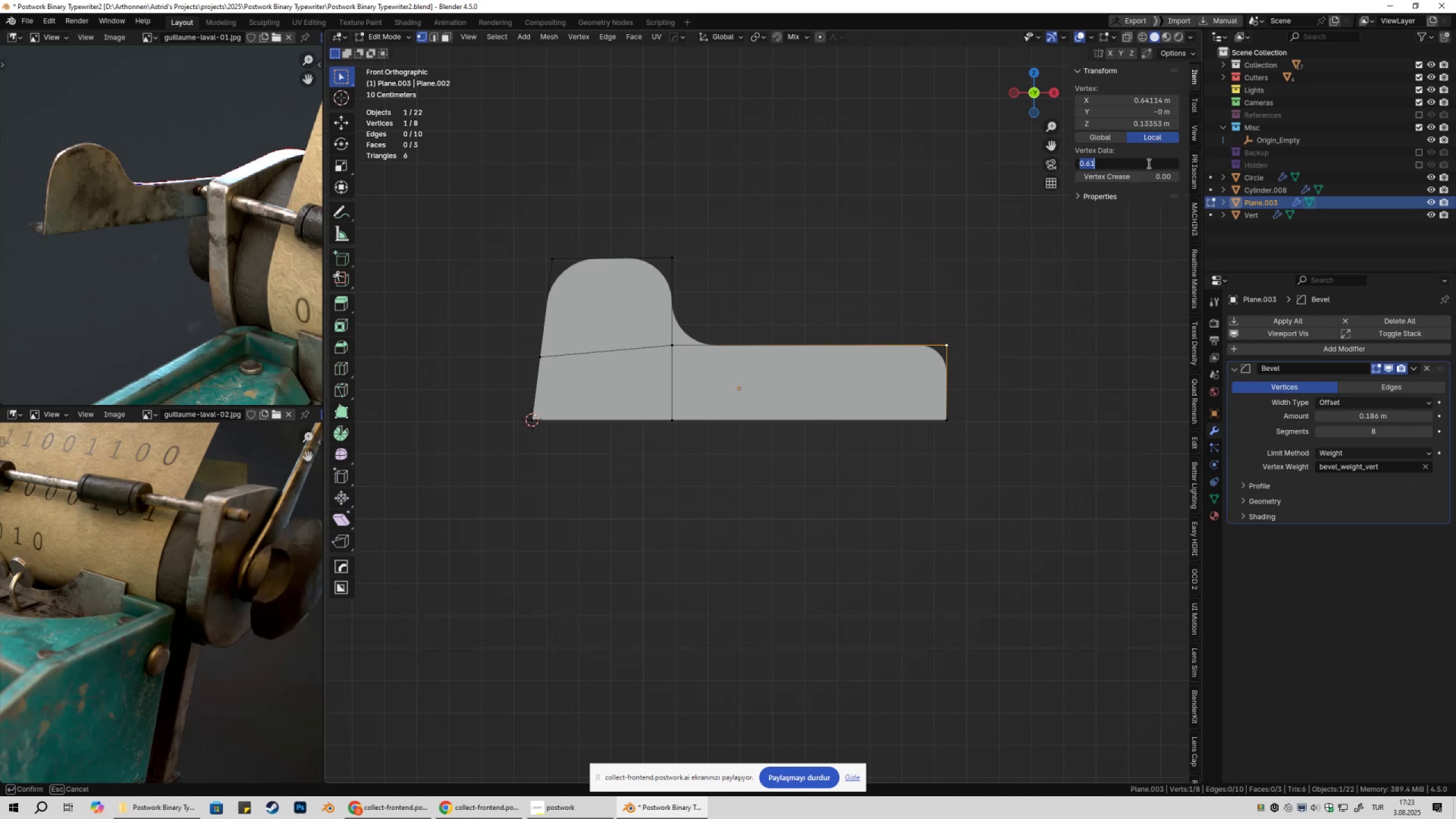 
key(NumpadDecimal)
 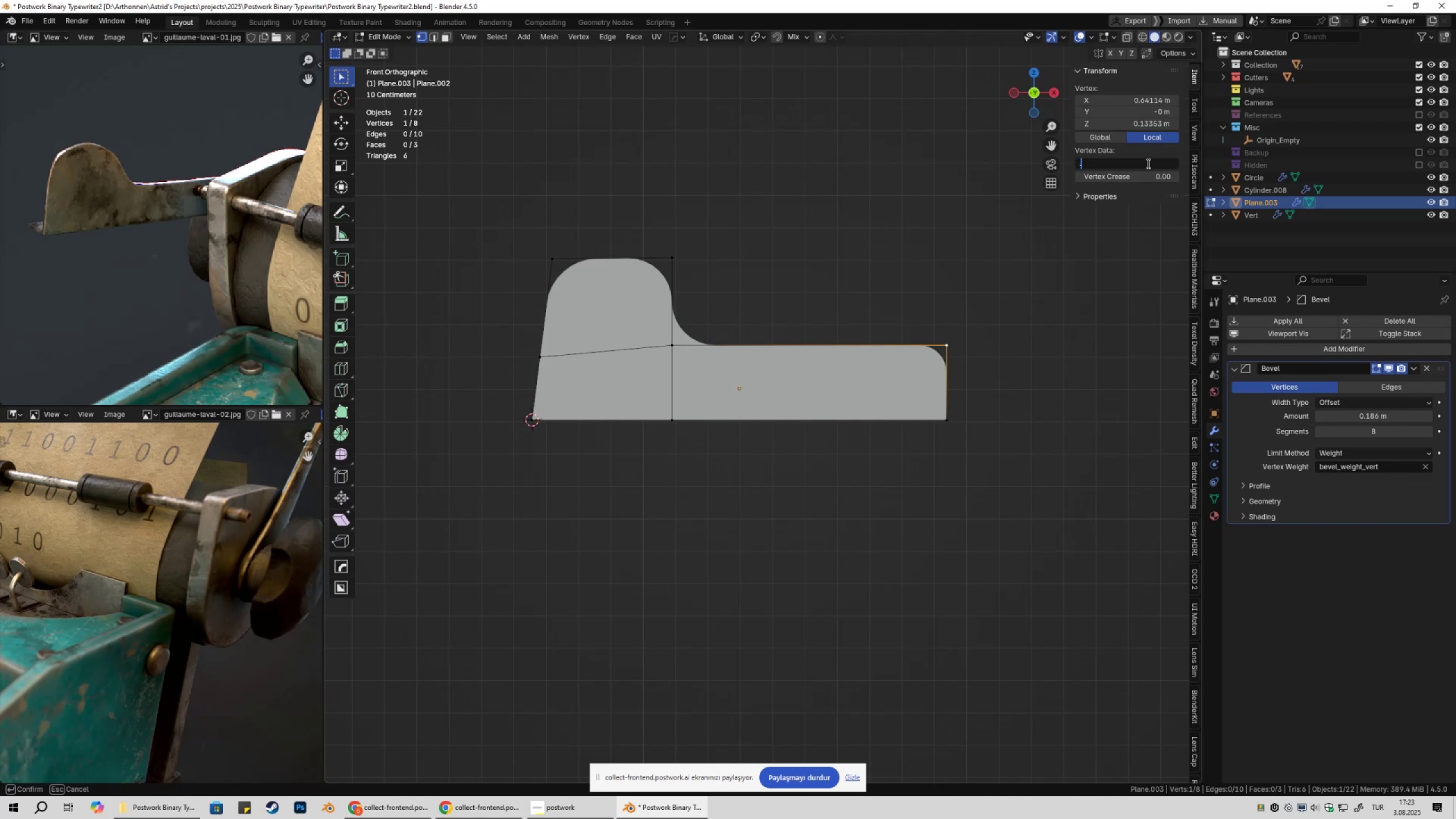 
key(Numpad6)
 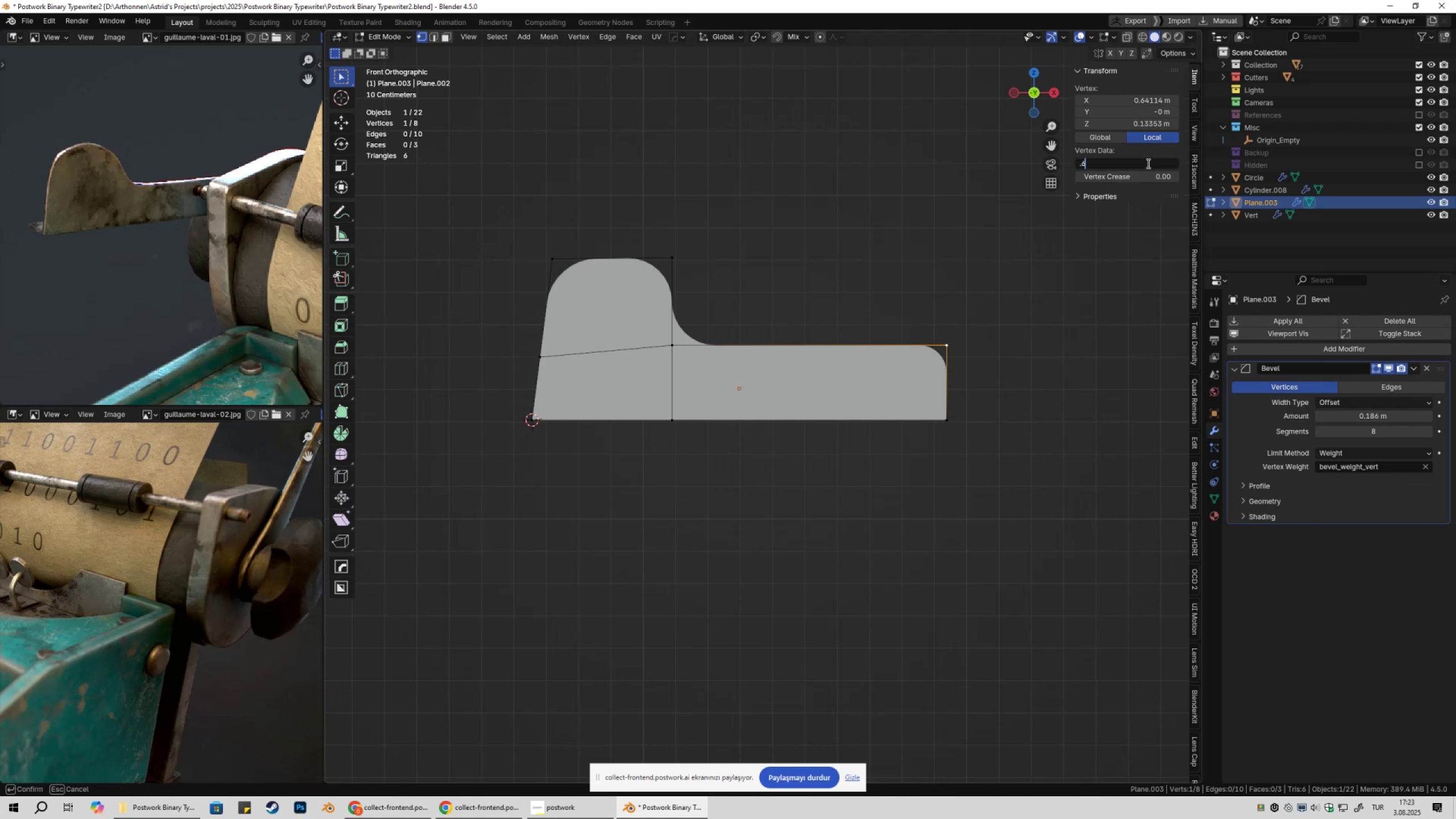 
key(NumpadEnter)
 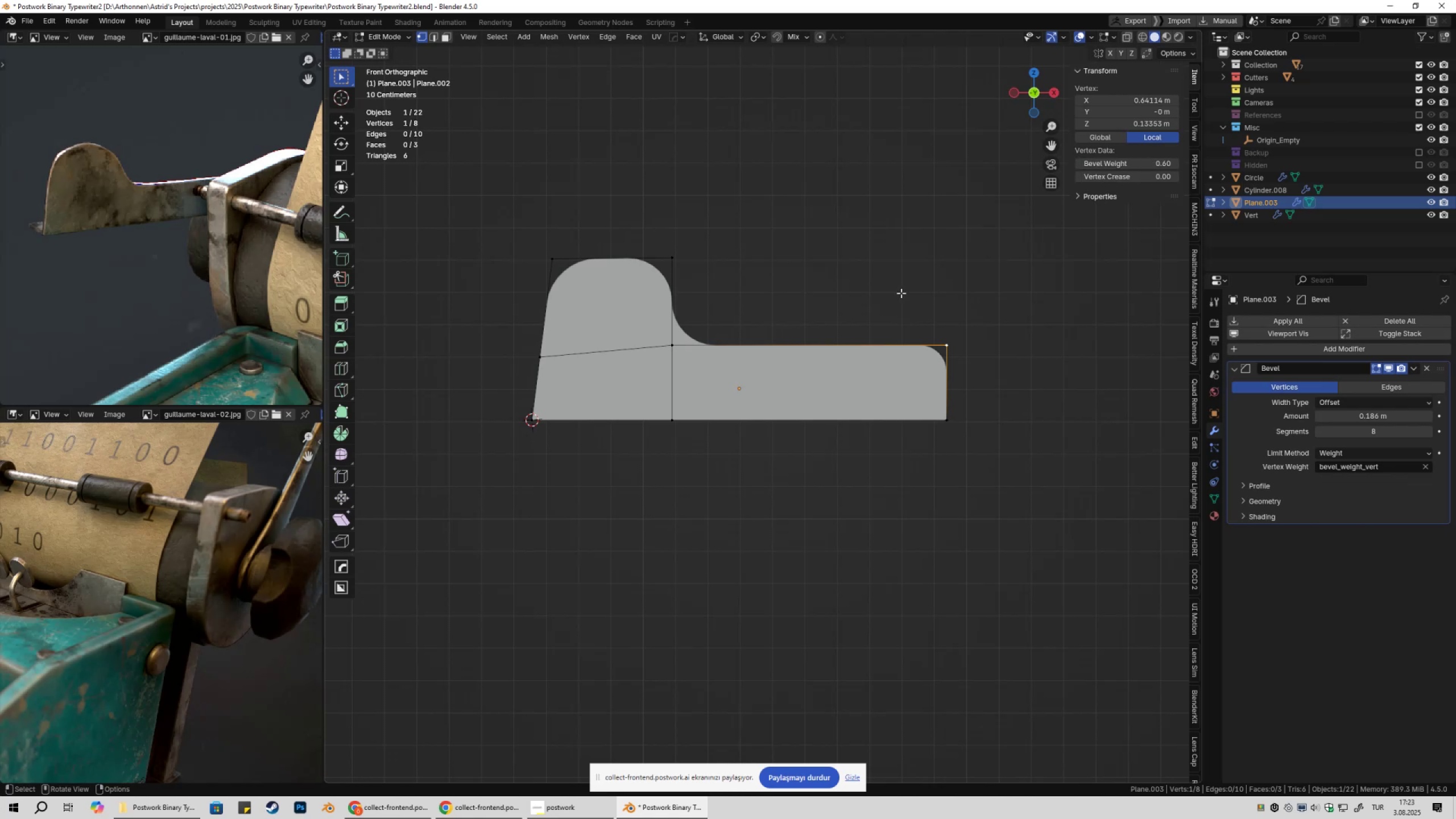 
scroll: coordinate [901, 300], scroll_direction: down, amount: 3.0
 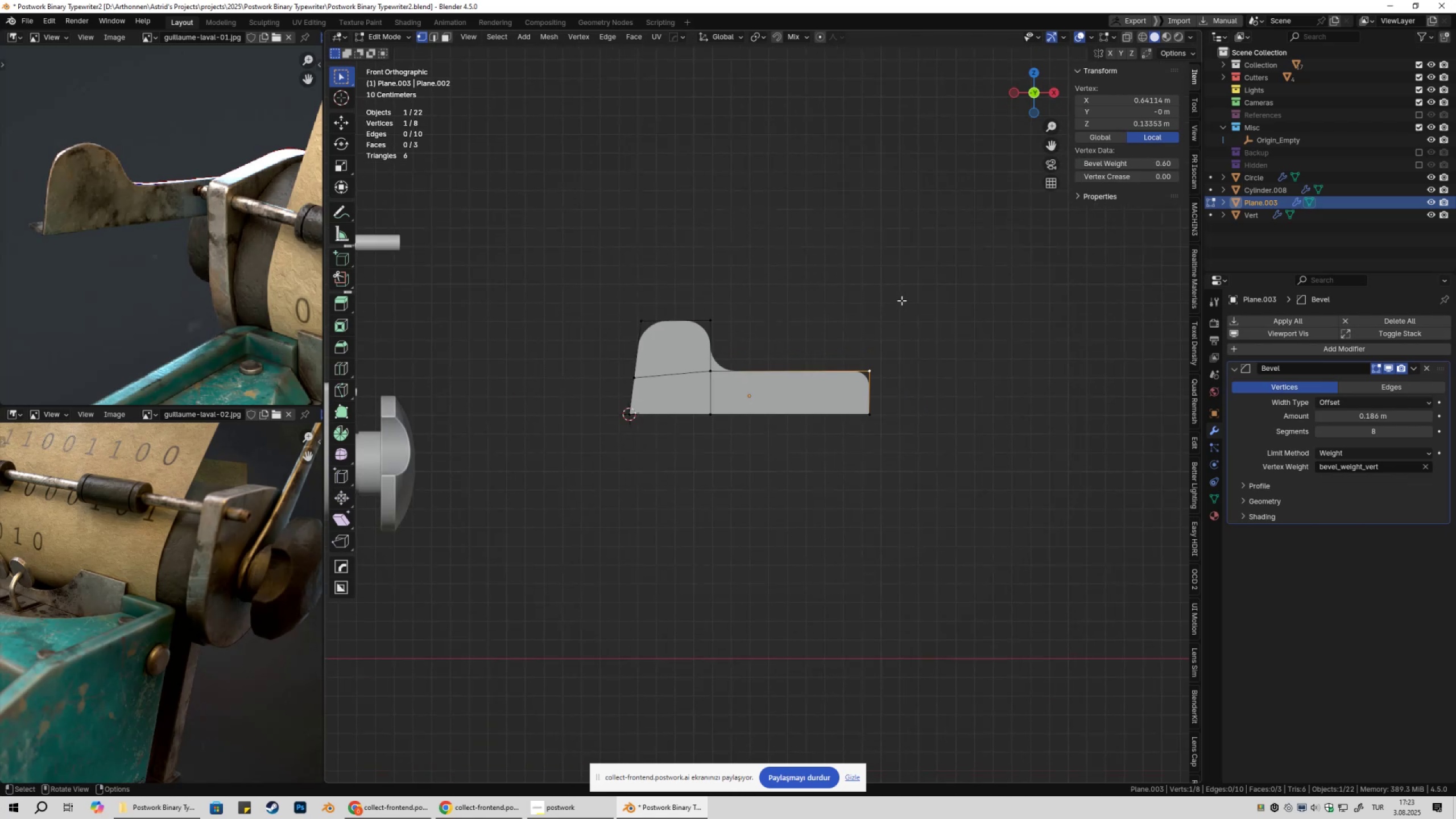 
scroll: coordinate [686, 348], scroll_direction: up, amount: 5.0
 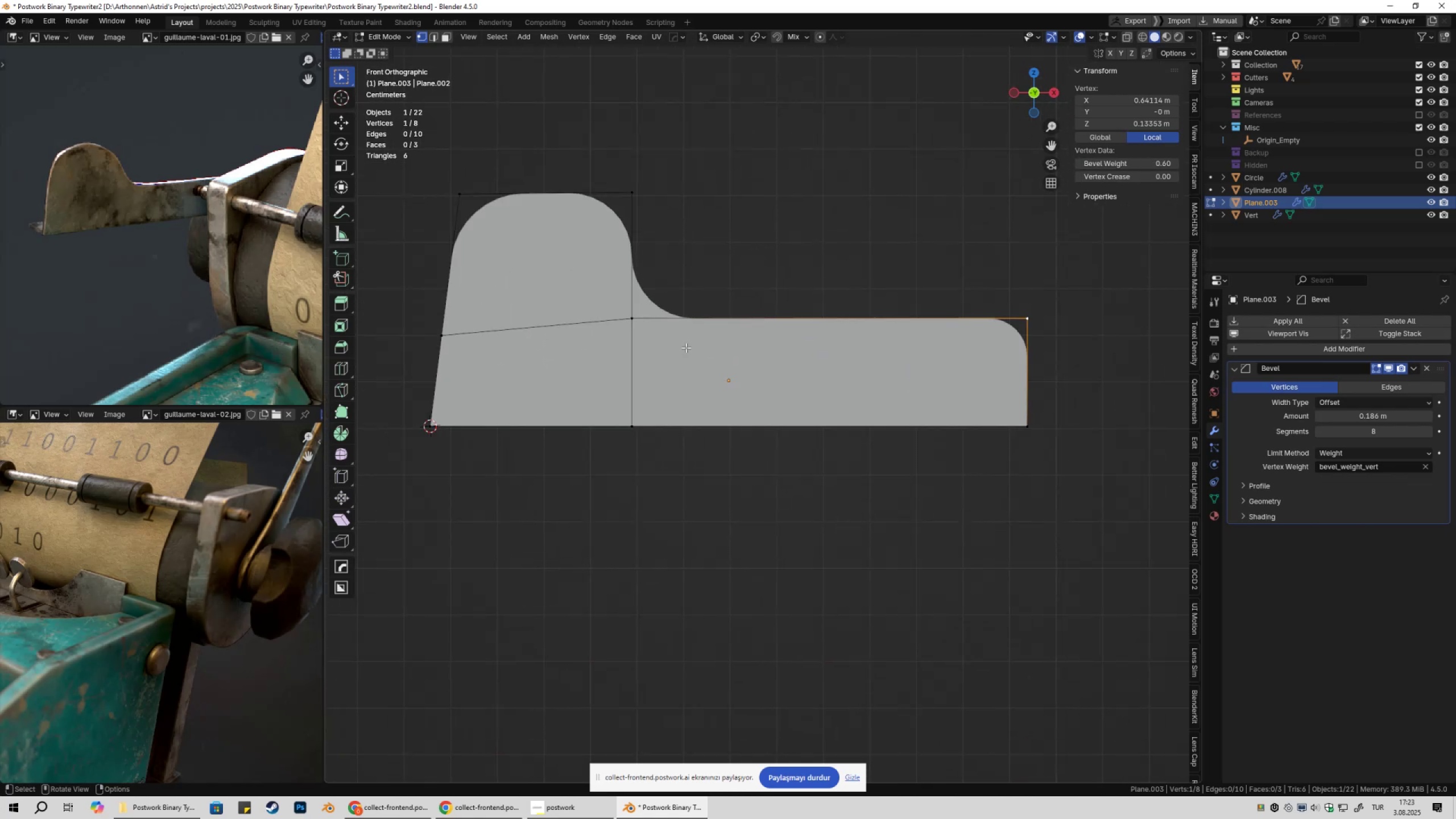 
key(Tab)
 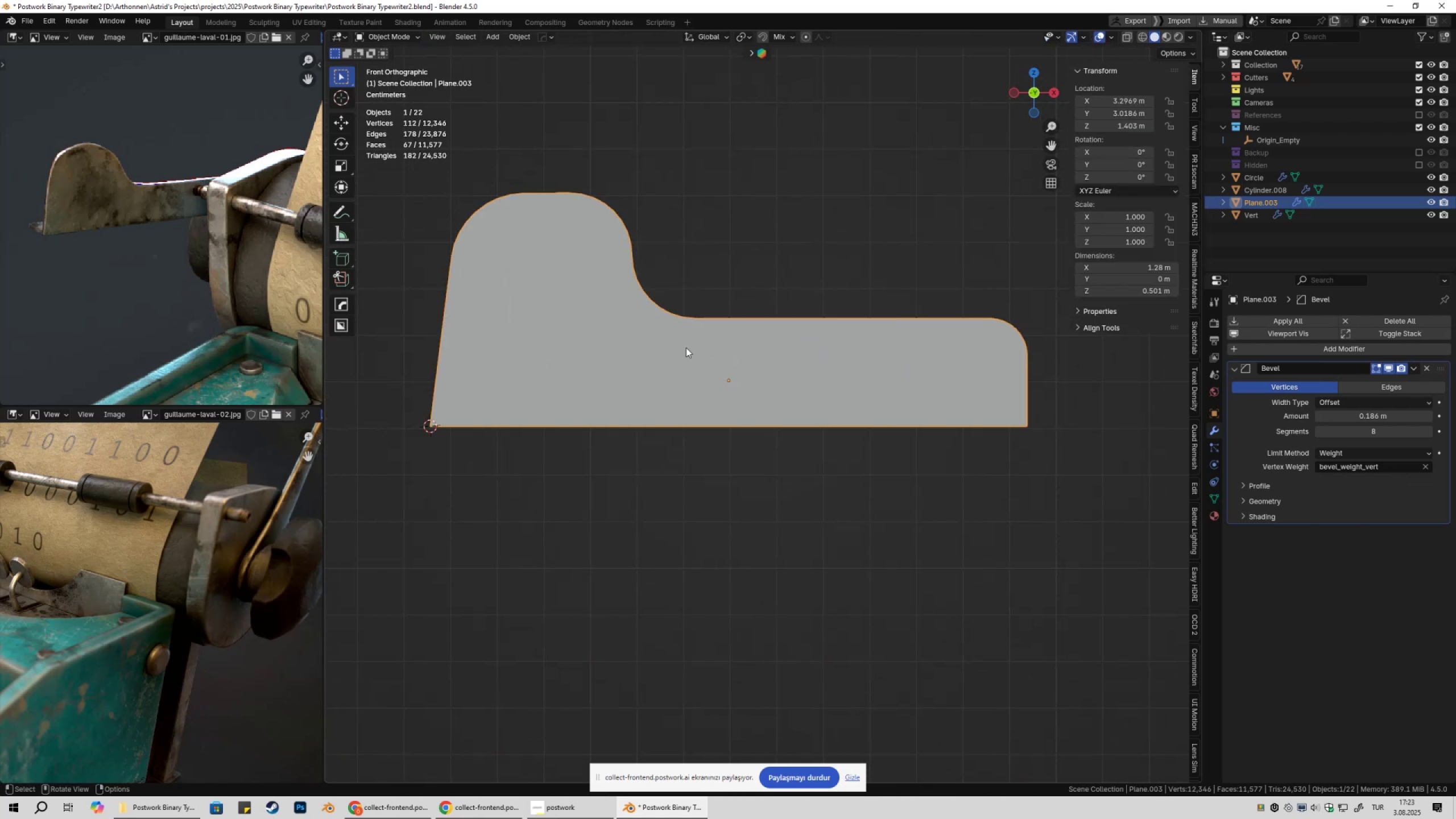 
key(Tab)
 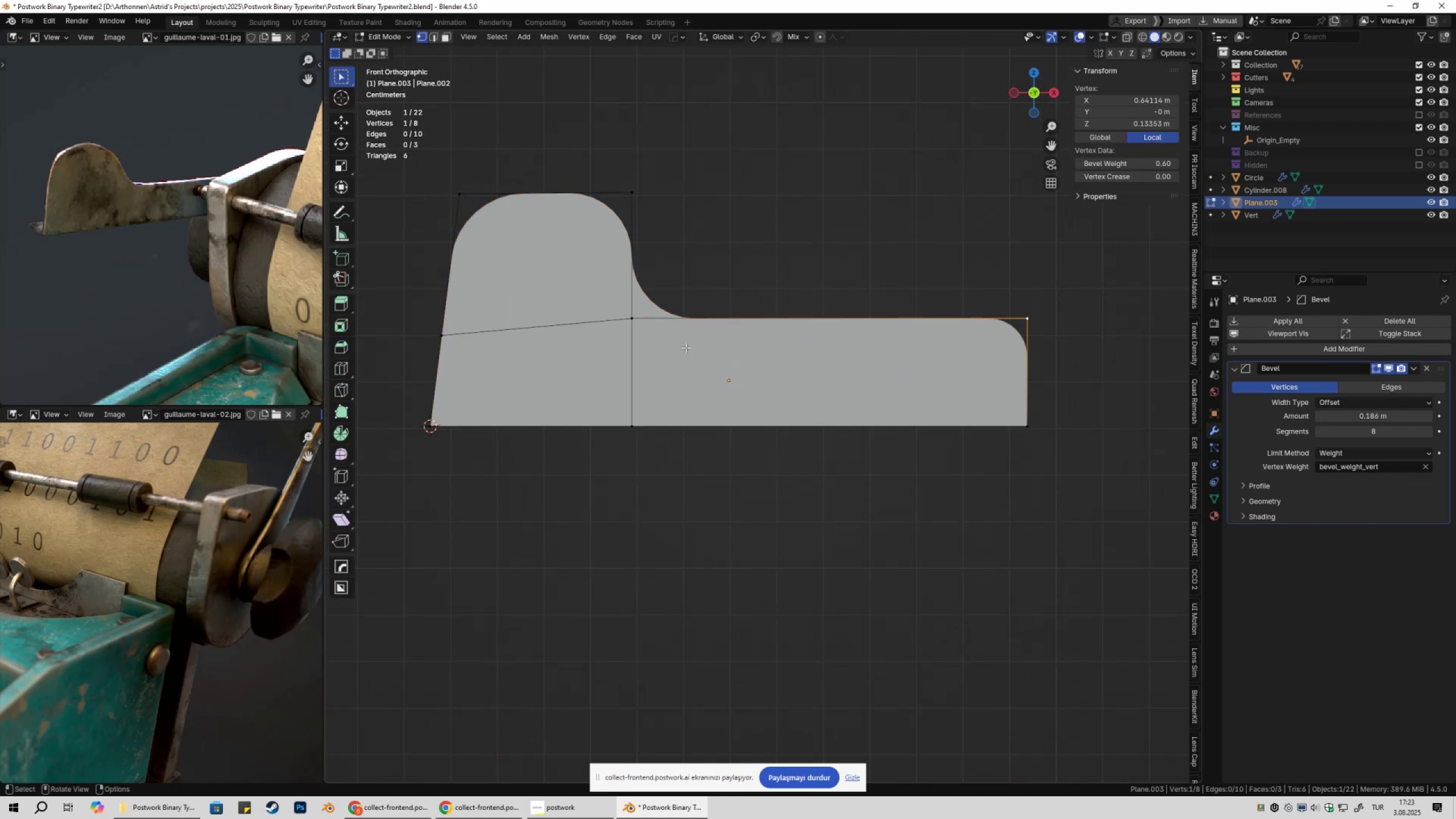 
key(Tab)
 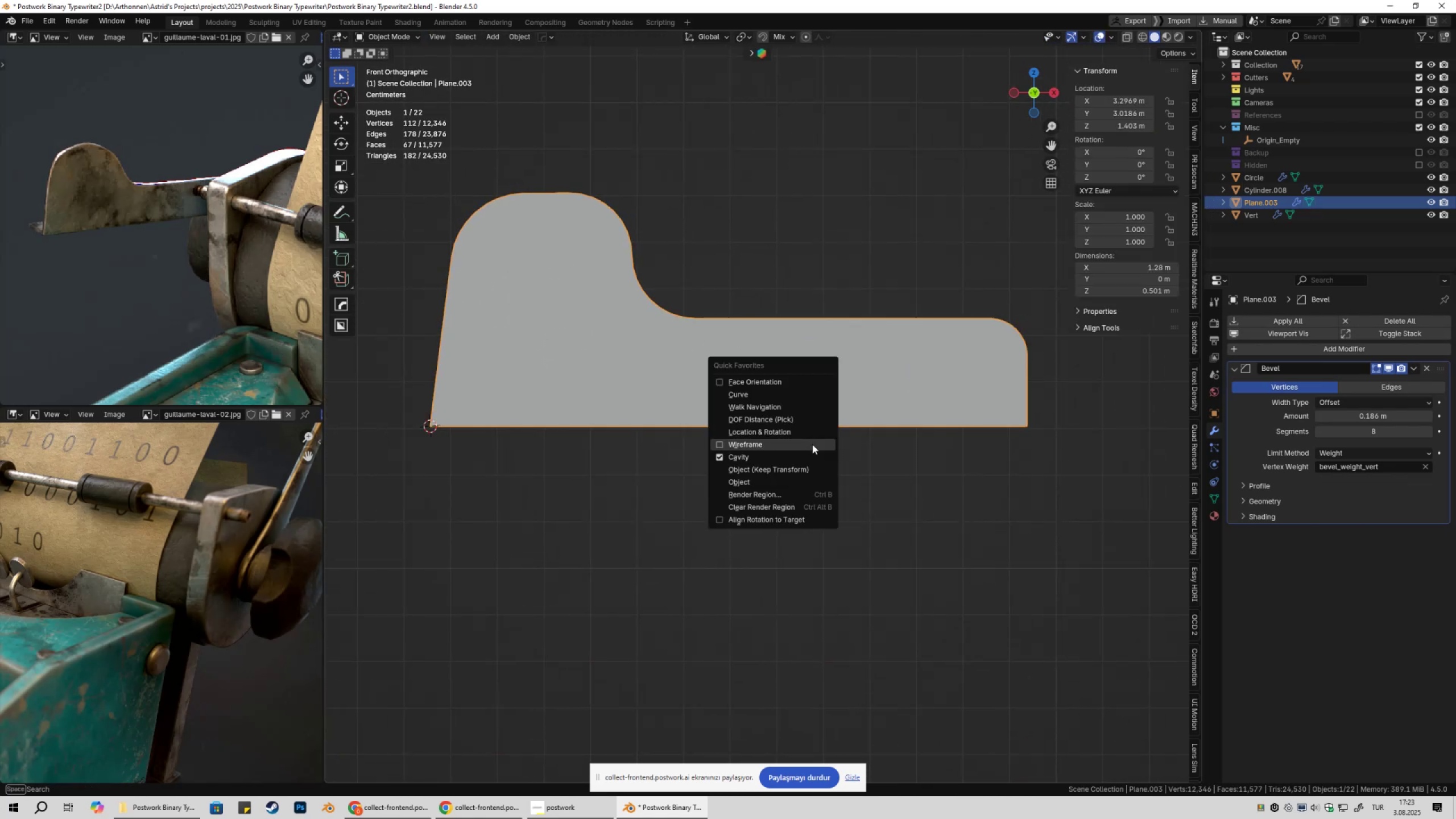 
left_click([812, 444])
 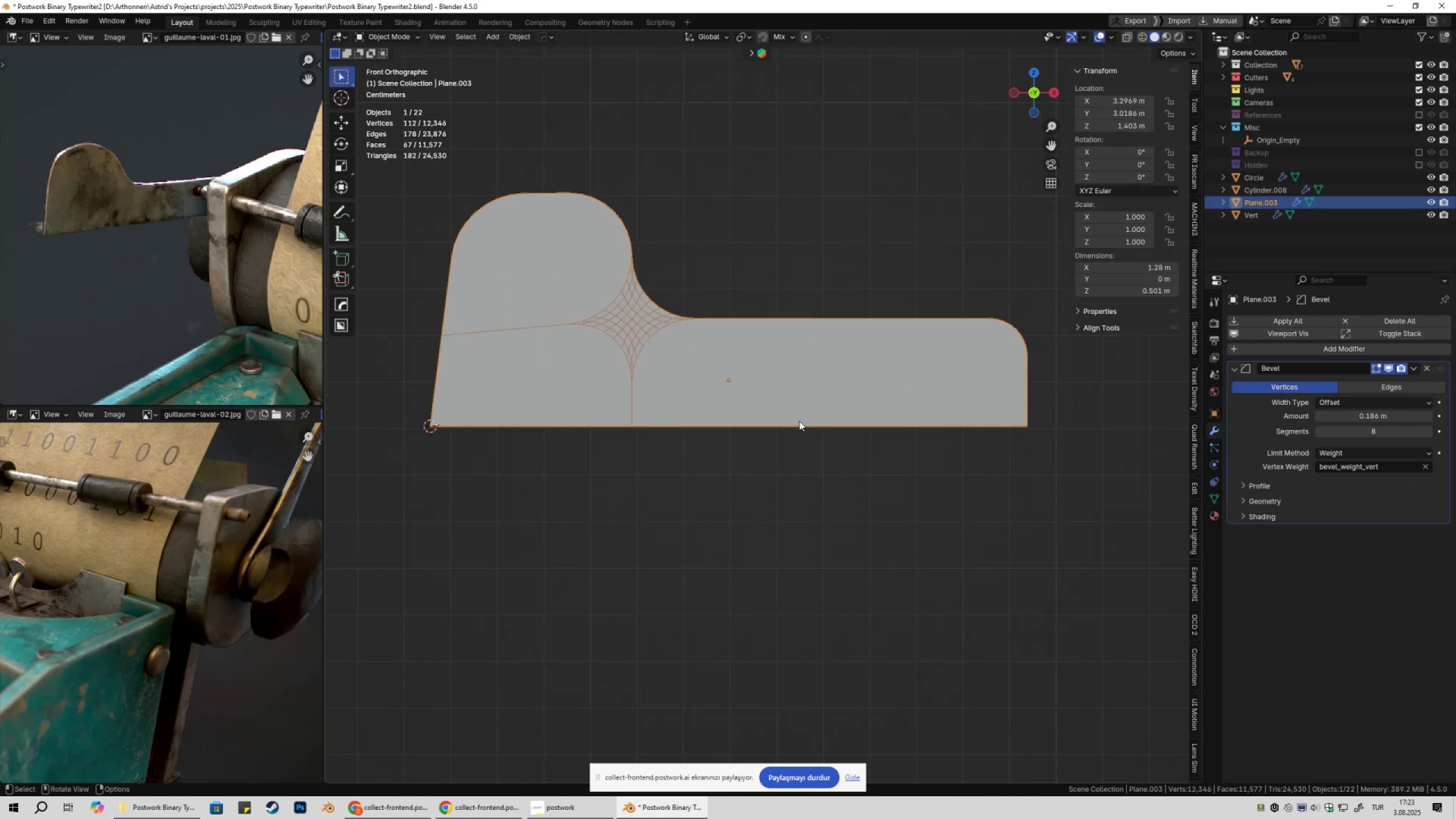 
hold_key(key=ShiftLeft, duration=0.32)
 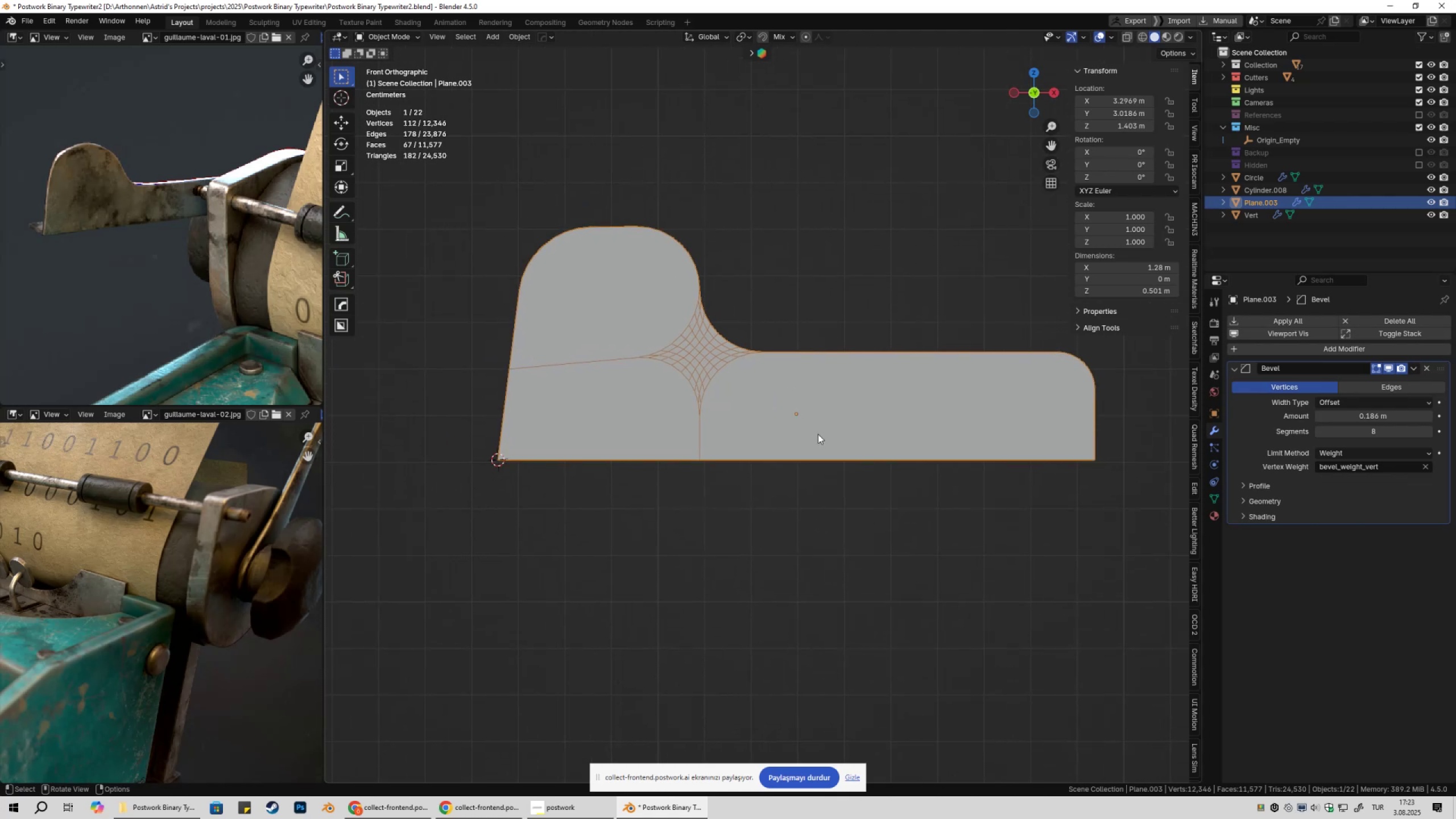 
 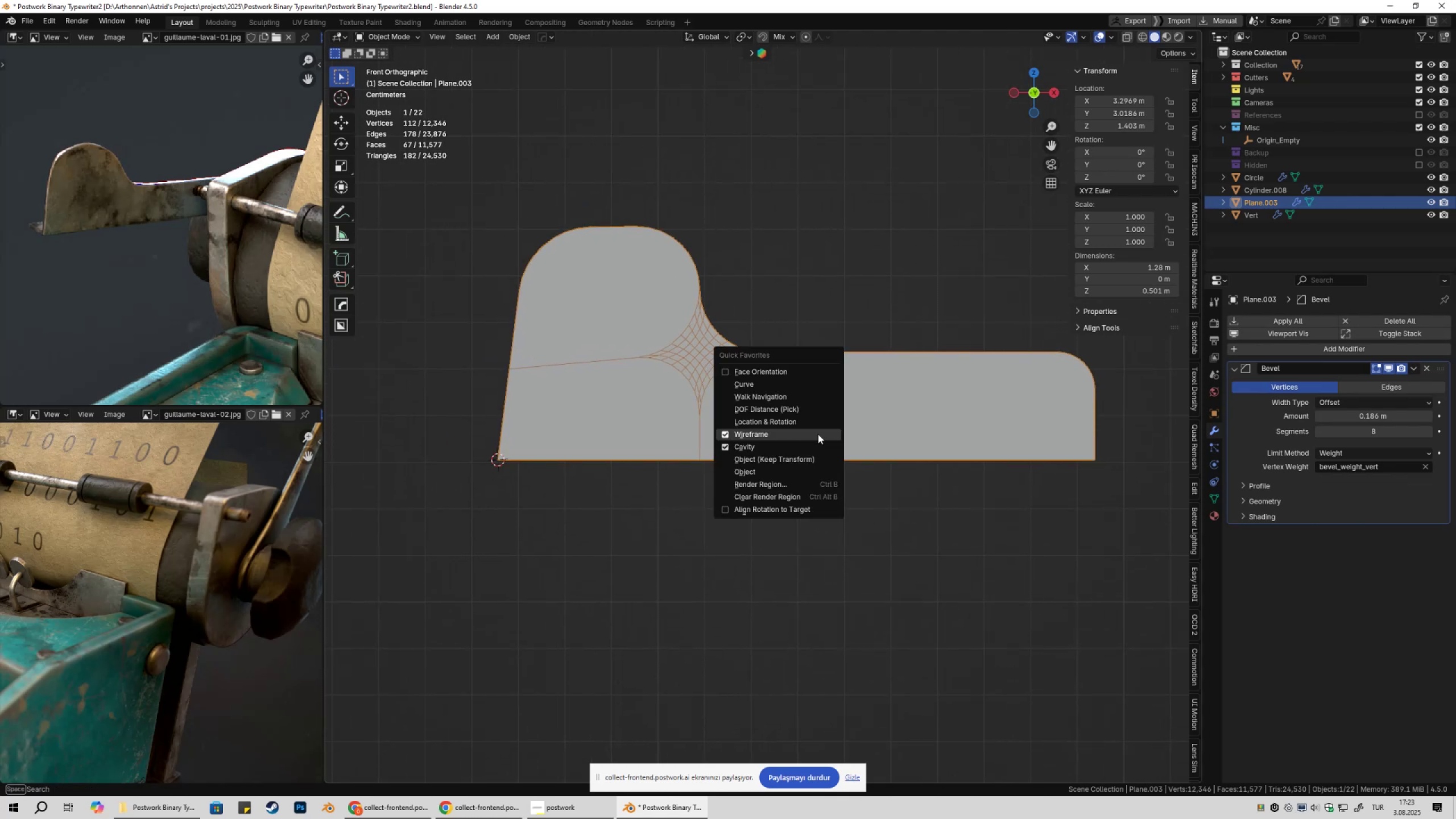 
left_click([818, 434])
 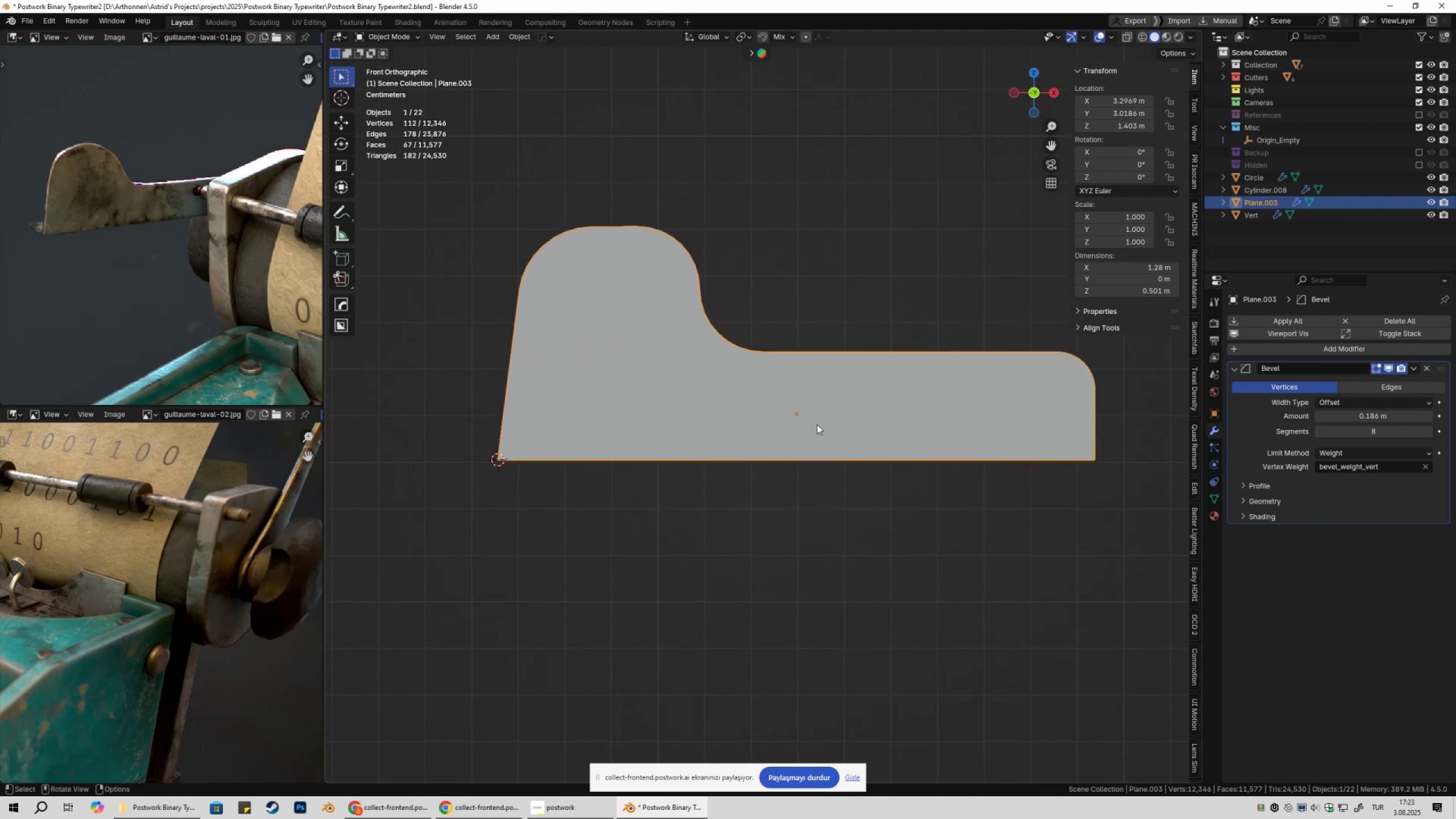 
left_click([817, 424])
 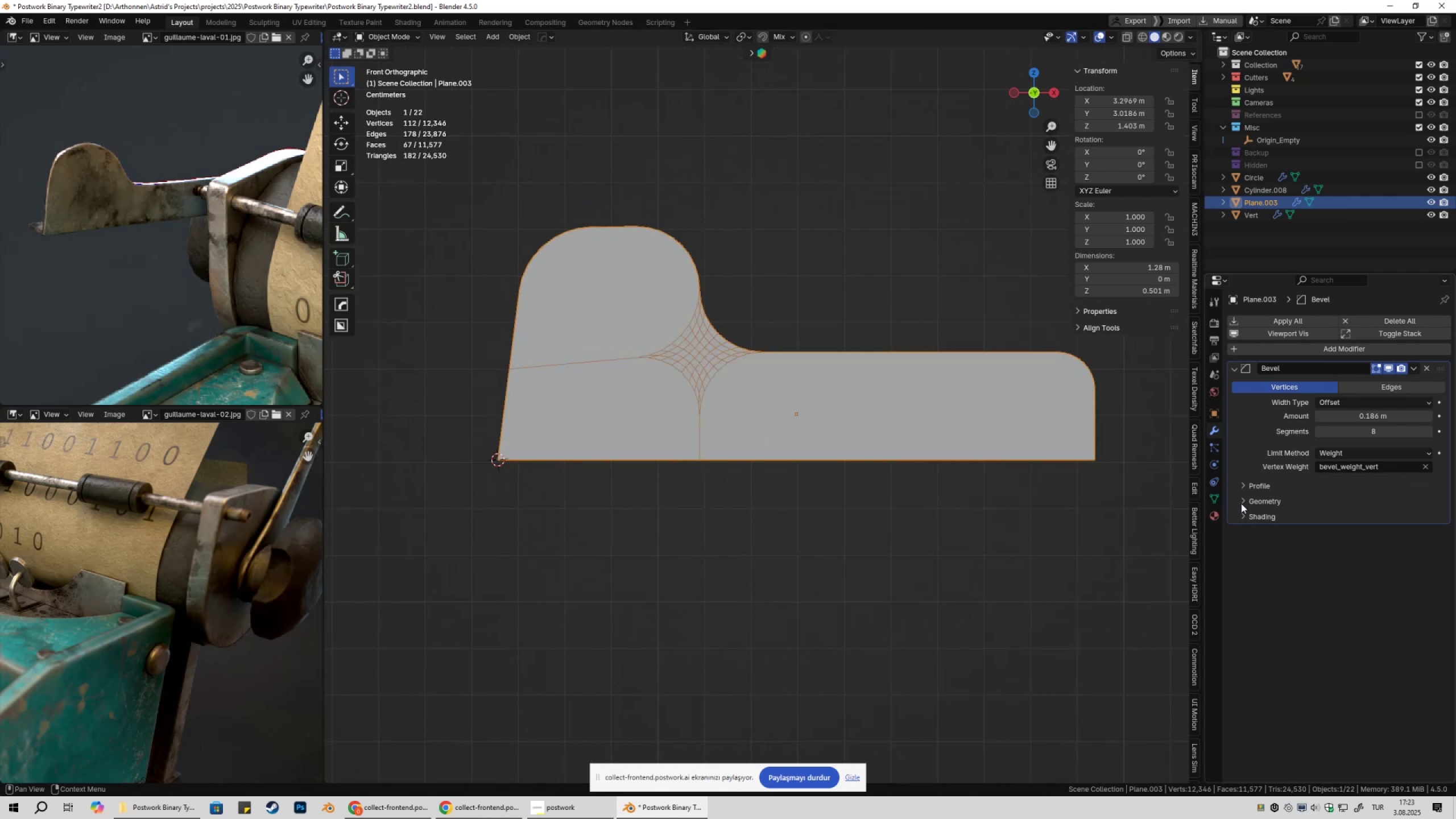 
left_click([1245, 497])
 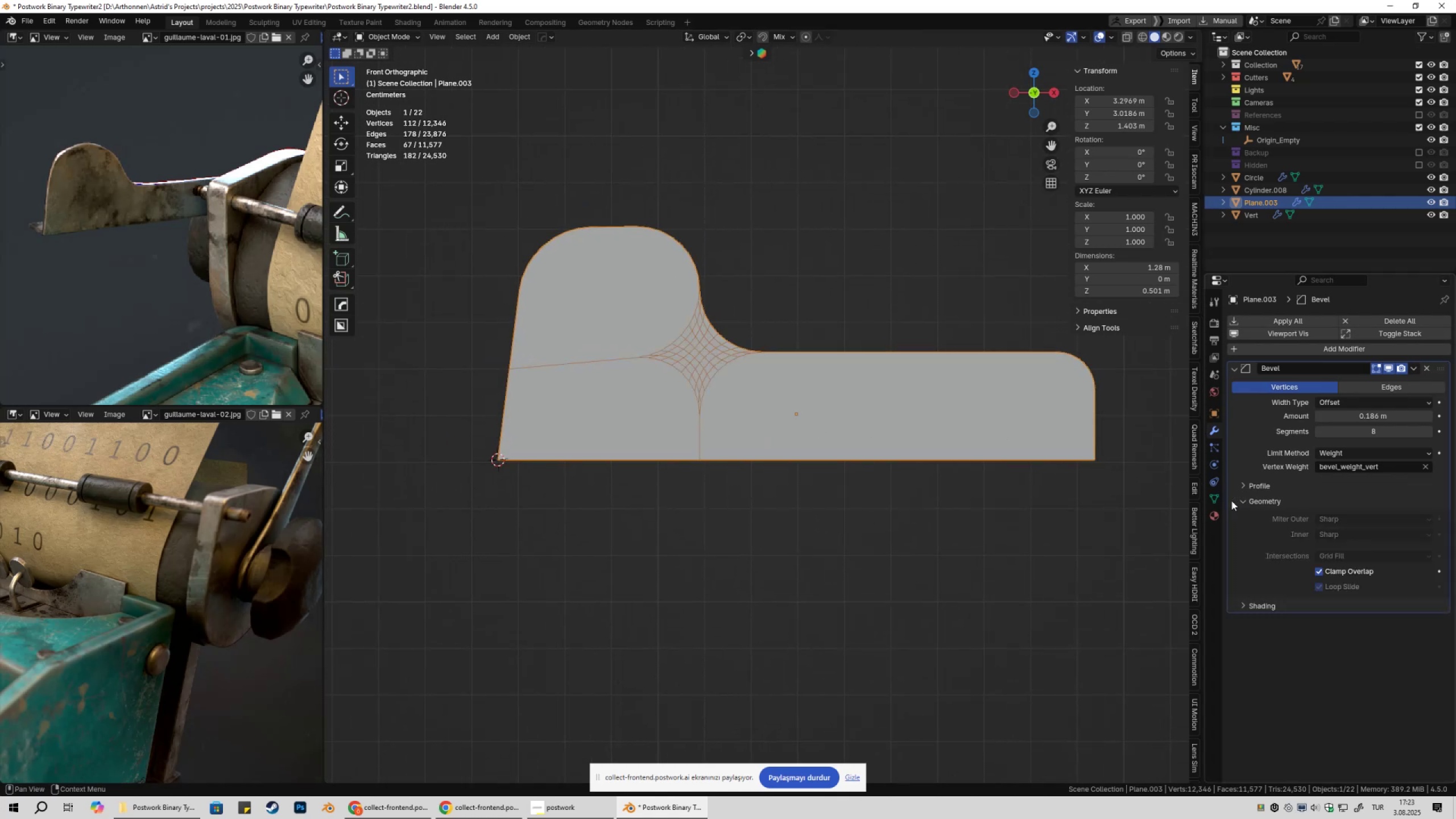 
left_click([1242, 500])
 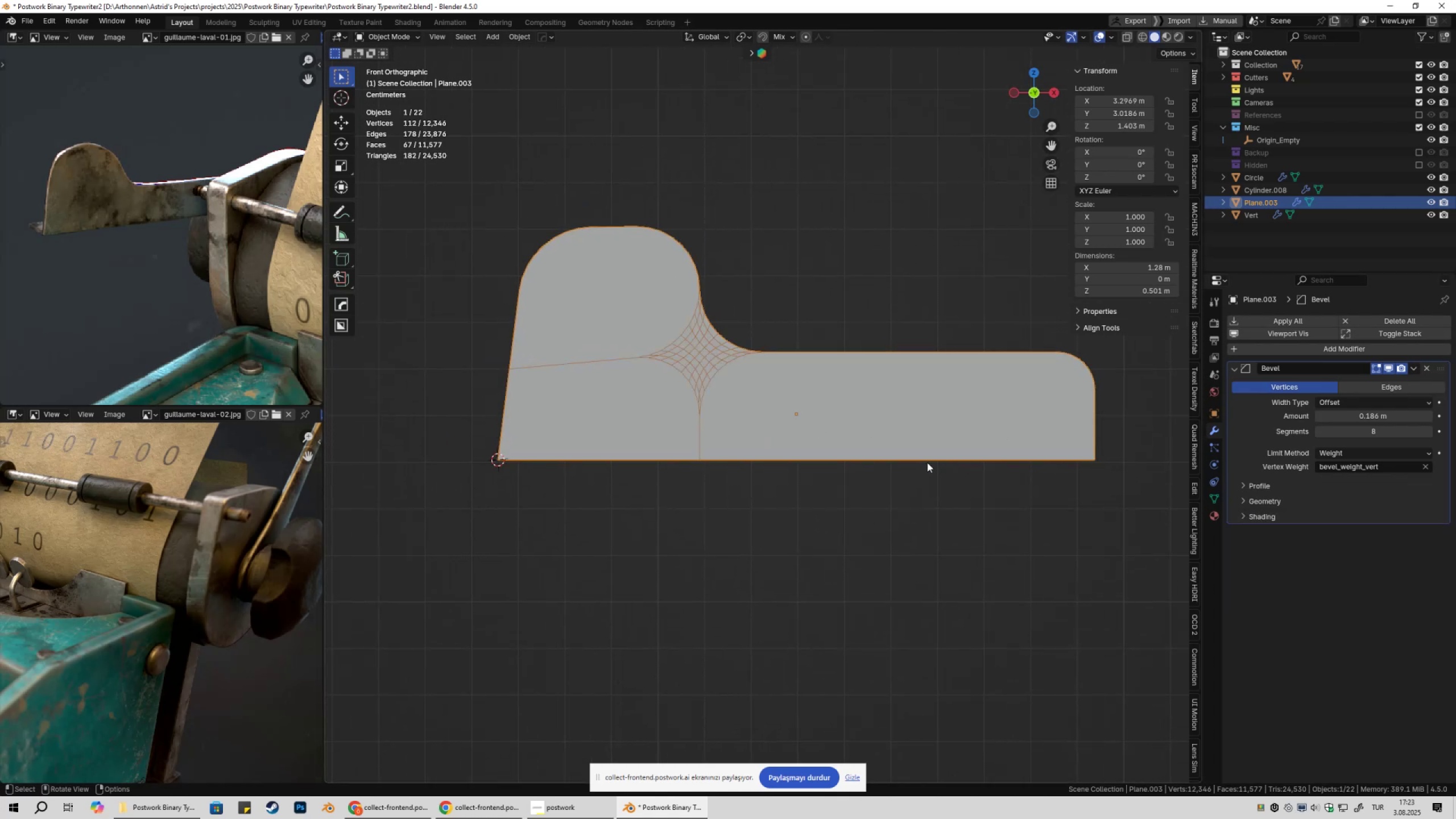 
 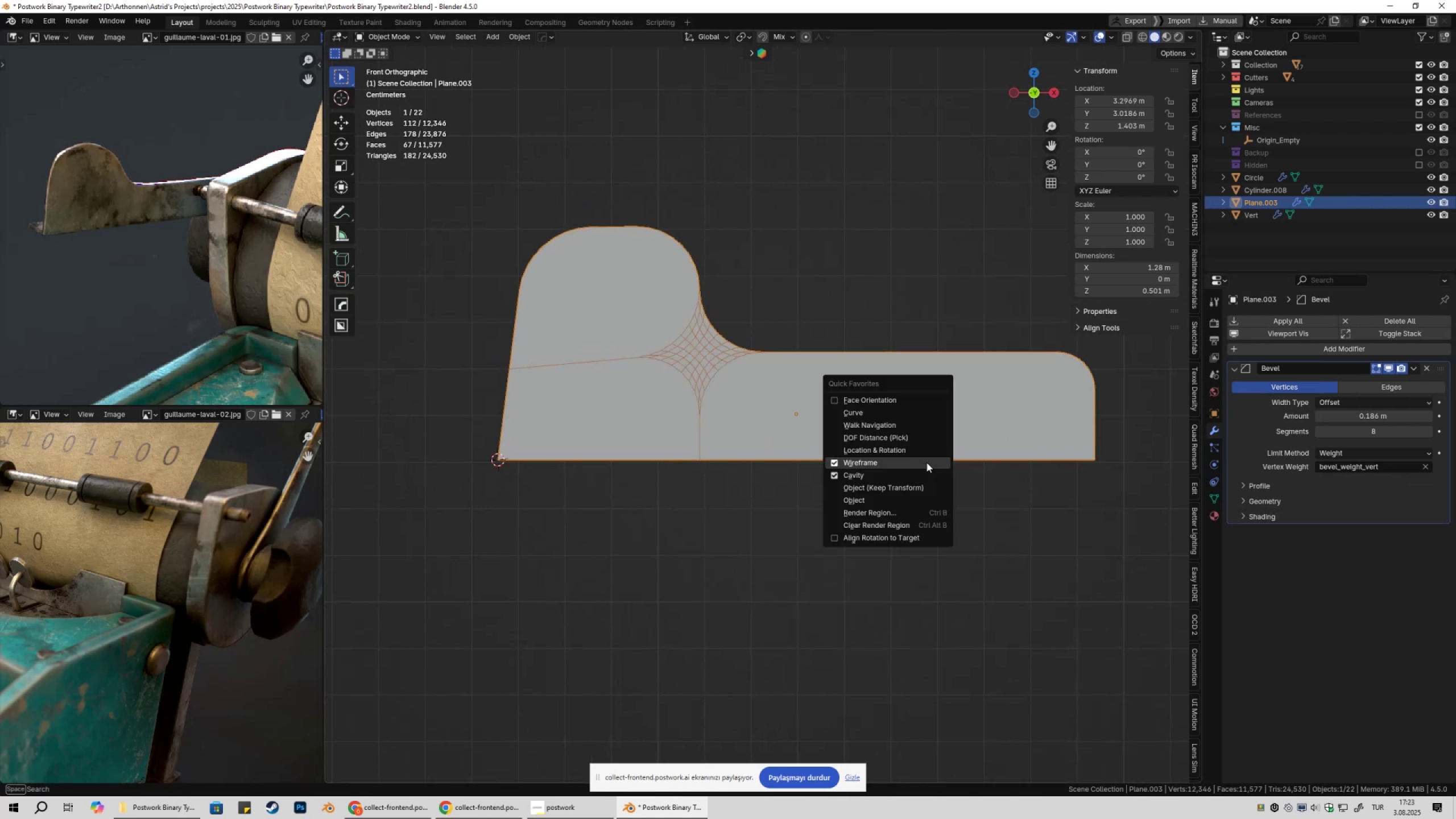 
left_click([926, 462])
 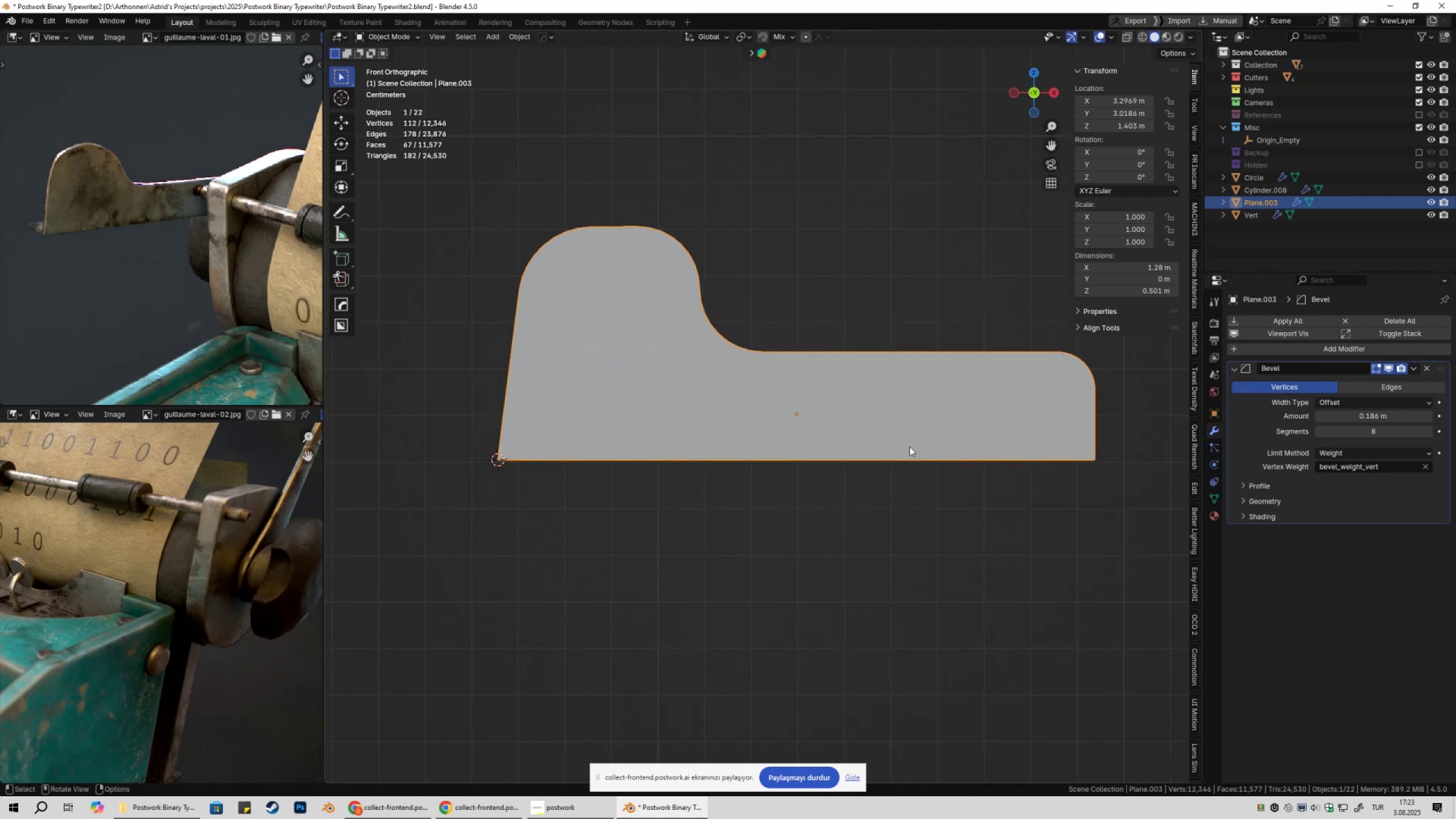 
scroll: coordinate [897, 444], scroll_direction: down, amount: 3.0
 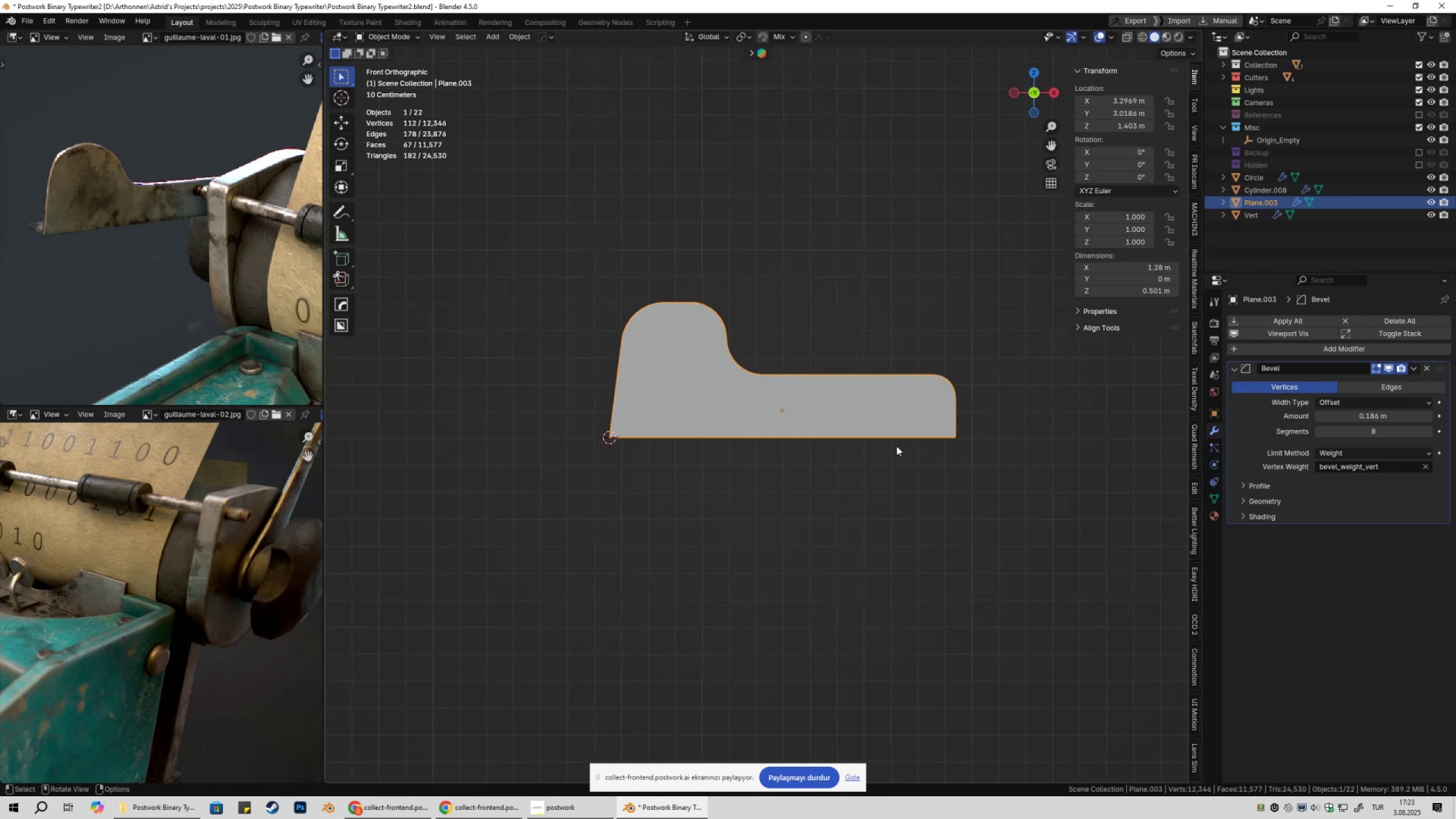 
key(Tab)
type(gg)
 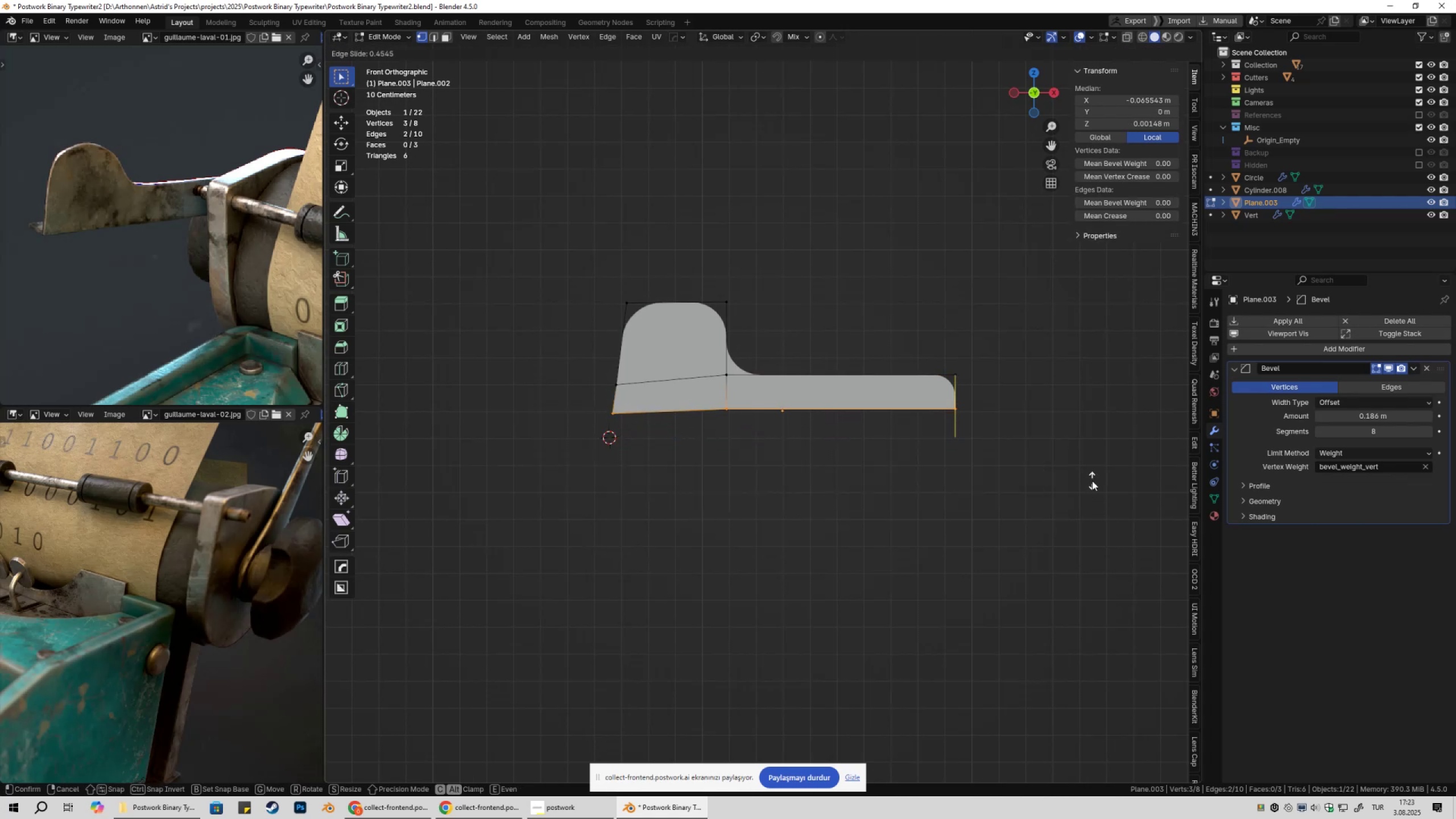 
left_click_drag(start_coordinate=[547, 400], to_coordinate=[1096, 513])
 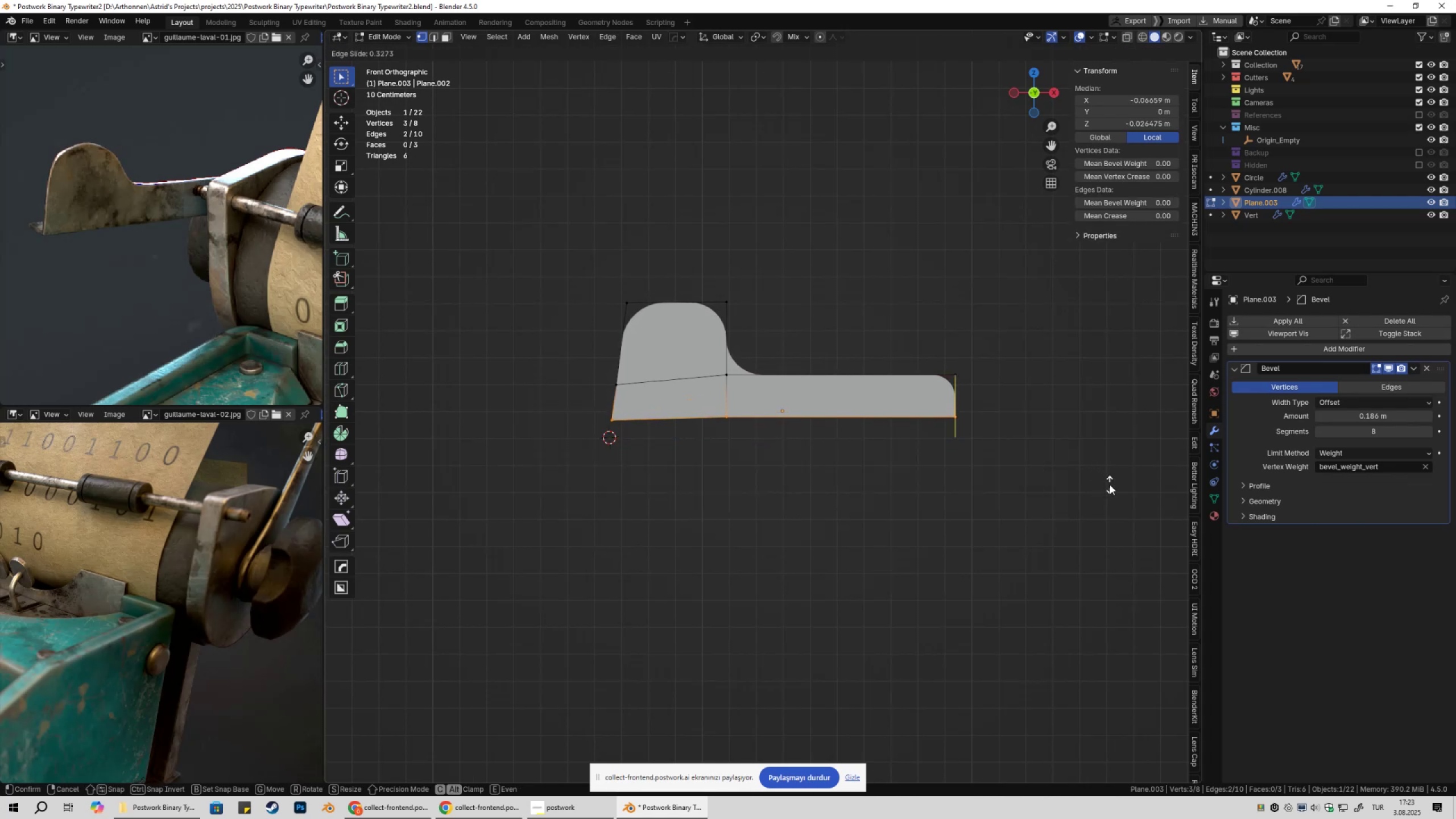 
hold_key(key=ShiftLeft, duration=1.5)
 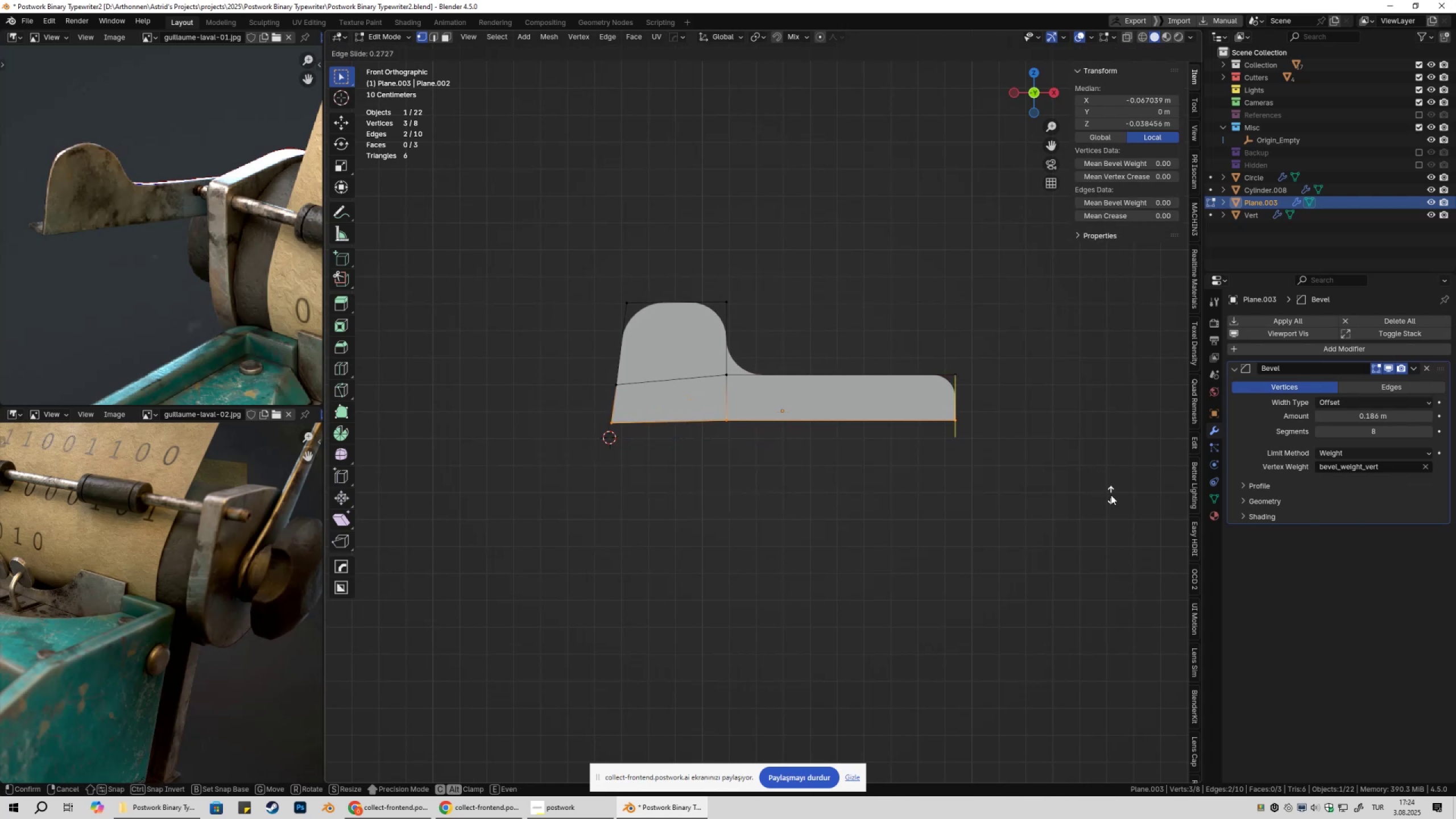 
hold_key(key=ShiftLeft, duration=1.51)
 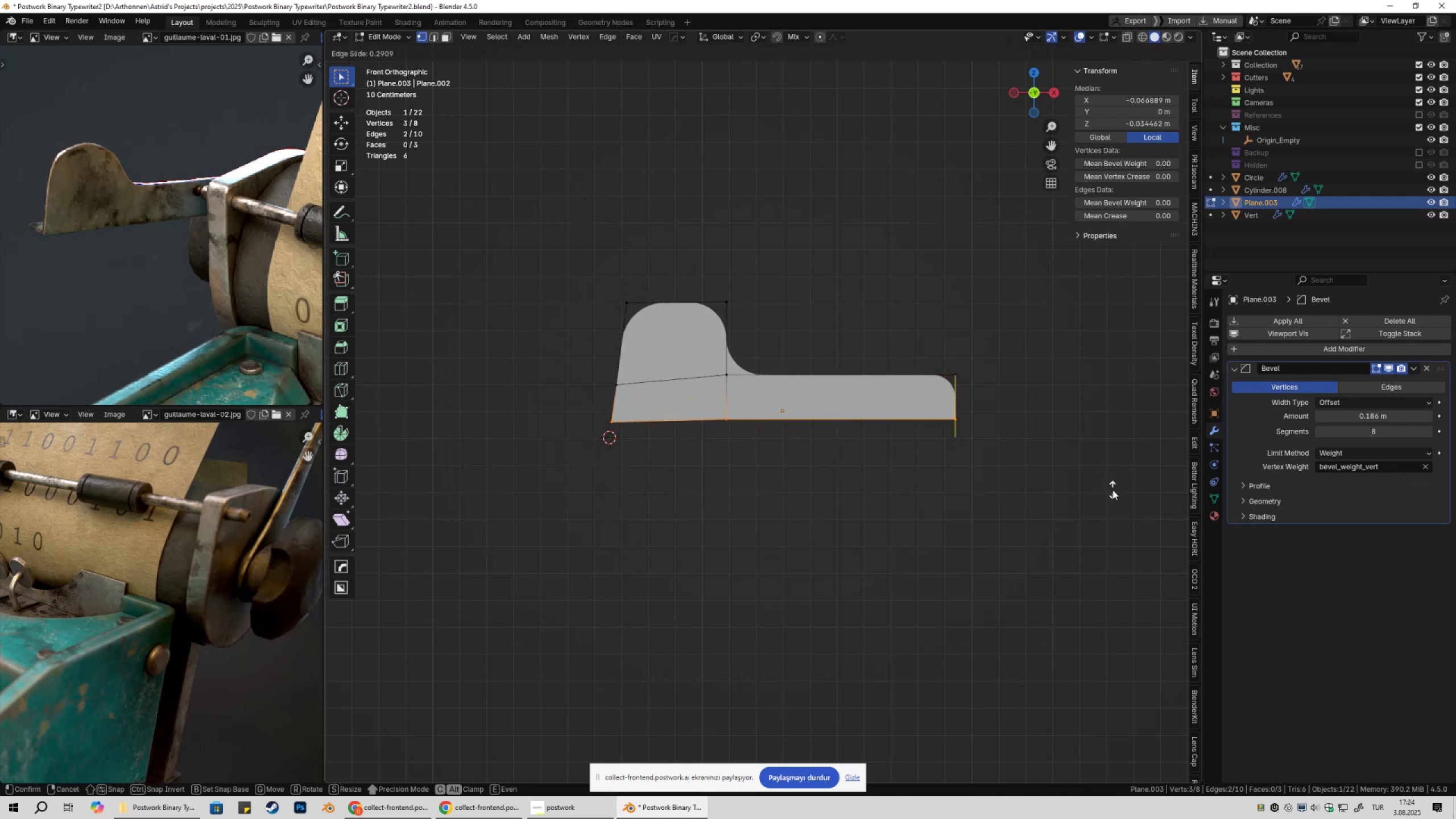 
hold_key(key=ShiftLeft, duration=1.04)
left_click([1112, 490])
 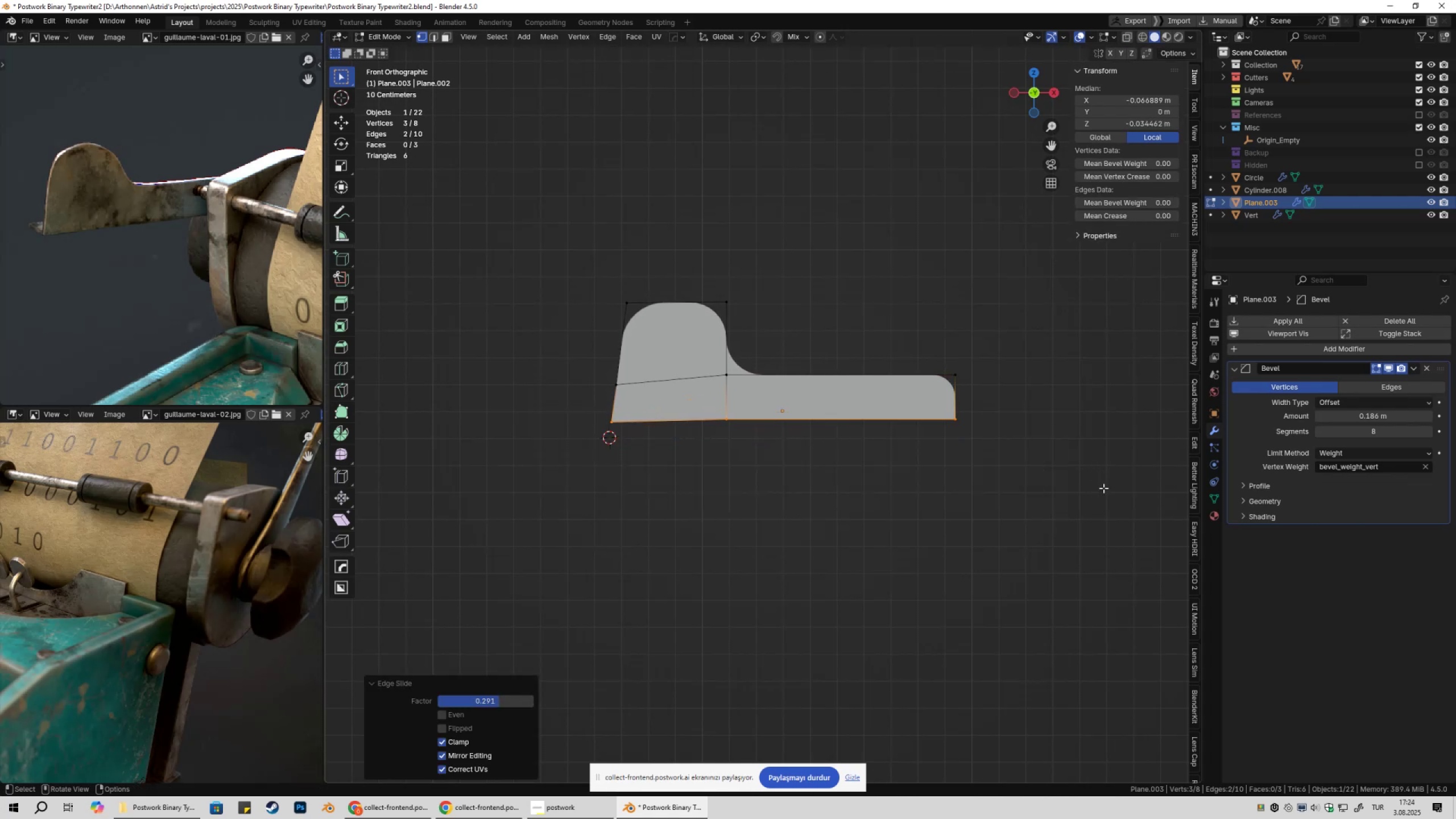 
key(Tab)
 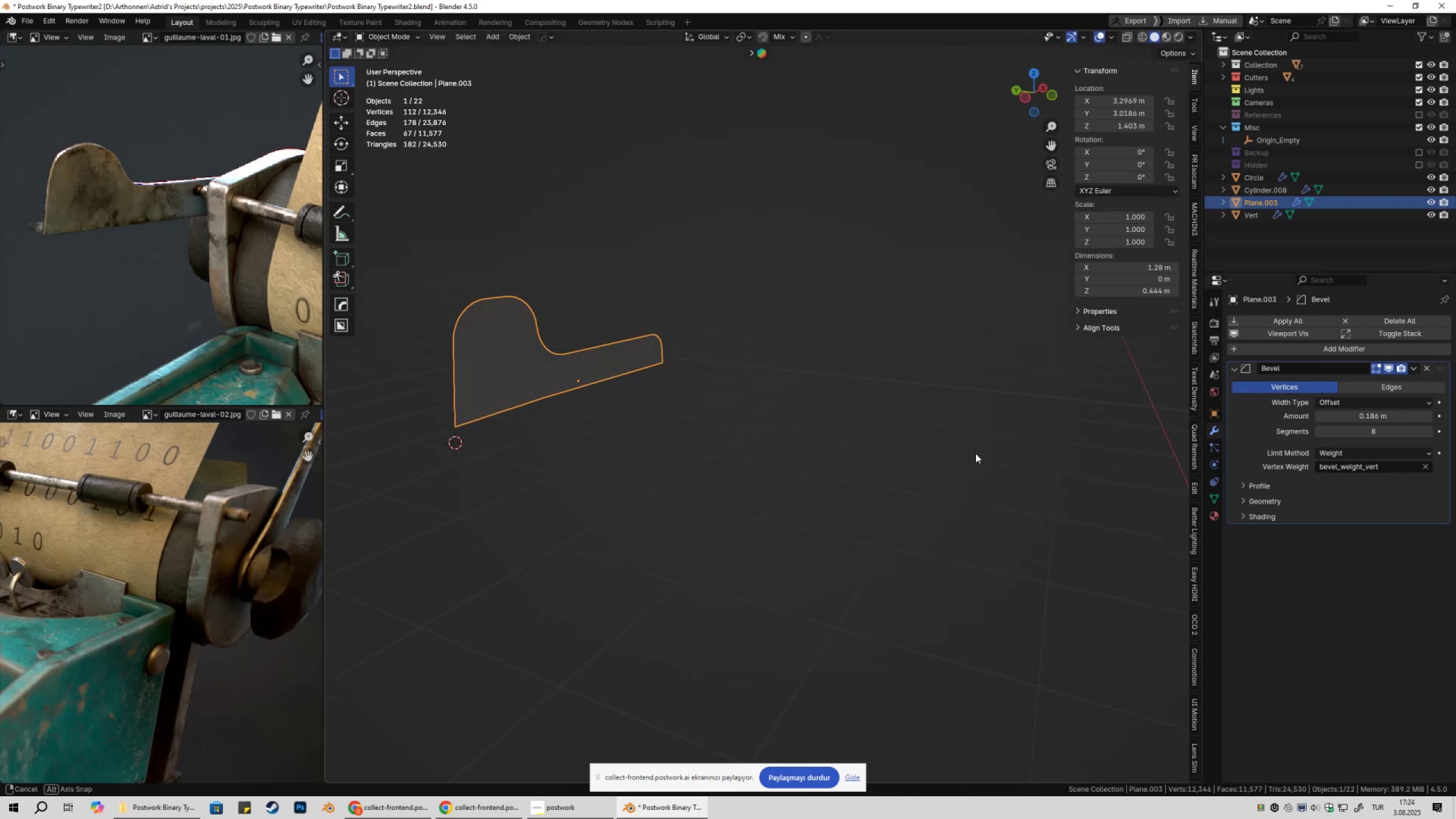 
hold_key(key=ShiftLeft, duration=0.38)
 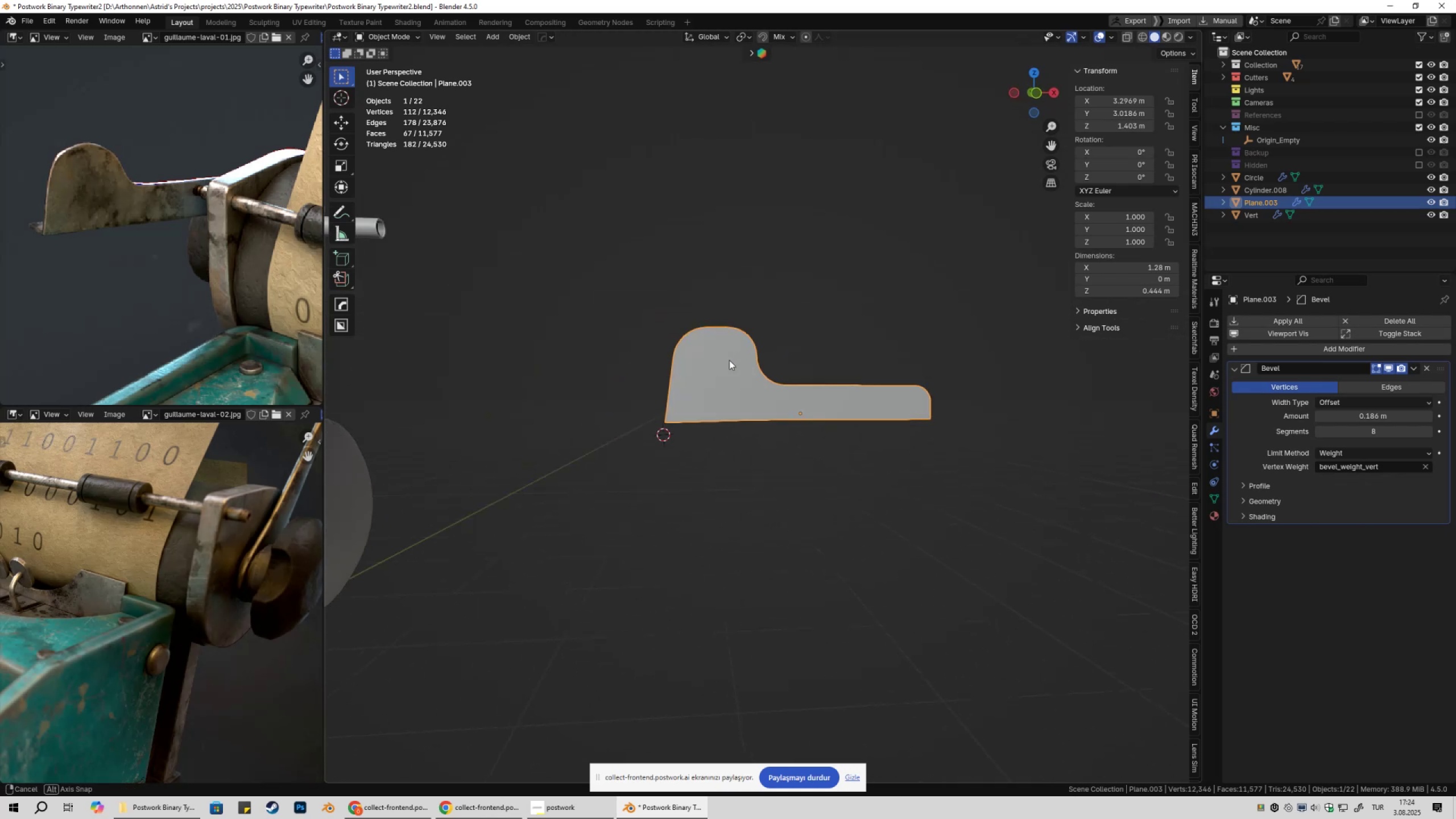 
type(1)
key(Tab)
type(1gzsz0)
key(NumpadEnter)
key(Tab)
key(Tab)
key(Tab)
 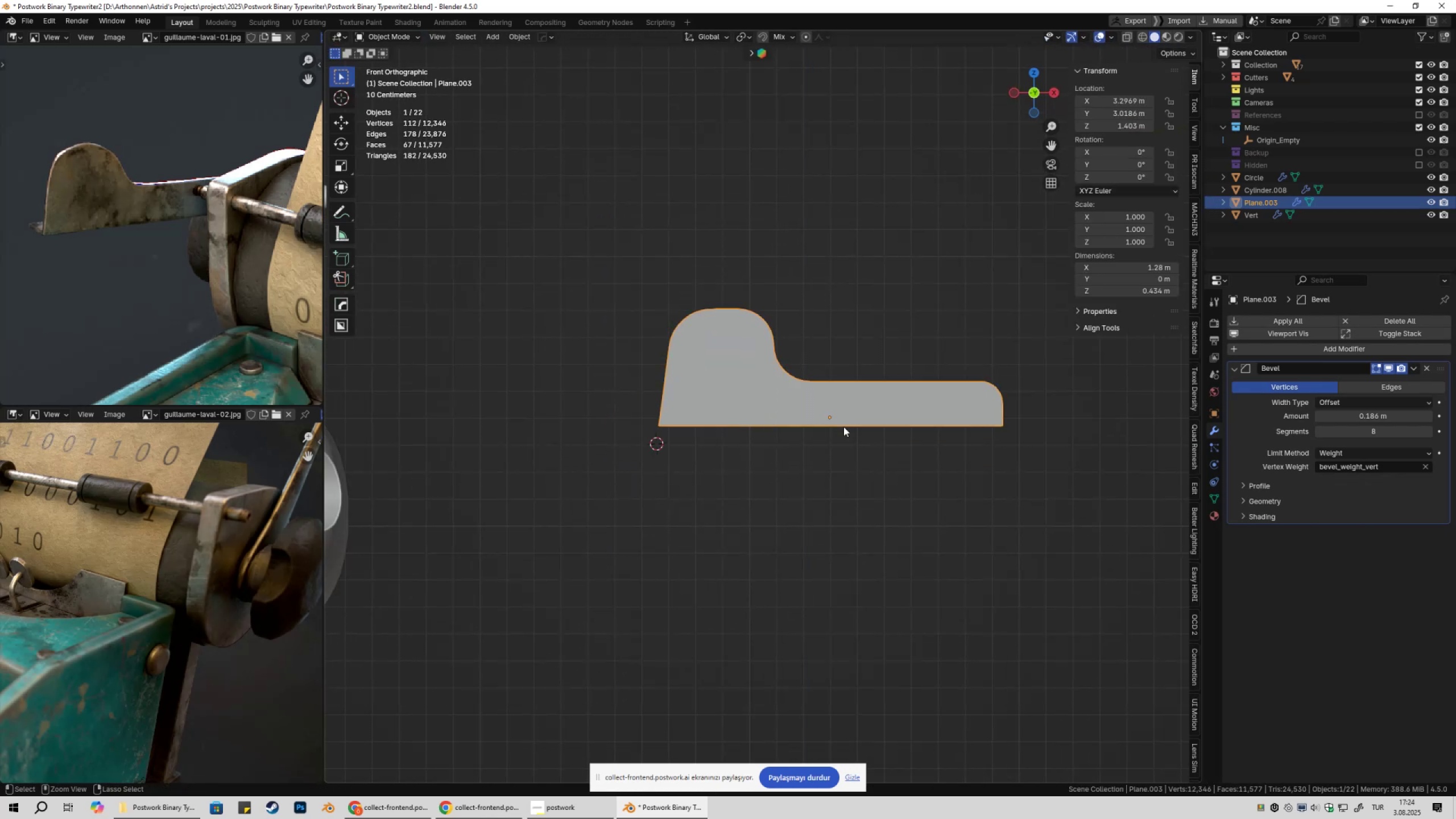 
scroll: coordinate [749, 469], scroll_direction: up, amount: 2.0
 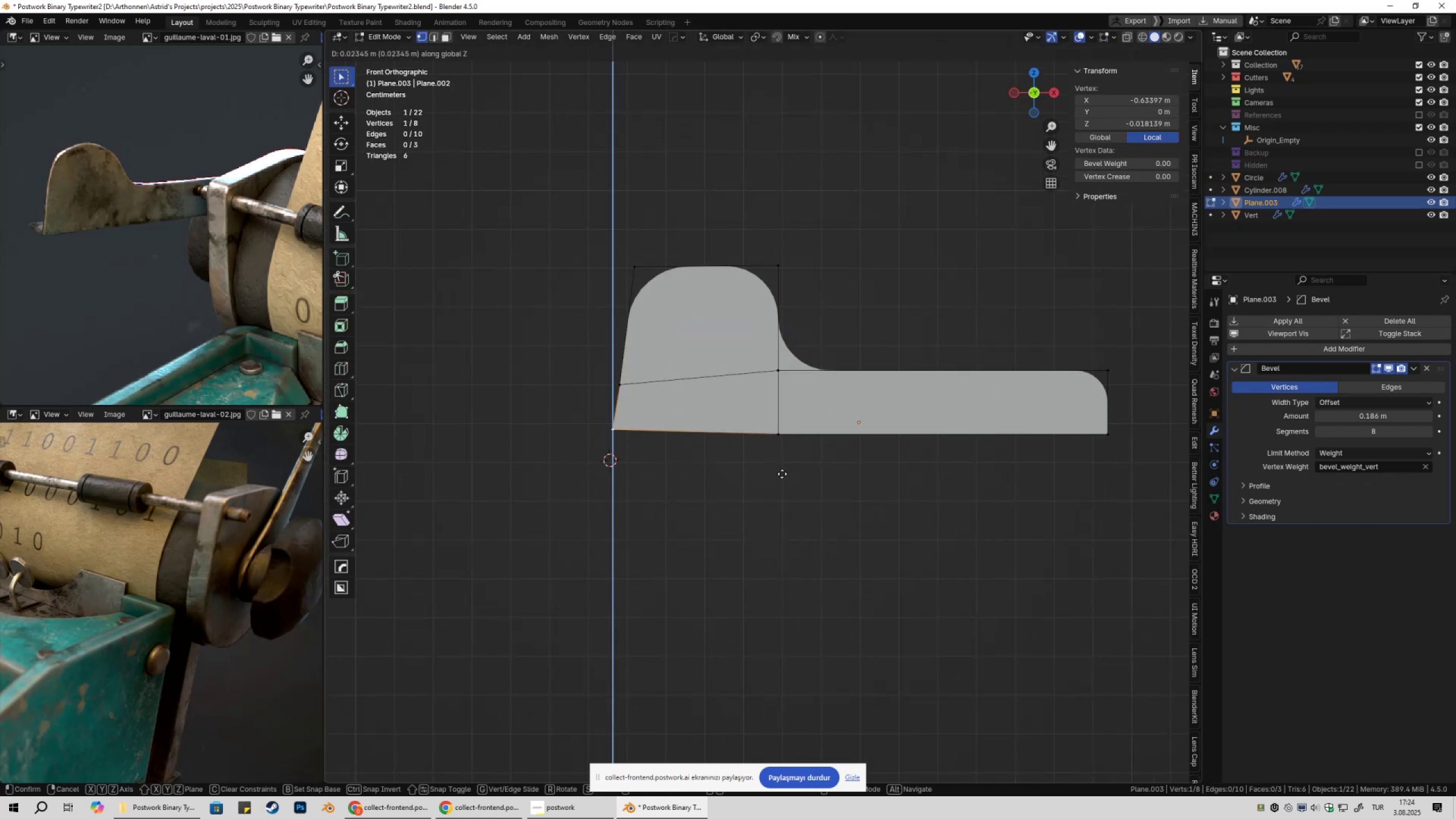 
hold_key(key=ControlLeft, duration=0.87)
 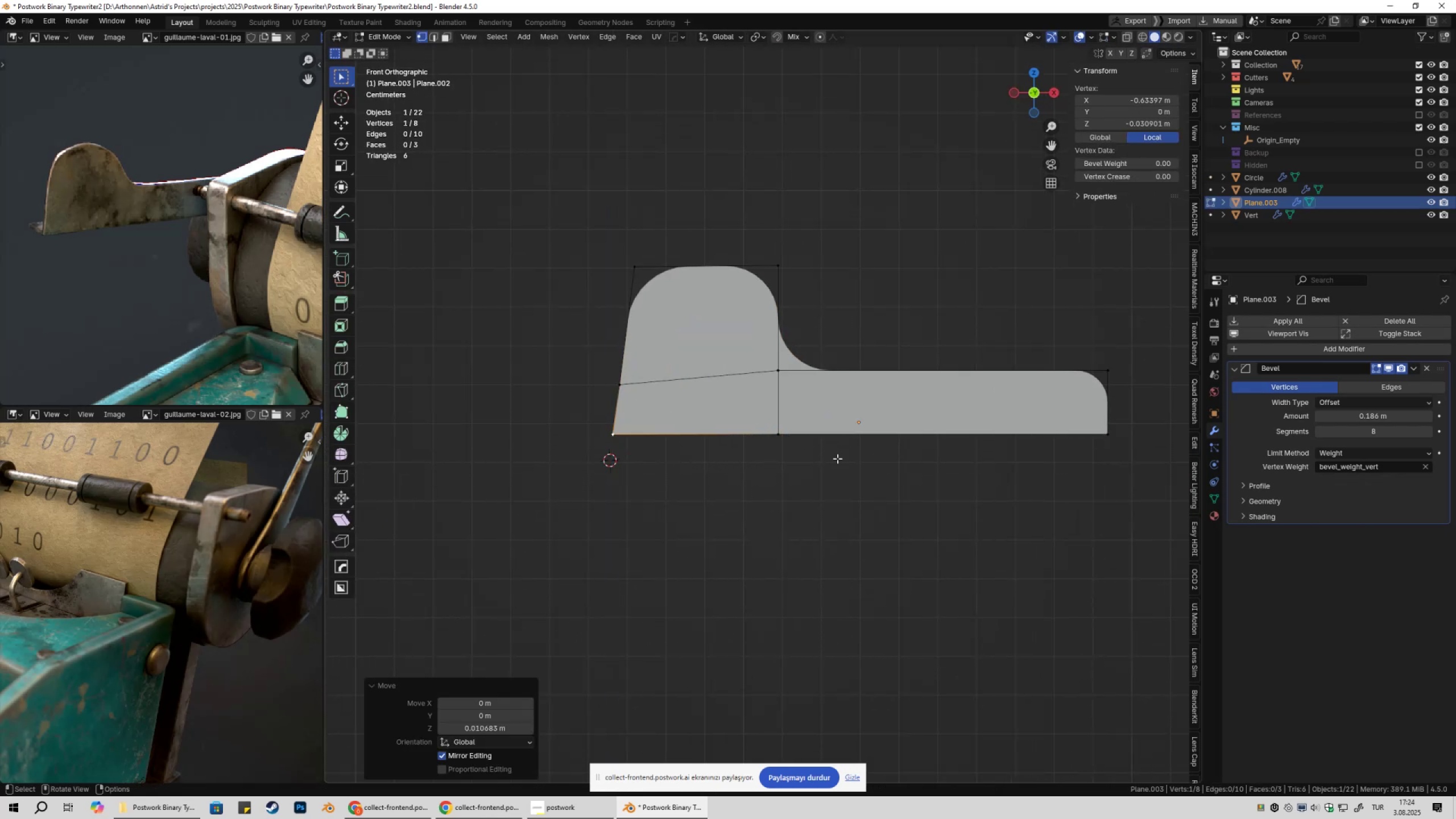 
scroll: coordinate [796, 495], scroll_direction: down, amount: 2.0
 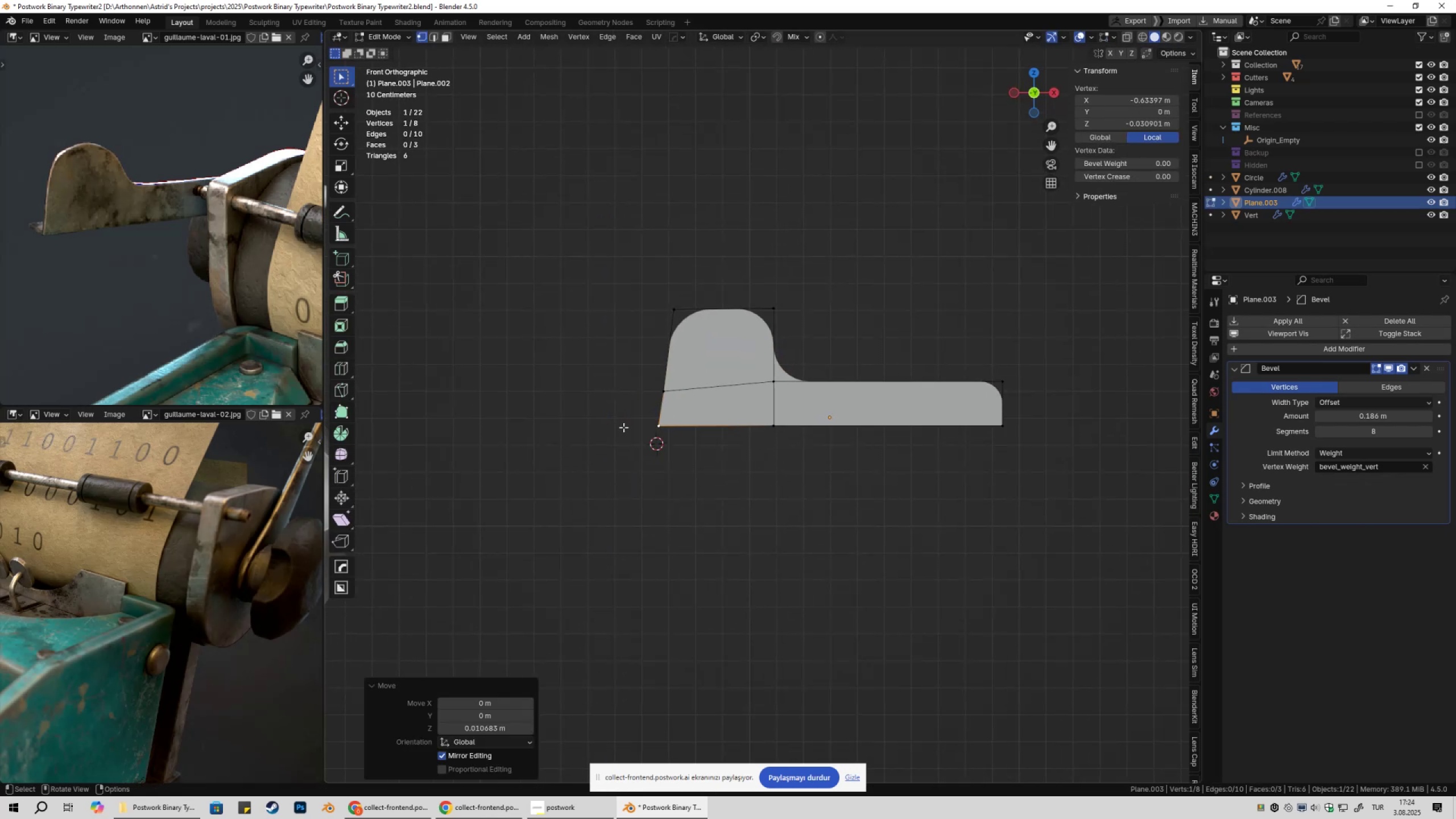 
left_click_drag(start_coordinate=[615, 412], to_coordinate=[1087, 462])
 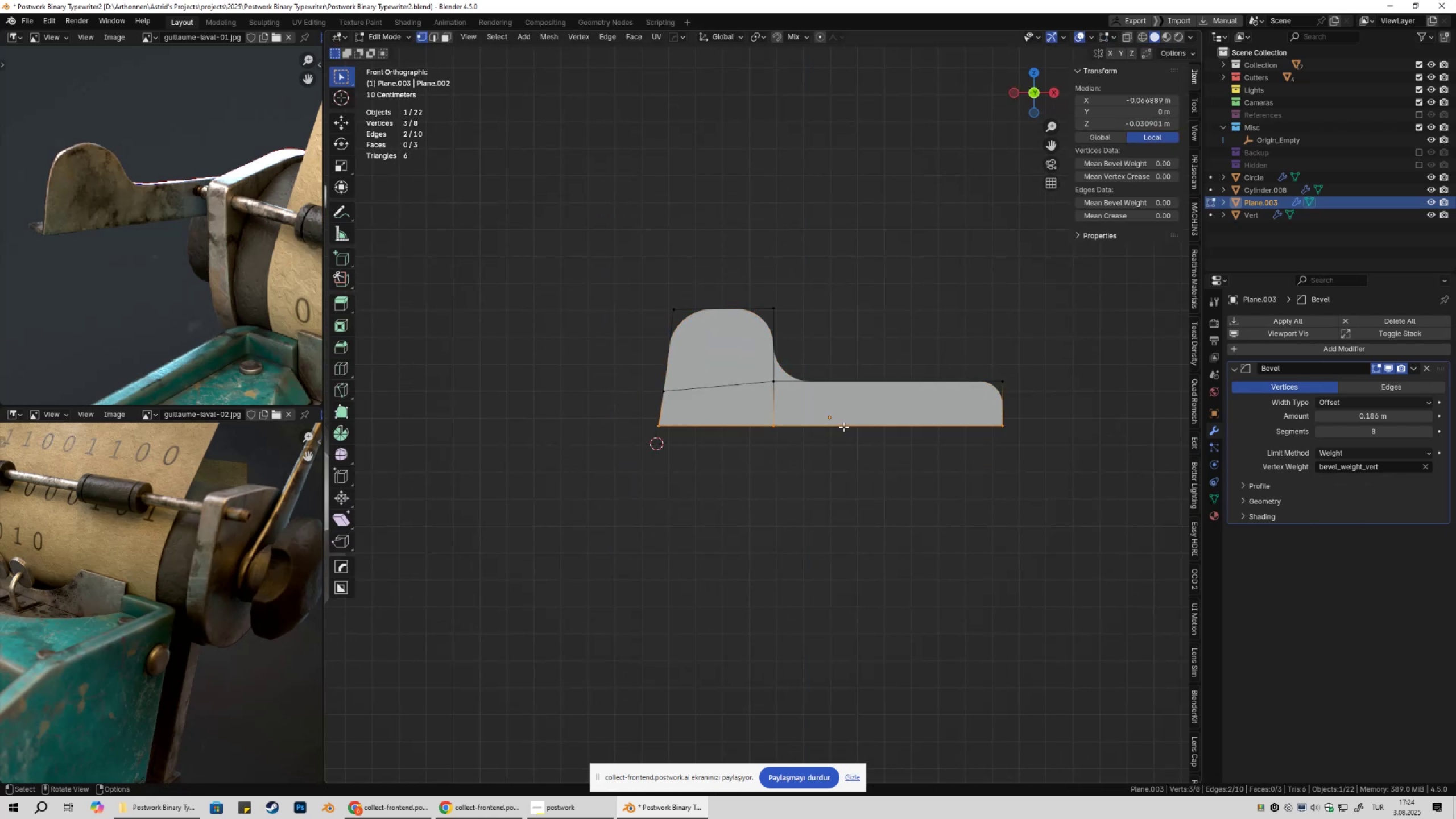 
key(Control+ControlLeft)
 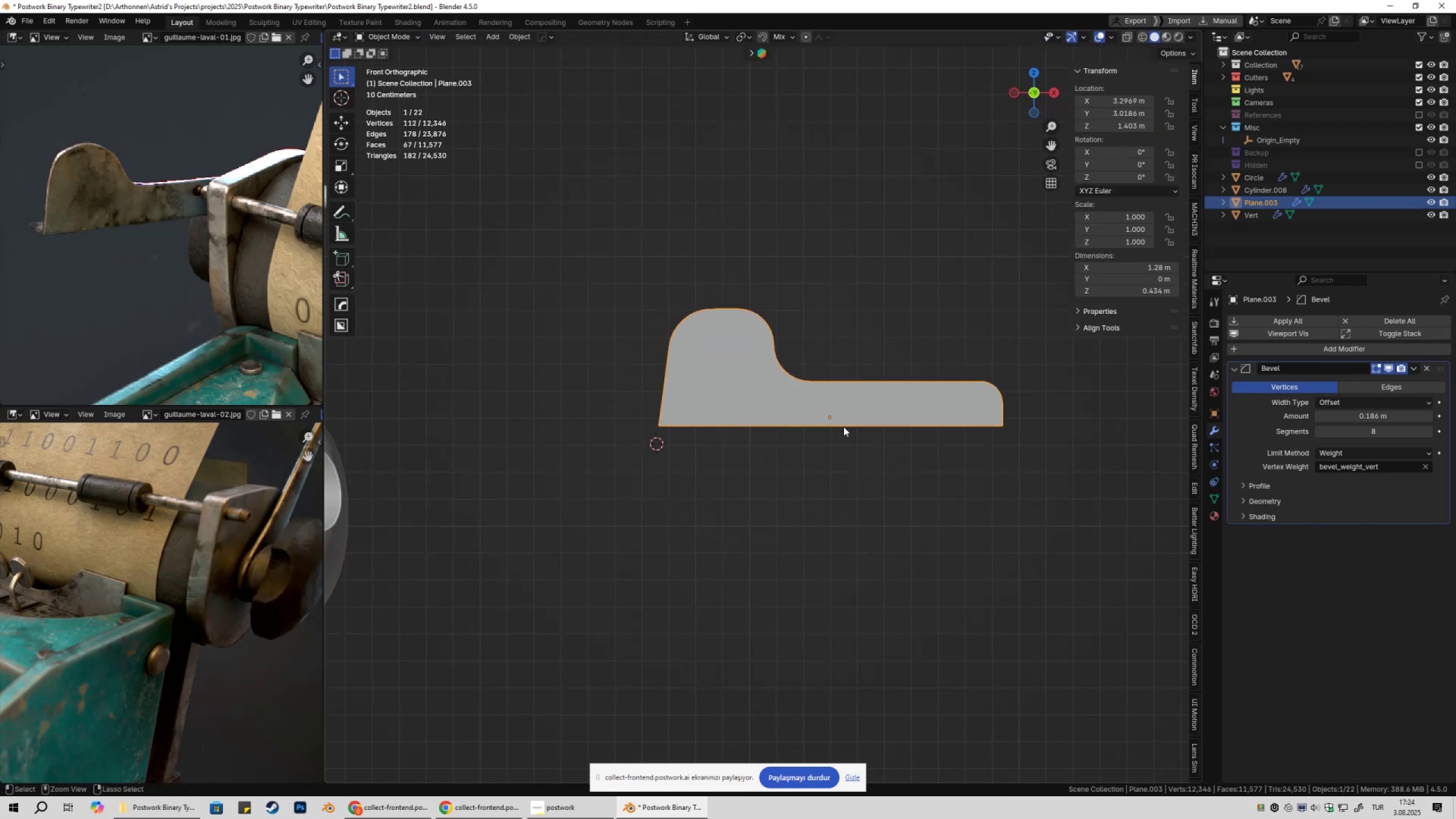 
key(Control+S)
 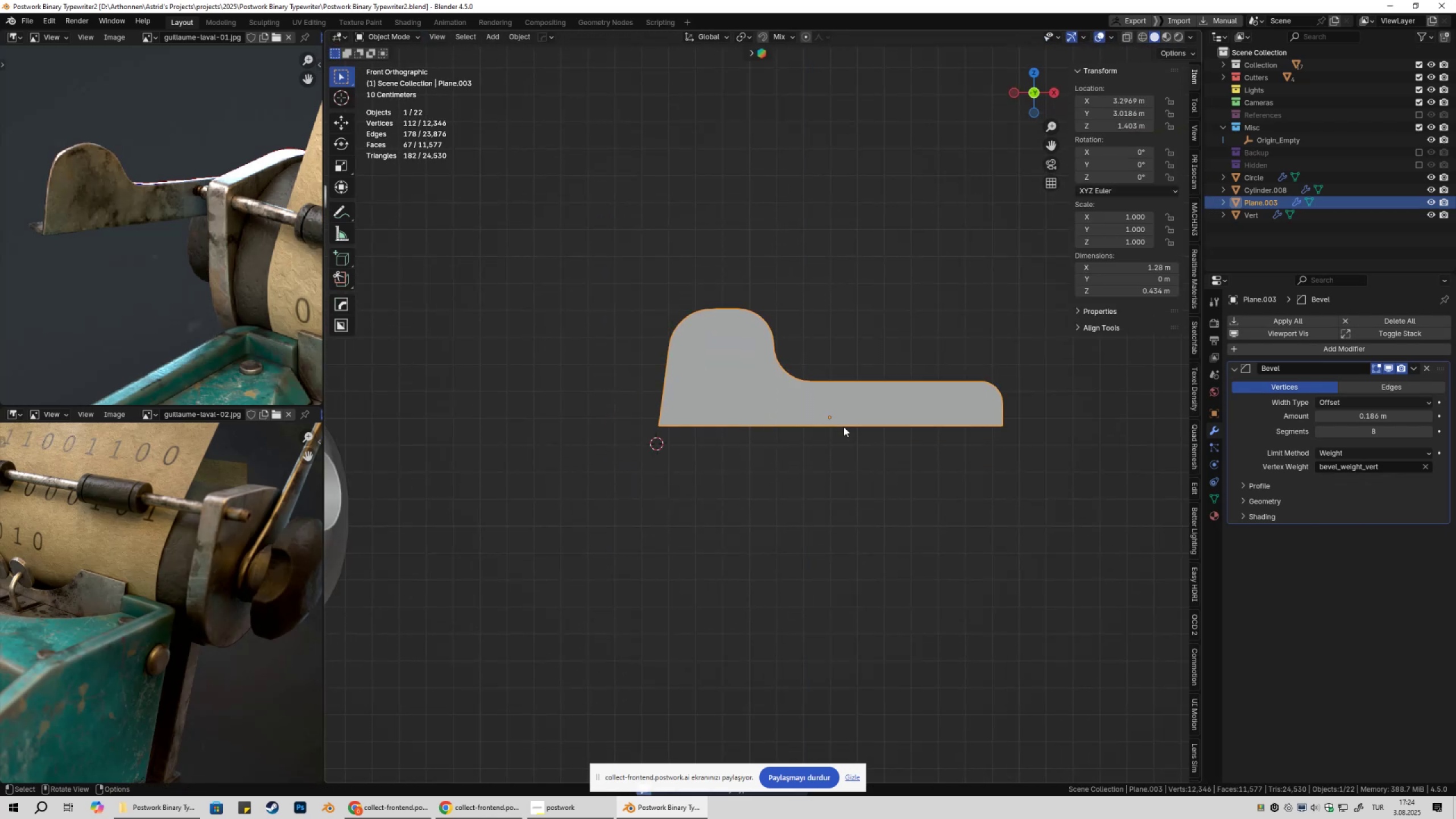 
key(Tab)
 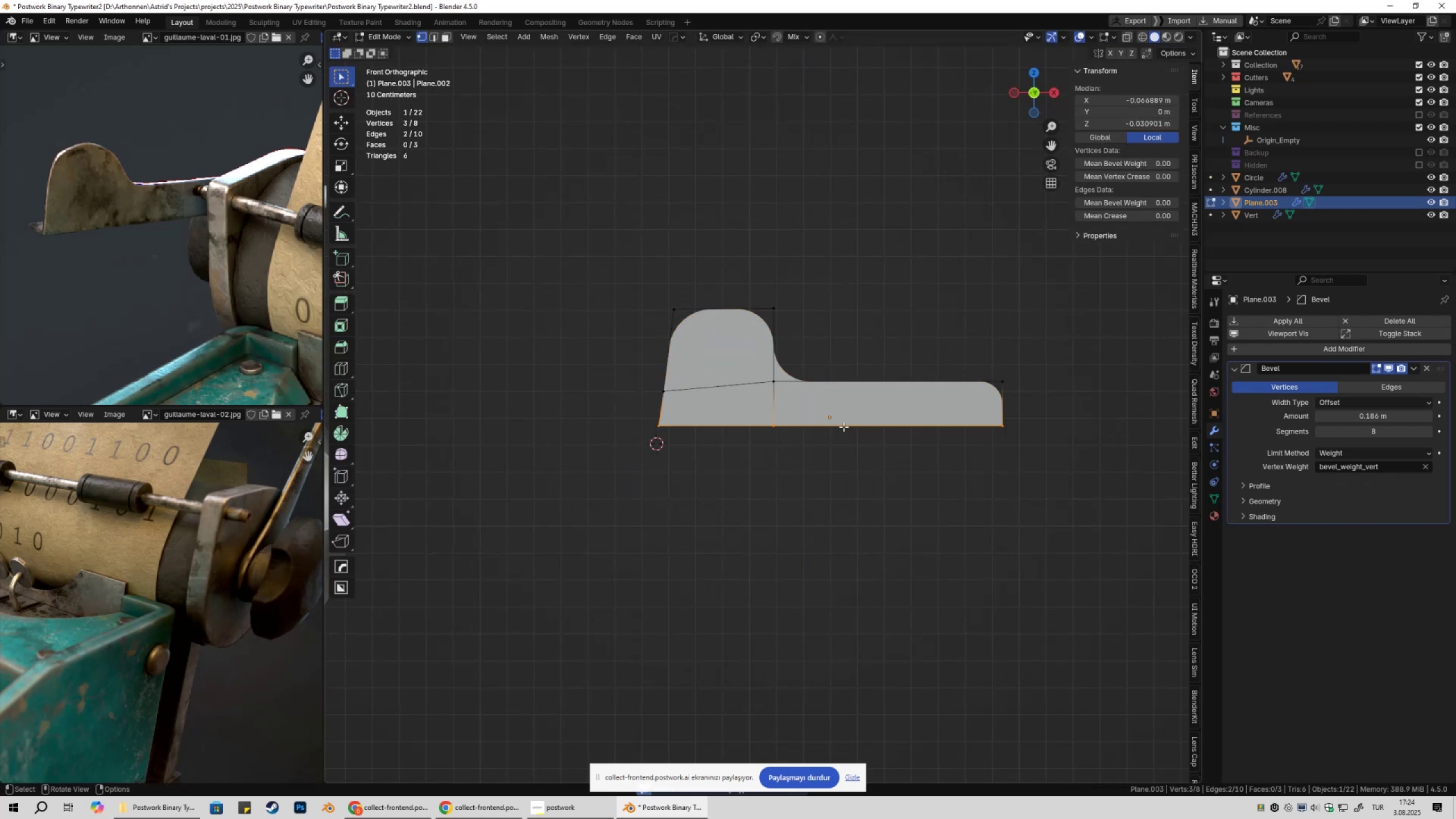 
key(Tab)
 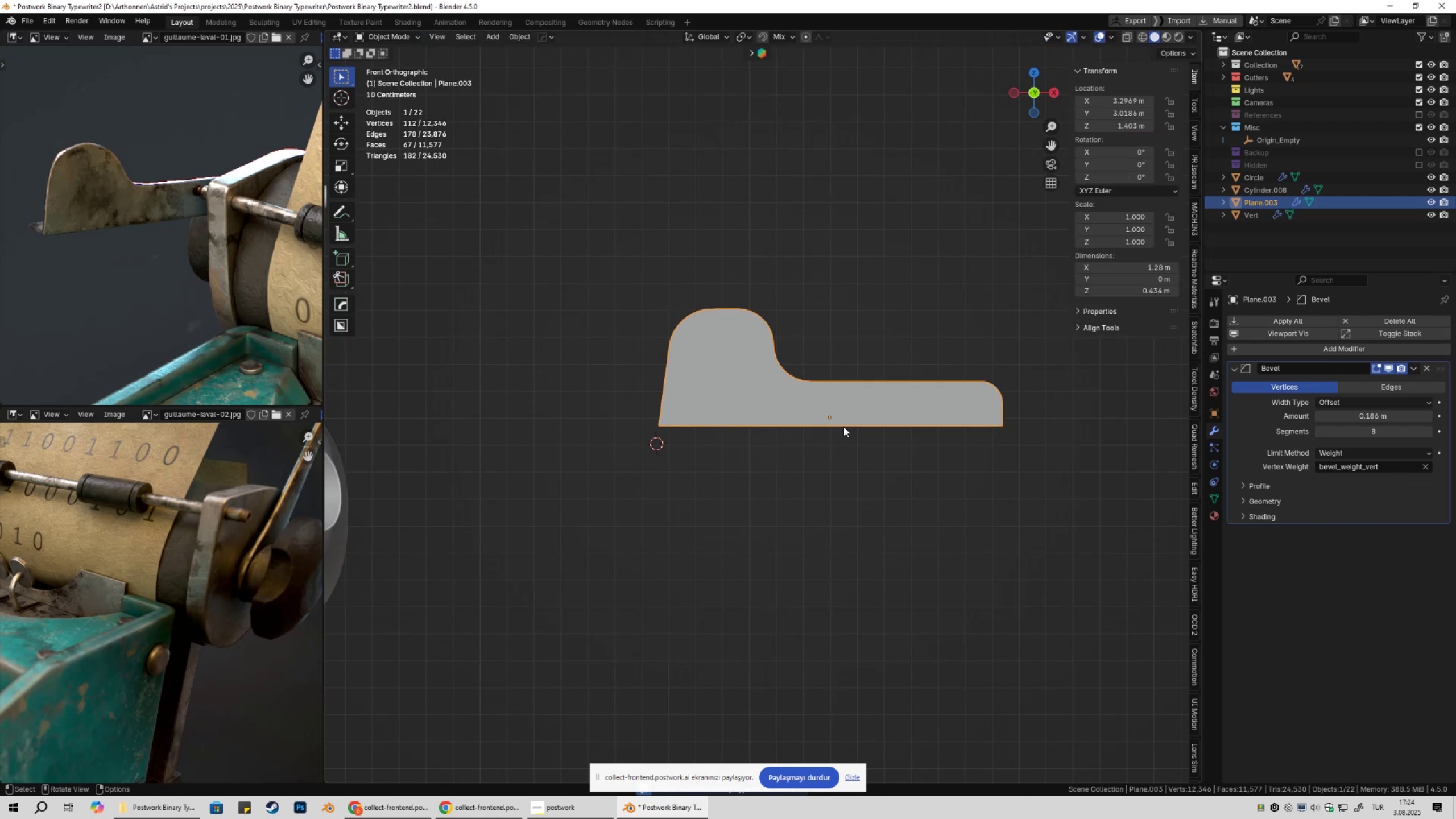 
hold_key(key=ShiftLeft, duration=0.54)
 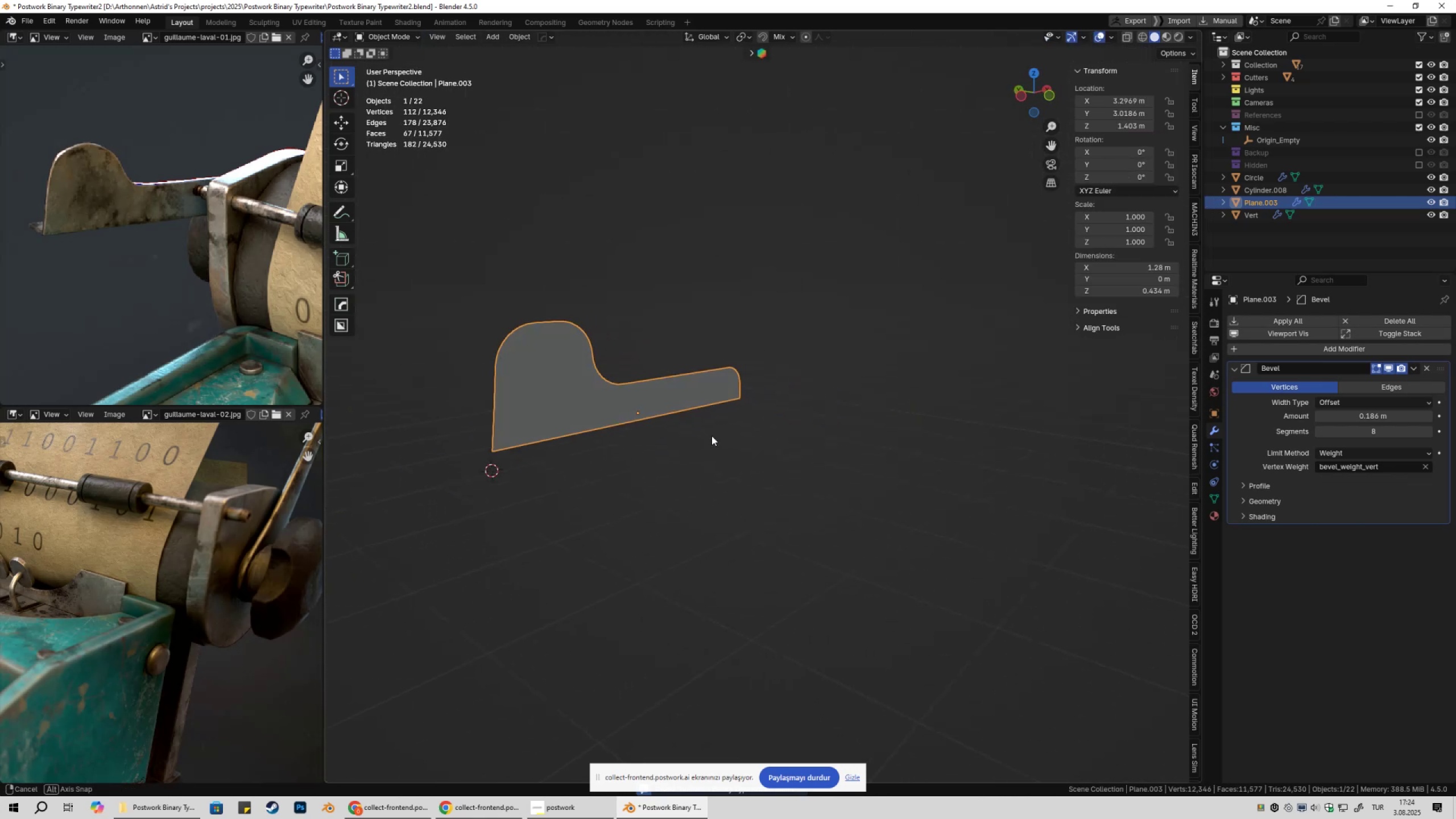 
key(Shift+ShiftLeft)
 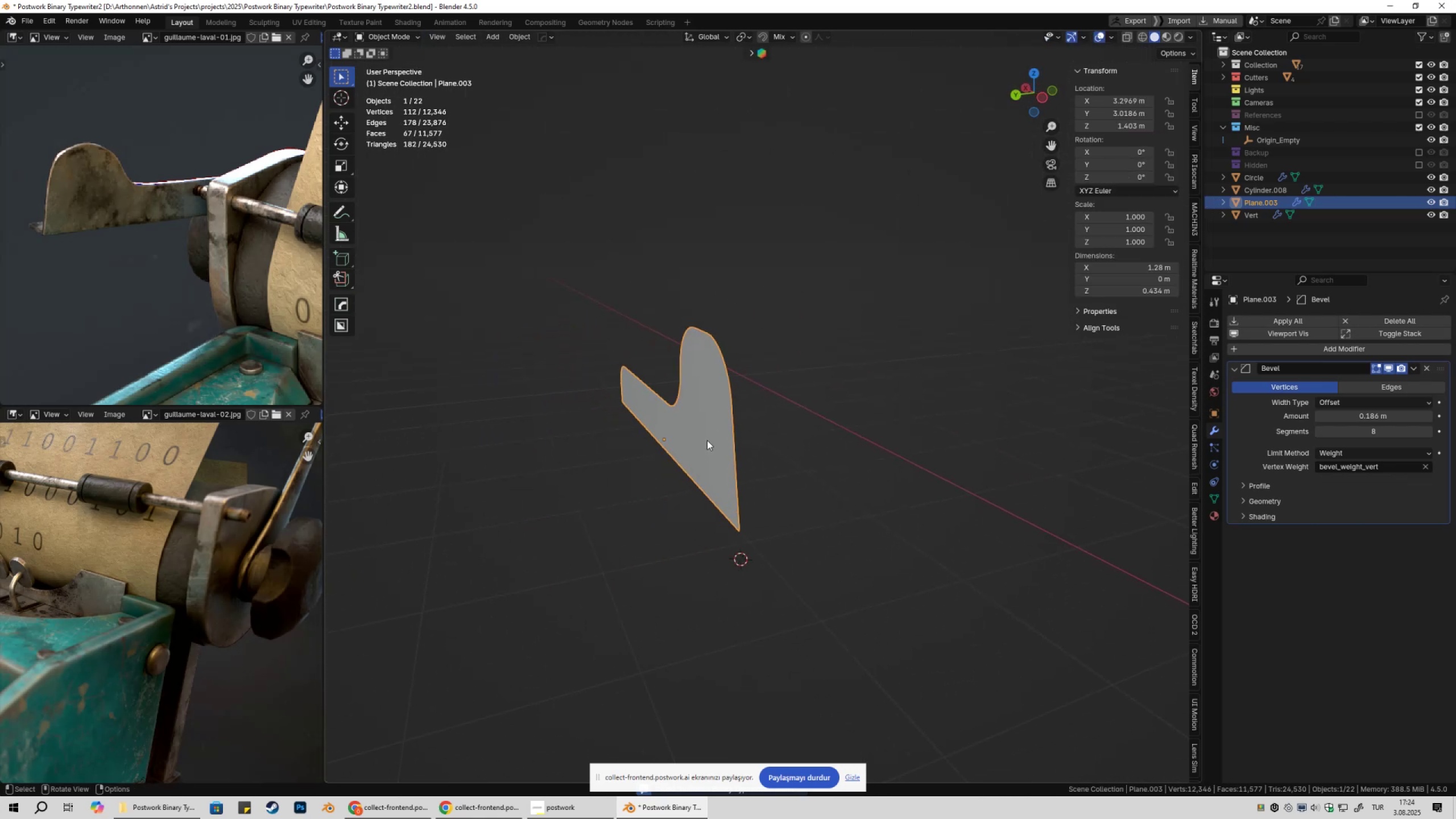 
key(Tab)
 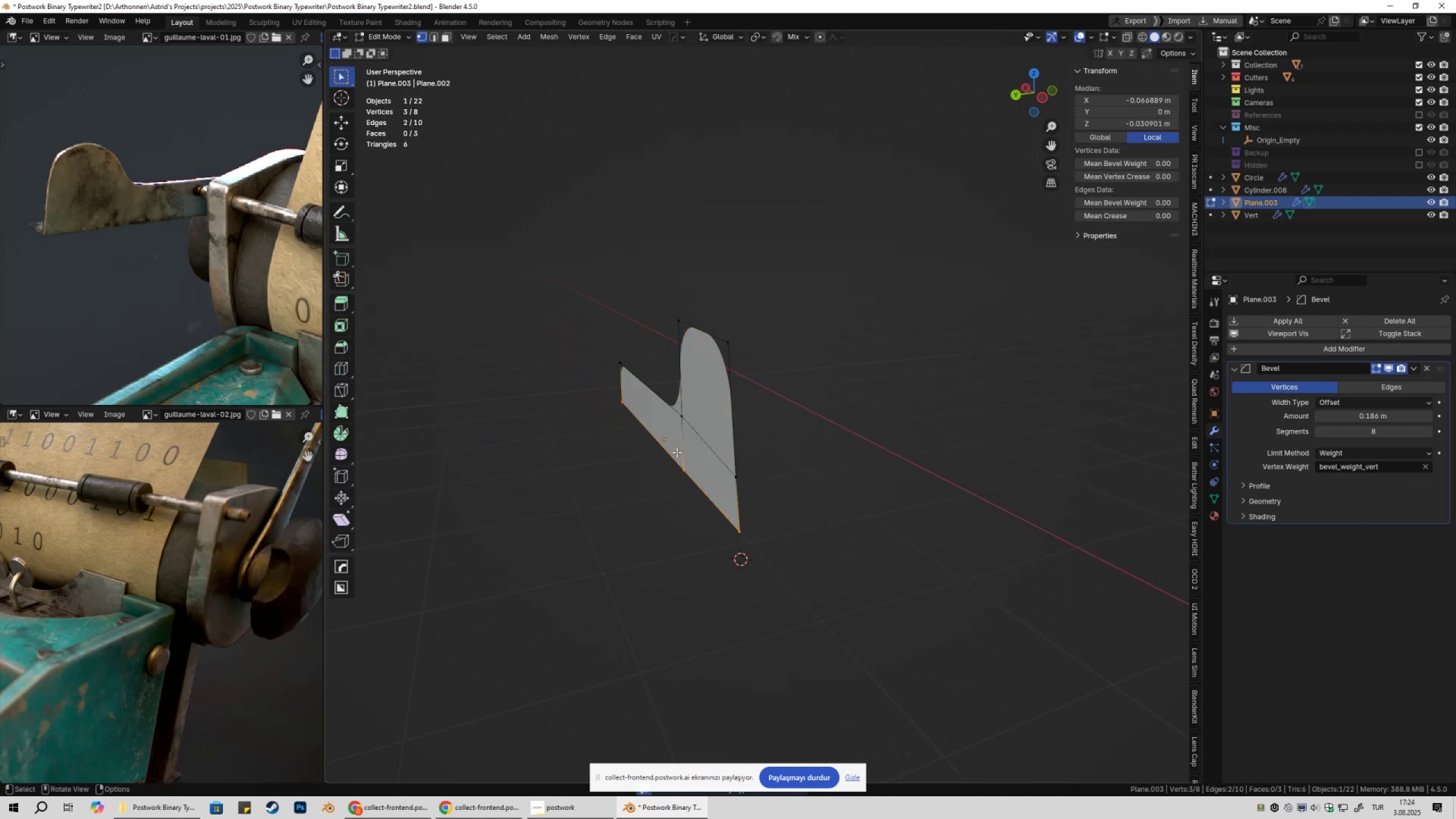 
key(2)
 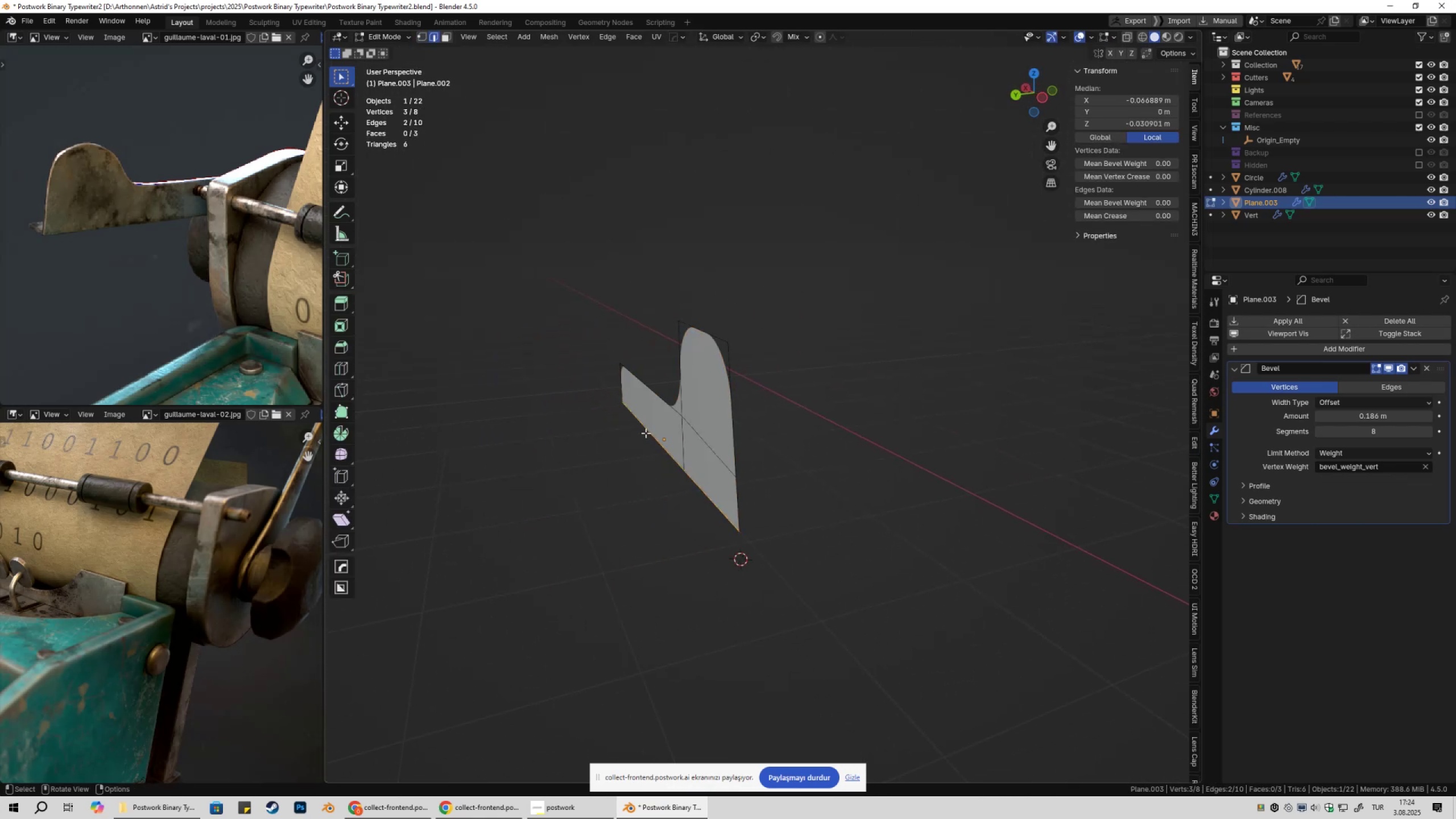 
left_click([646, 433])
 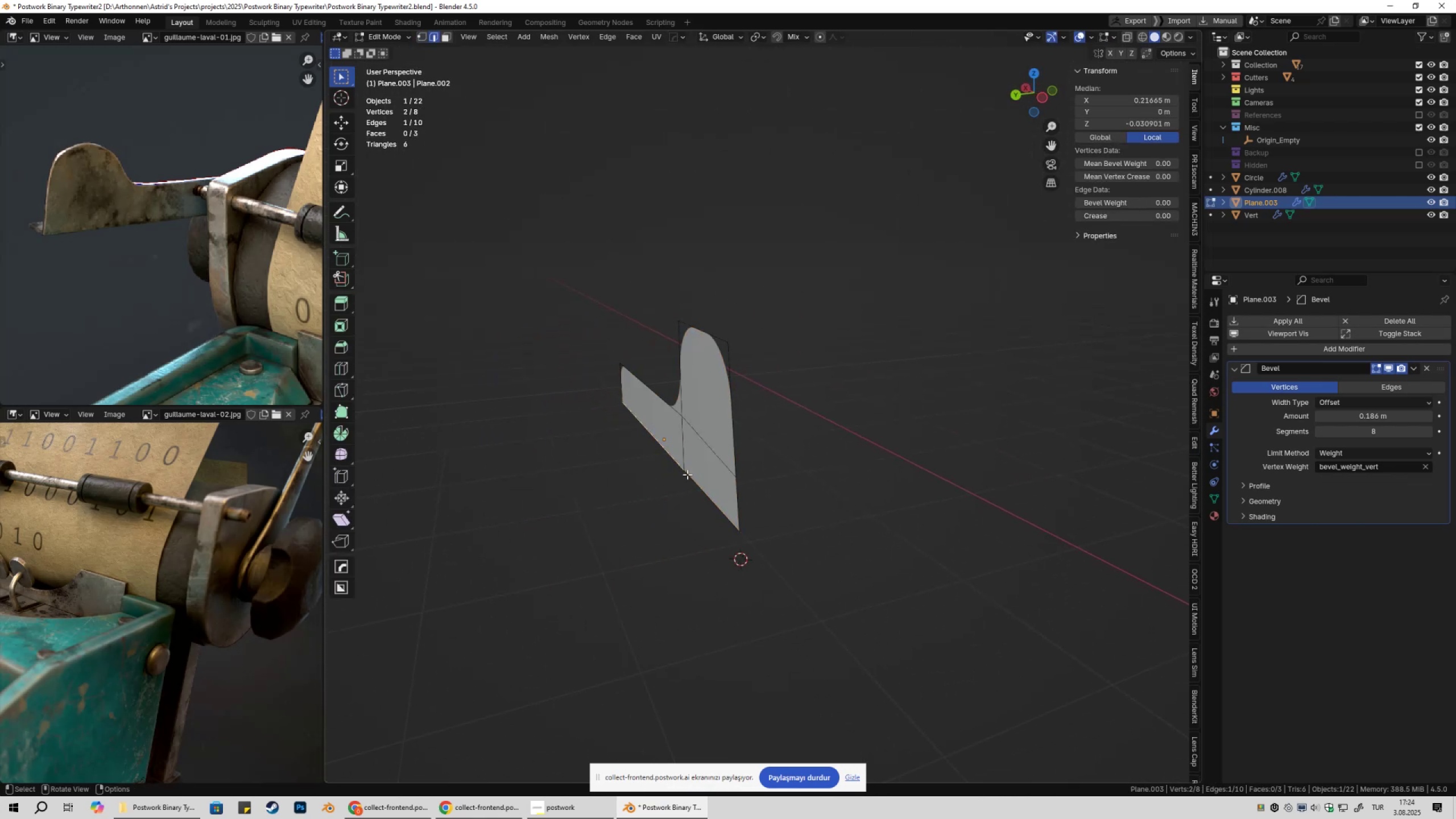 
hold_key(key=ShiftLeft, duration=0.84)
left_click([710, 489])
 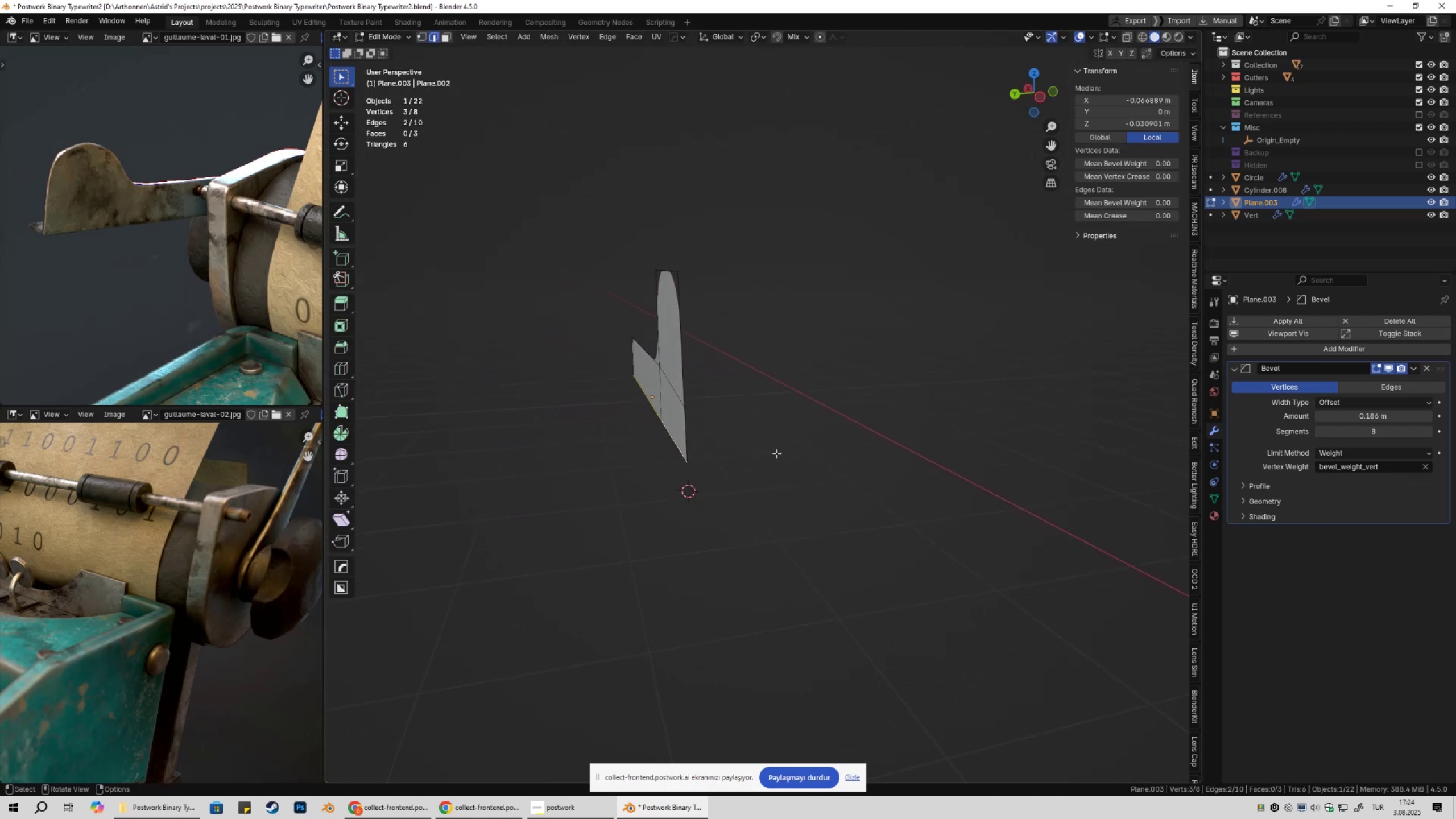 
type(ey)
 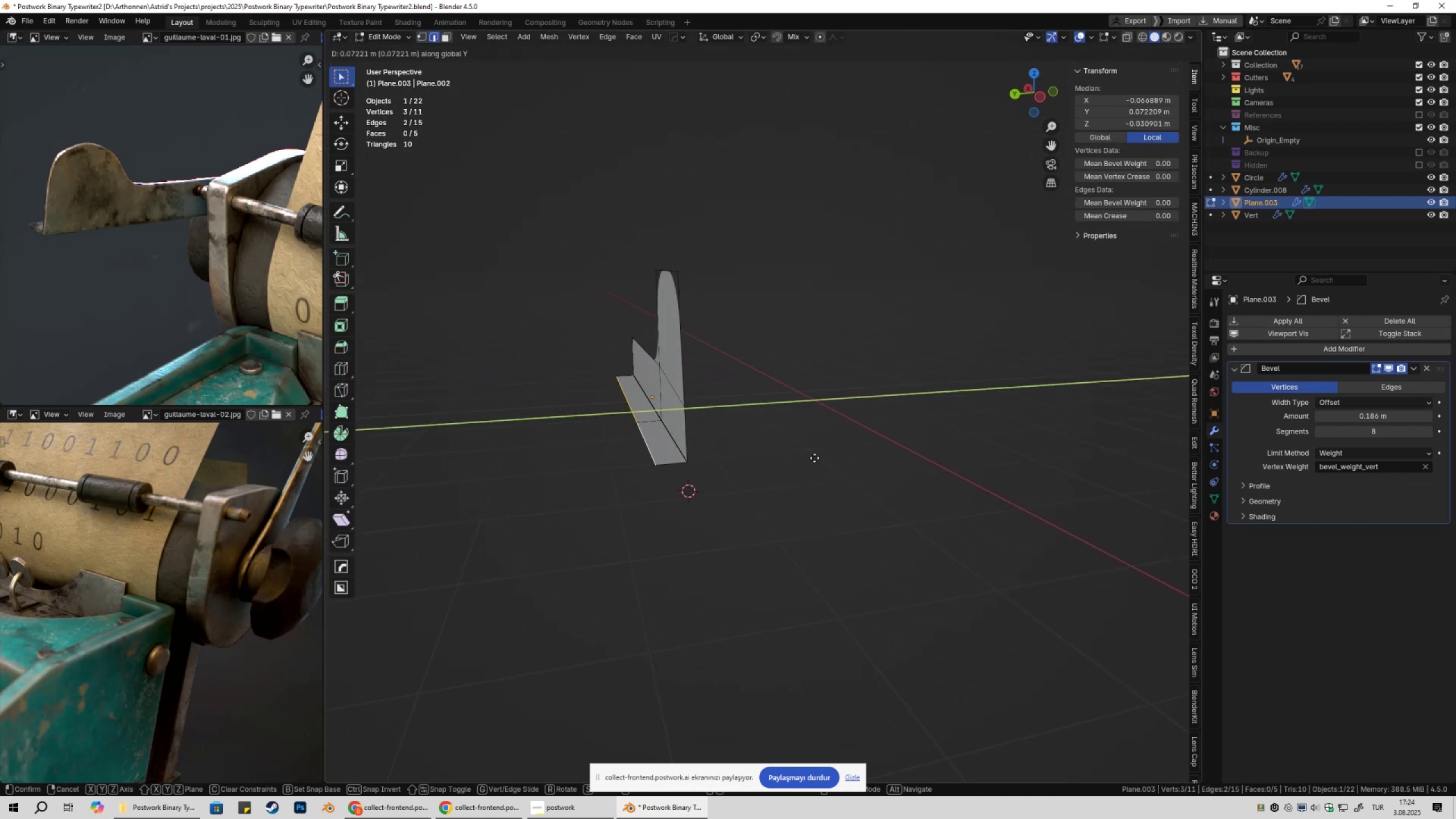 
hold_key(key=ShiftLeft, duration=1.46)
left_click([781, 465])
 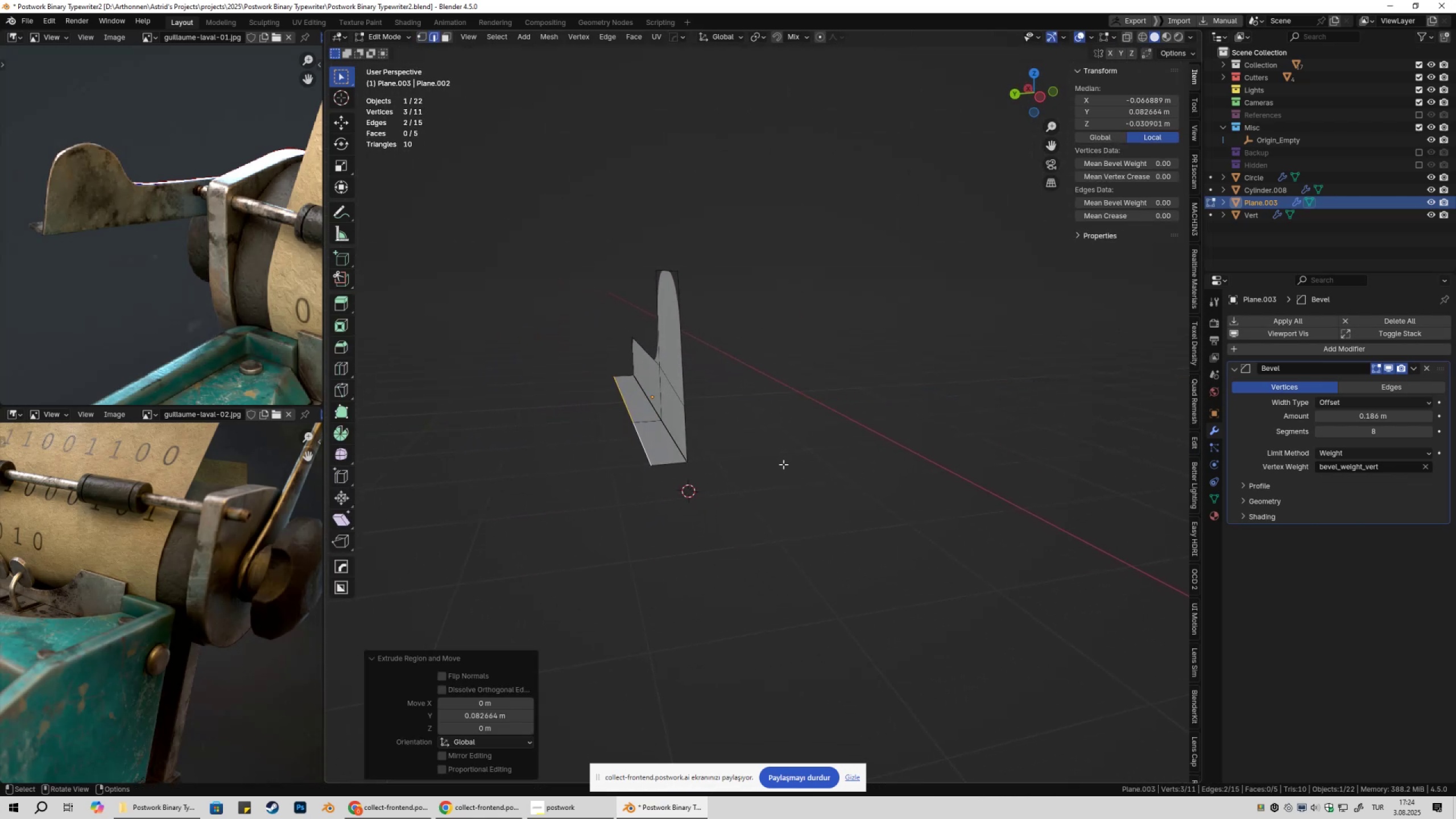 
key(Tab)
 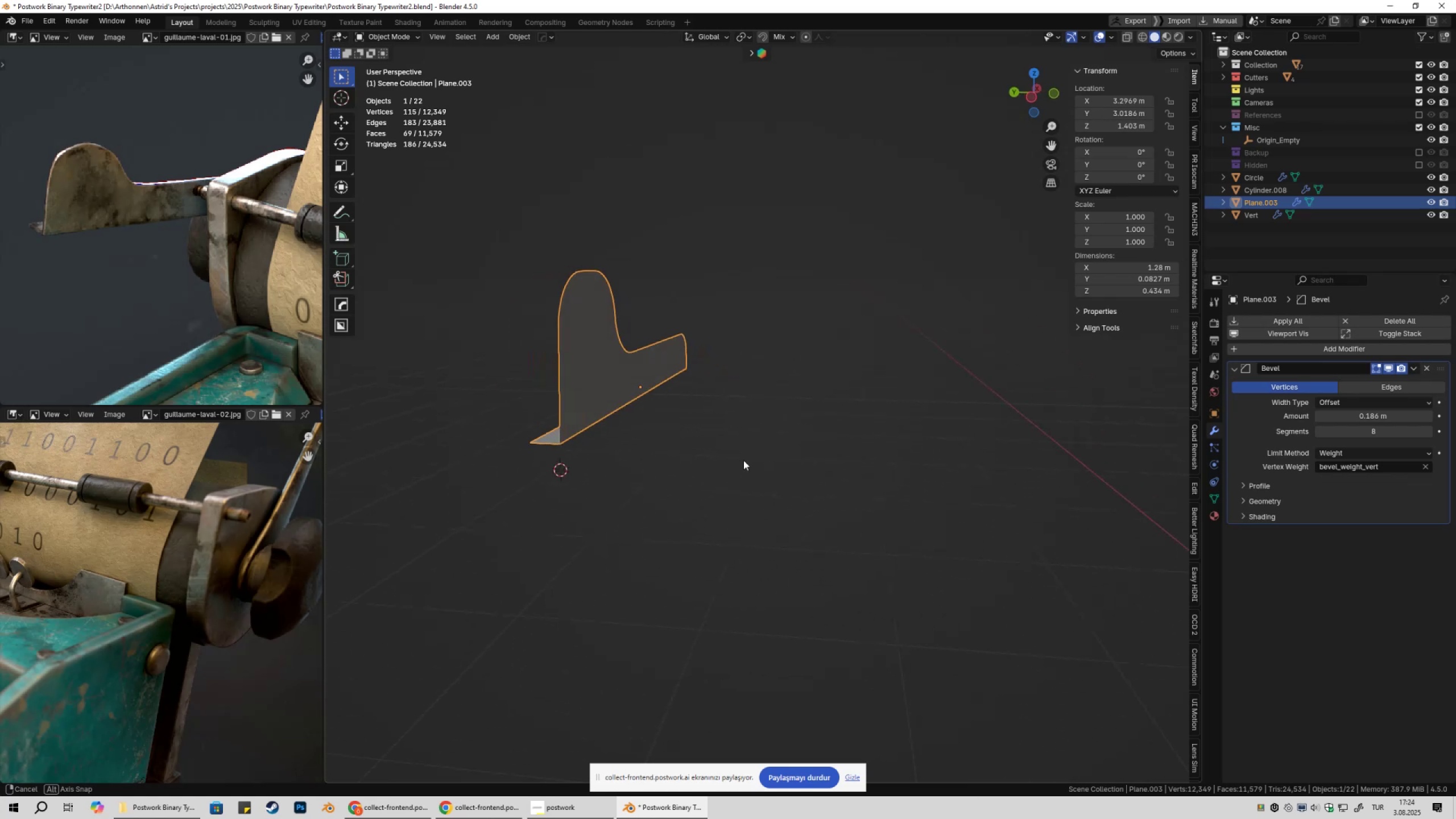 
left_click([762, 462])
 